 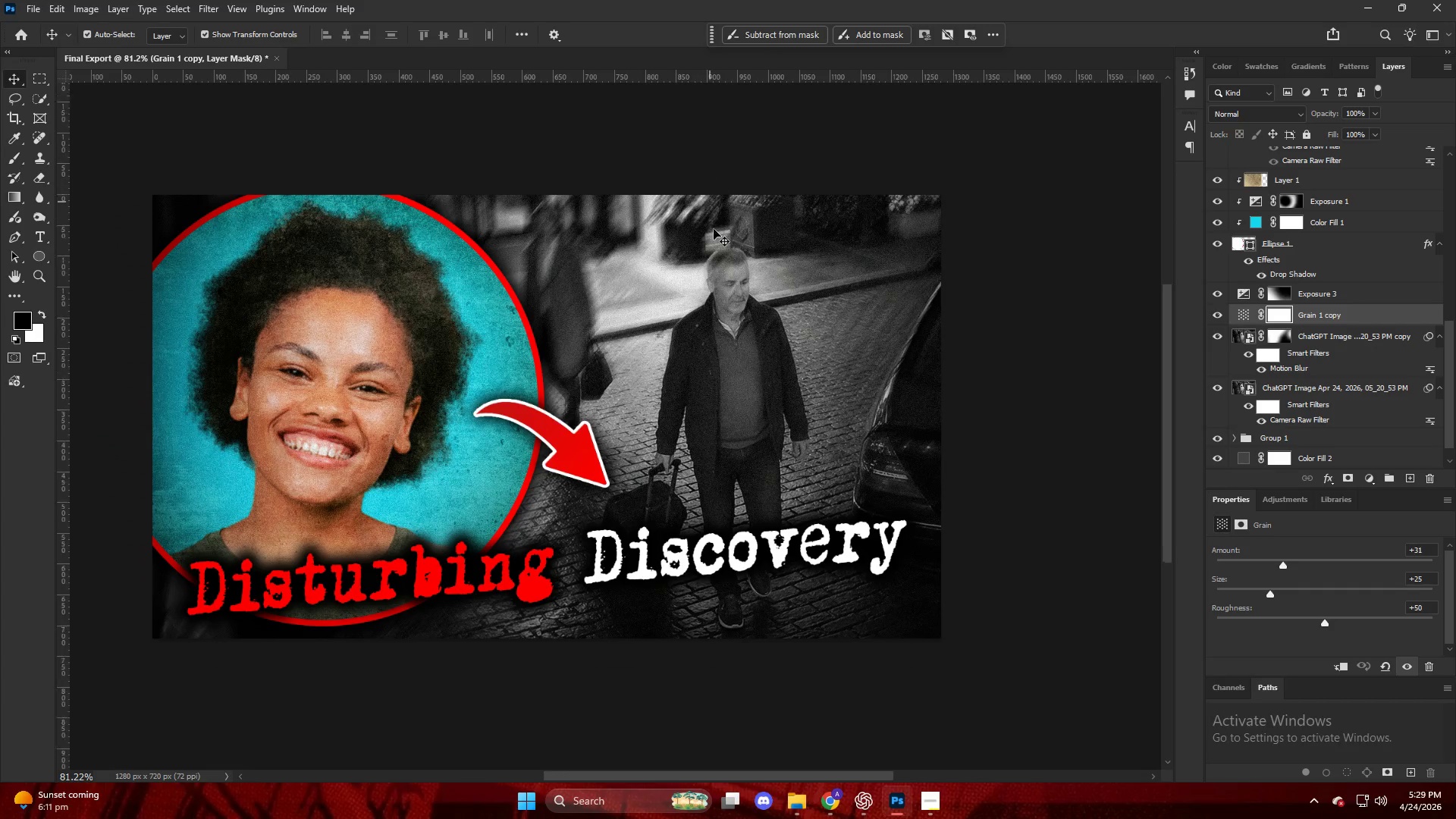 
hold_key(key=AltLeft, duration=0.5)
 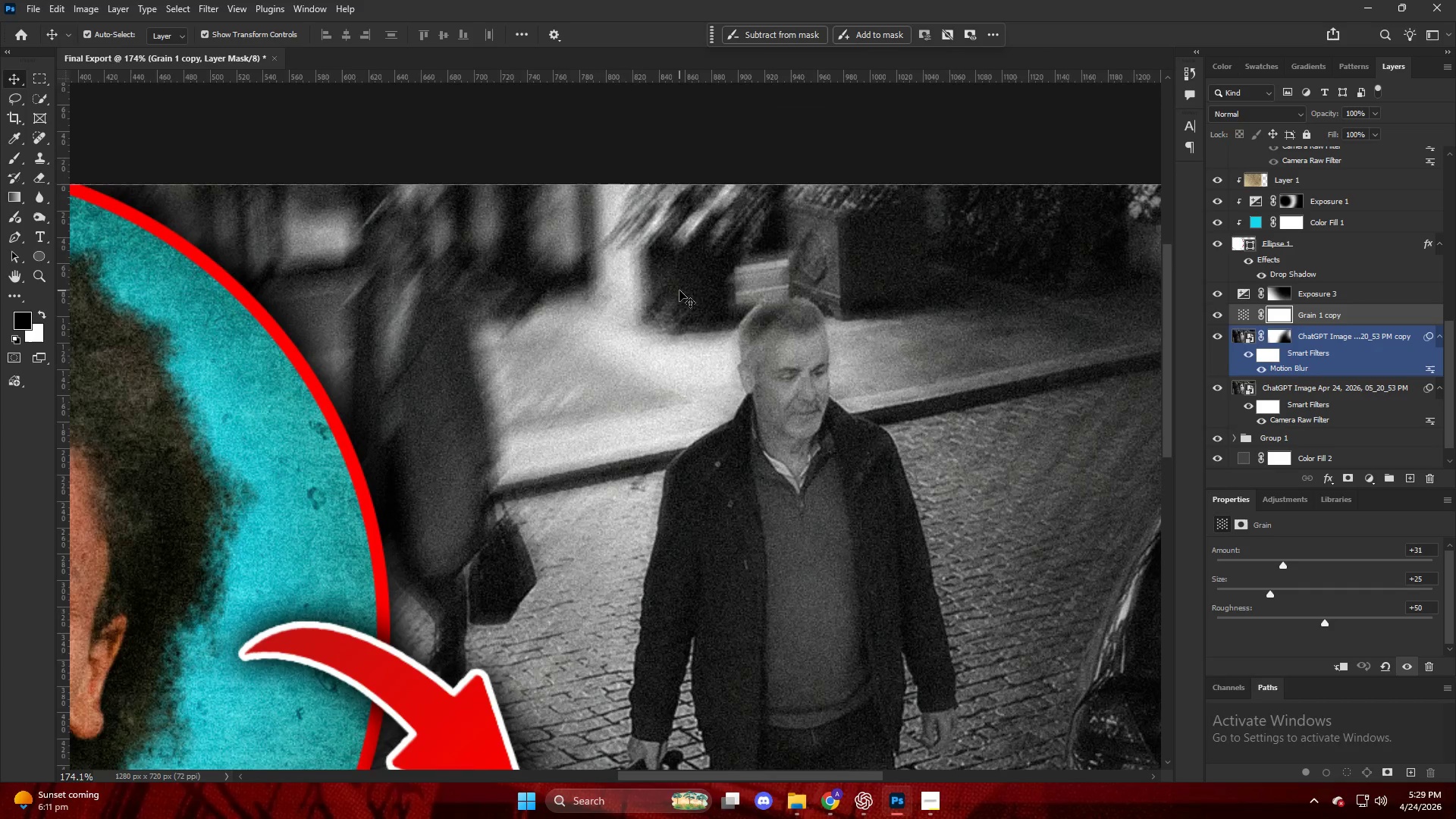 
key(Alt+AltLeft)
 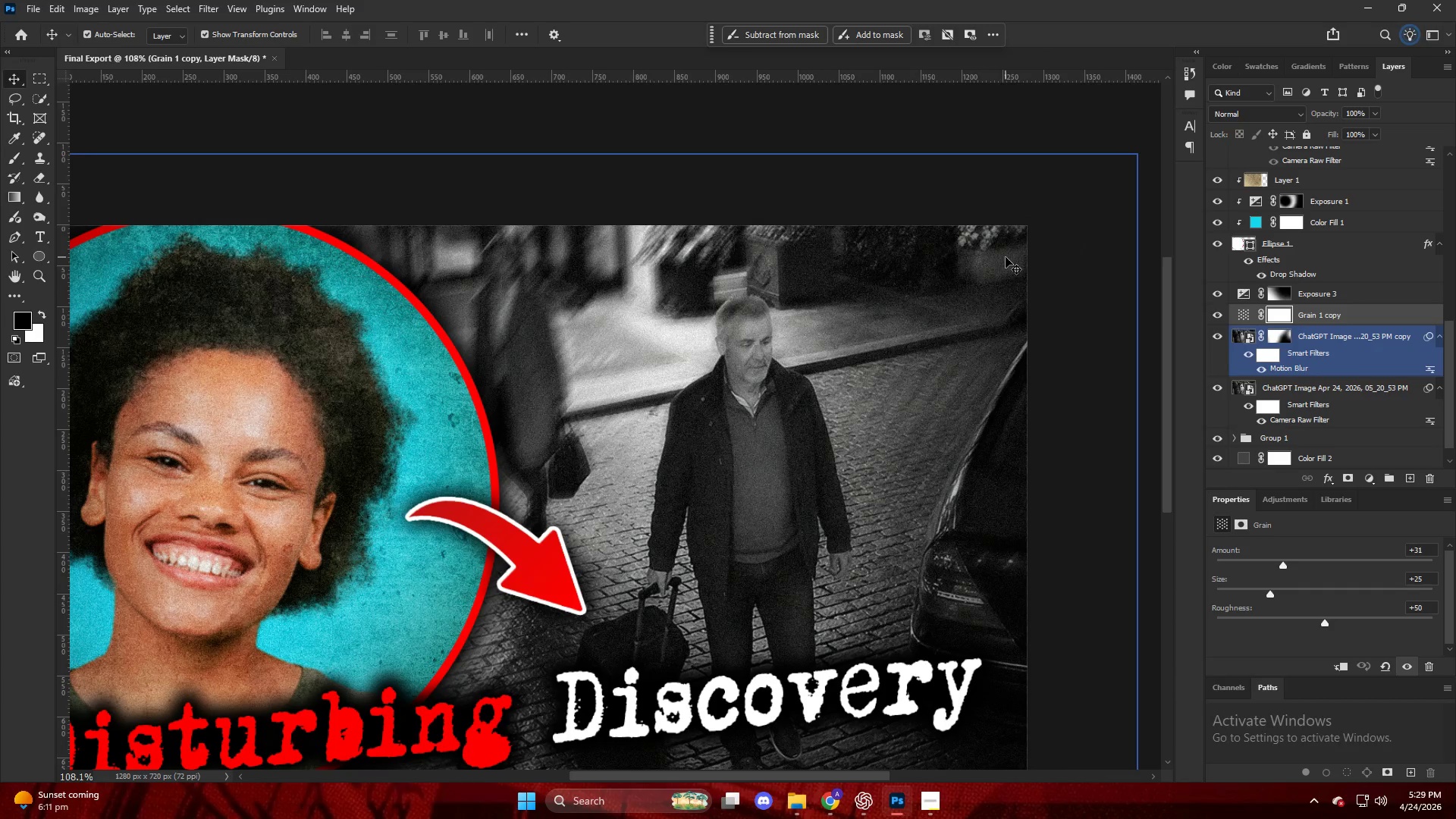 
scroll: coordinate [679, 291], scroll_direction: up, amount: 3.0
 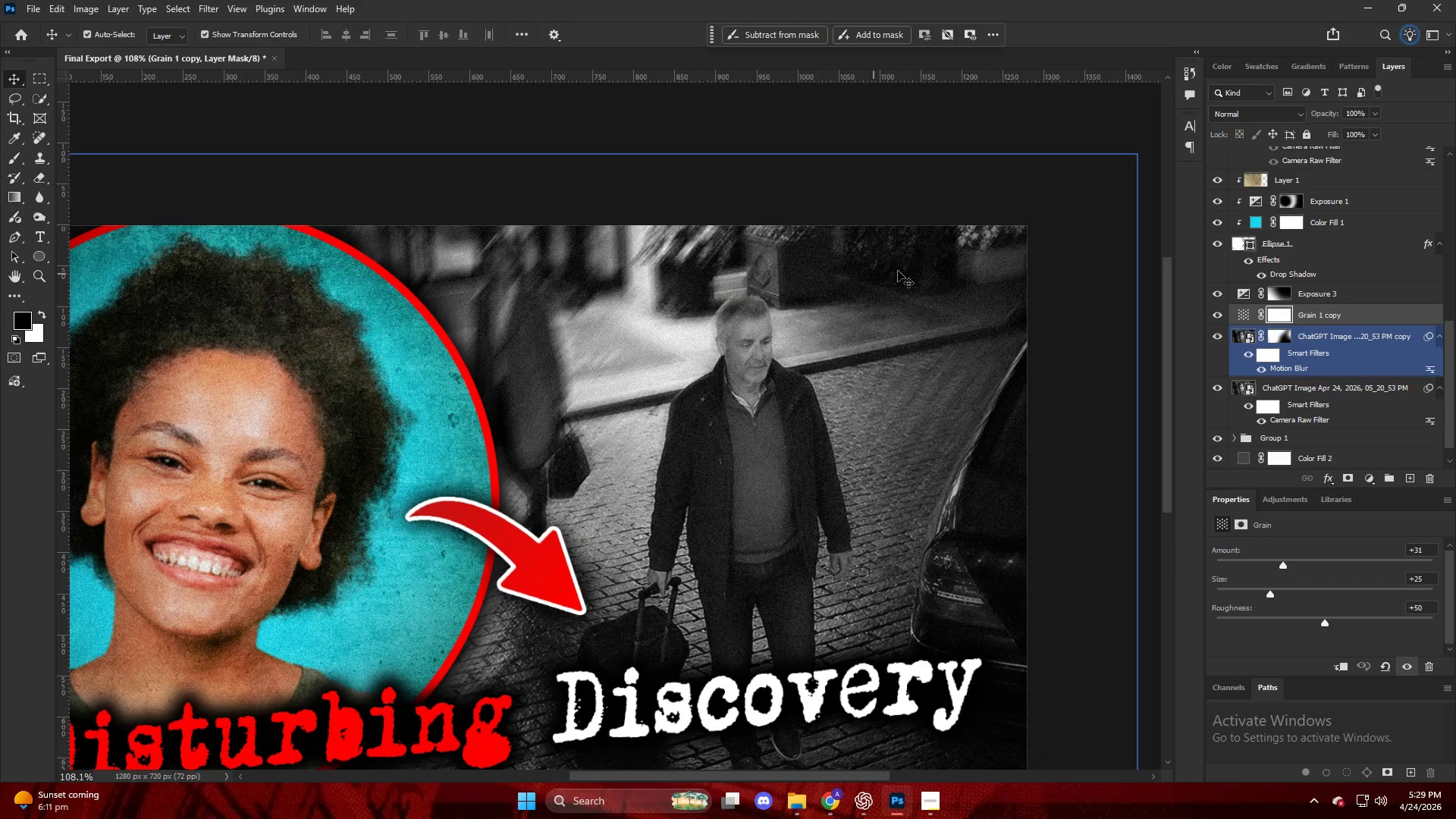 
left_click([1294, 170])
 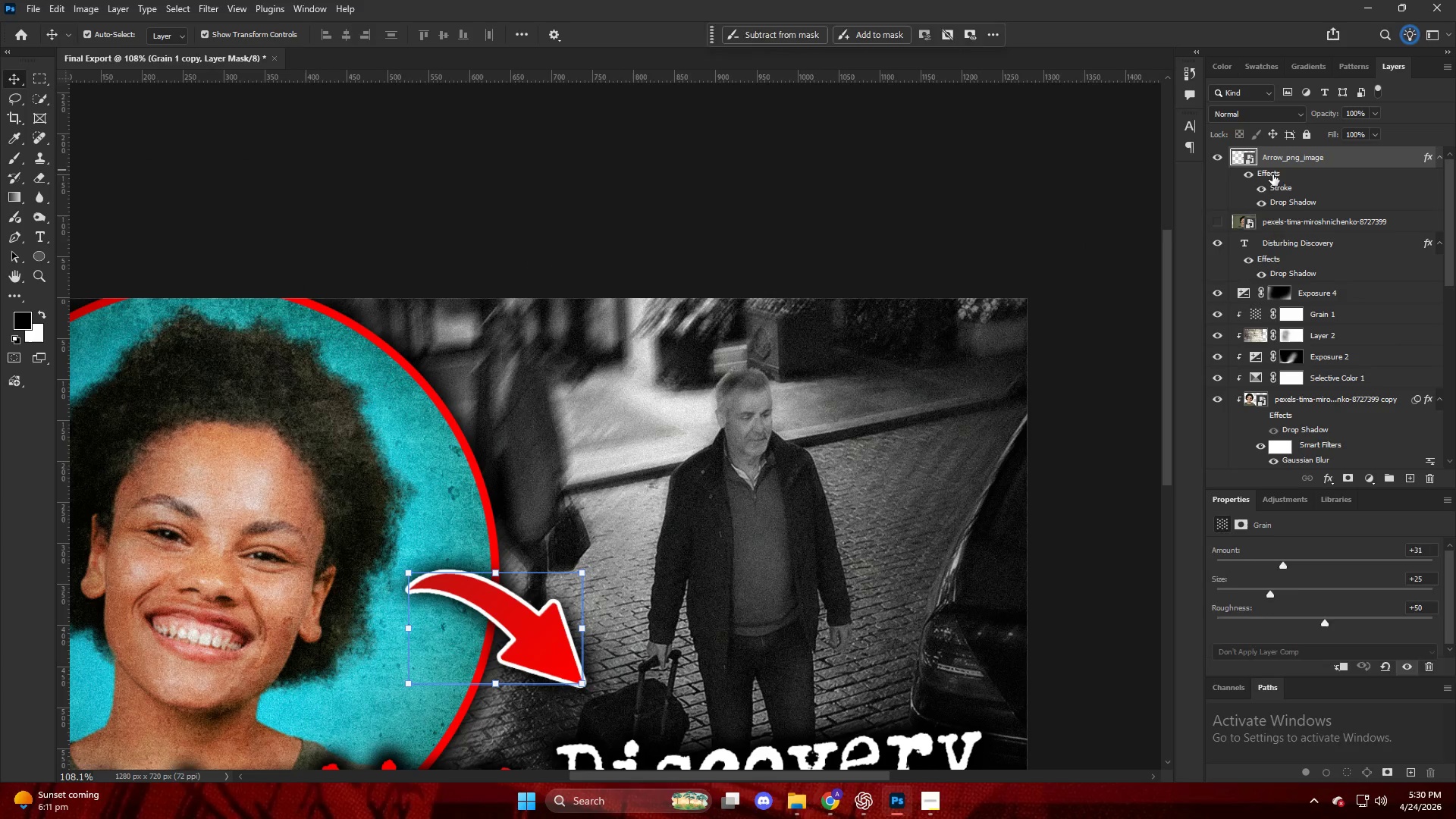 
scroll: coordinate [1254, 306], scroll_direction: up, amount: 24.0
 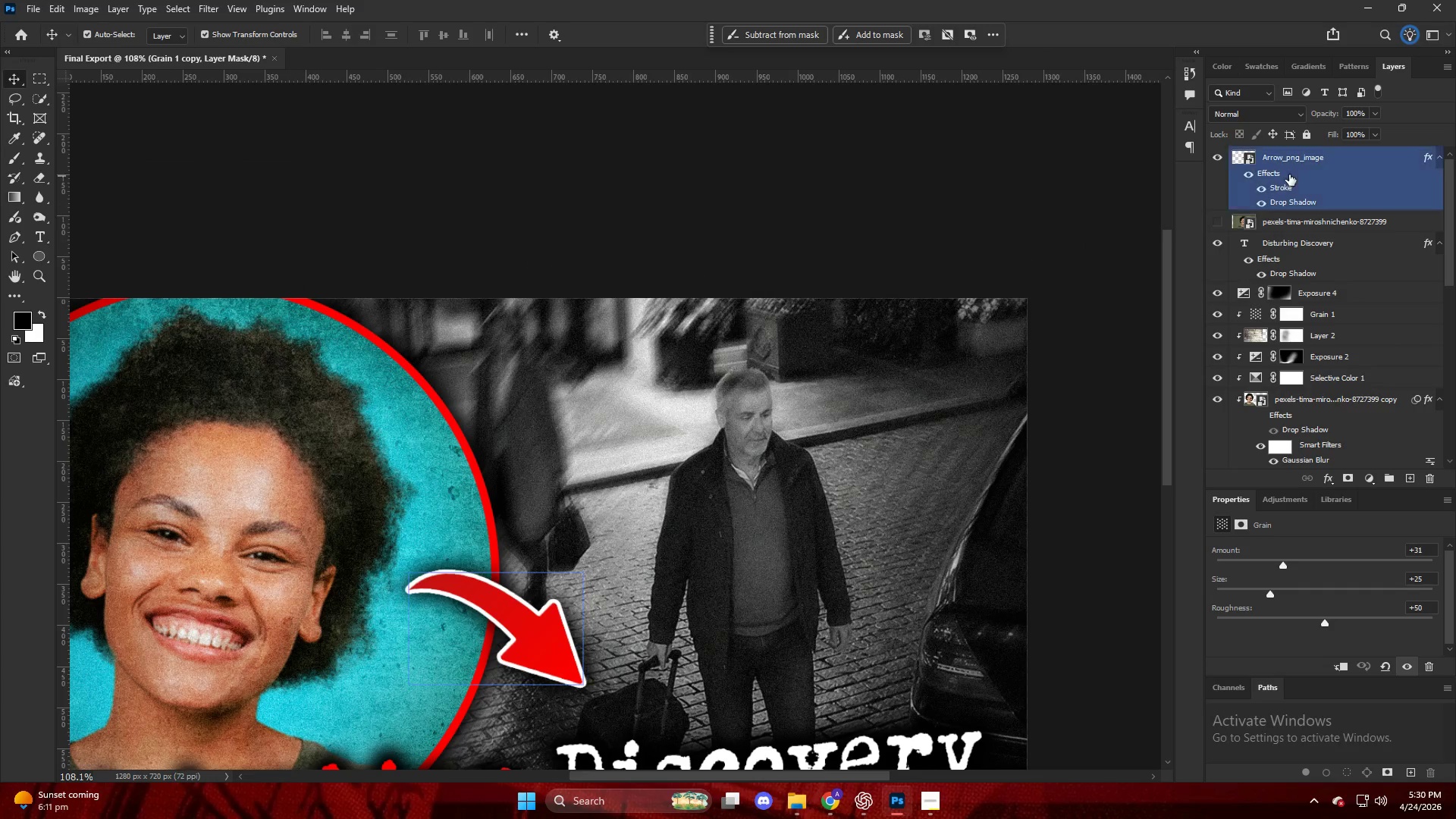 
hold_key(key=AltLeft, duration=0.39)
scroll: coordinate [827, 390], scroll_direction: down, amount: 11.0
 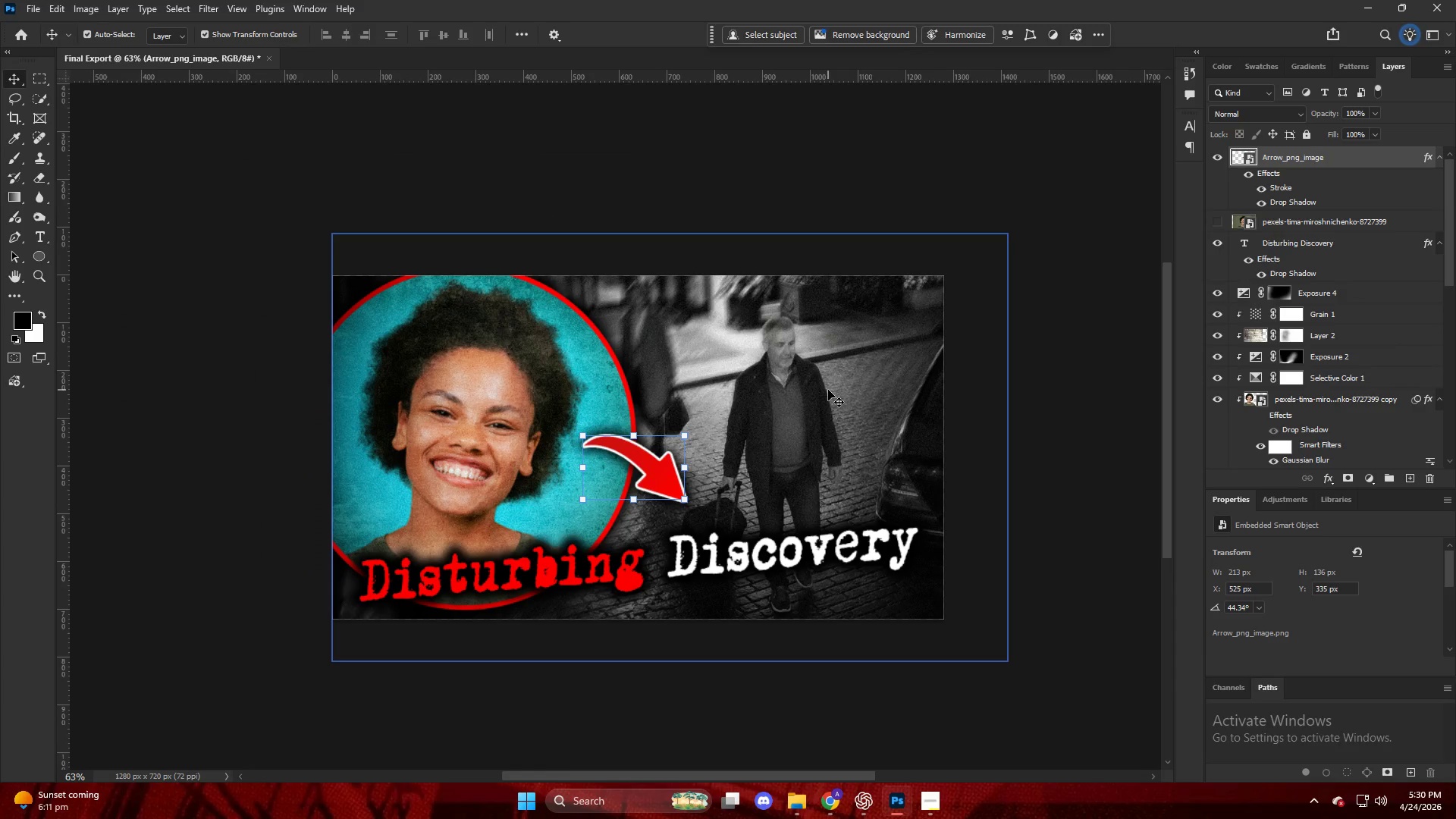 
hold_key(key=AltLeft, duration=0.52)
scroll: coordinate [865, 394], scroll_direction: up, amount: 9.0
 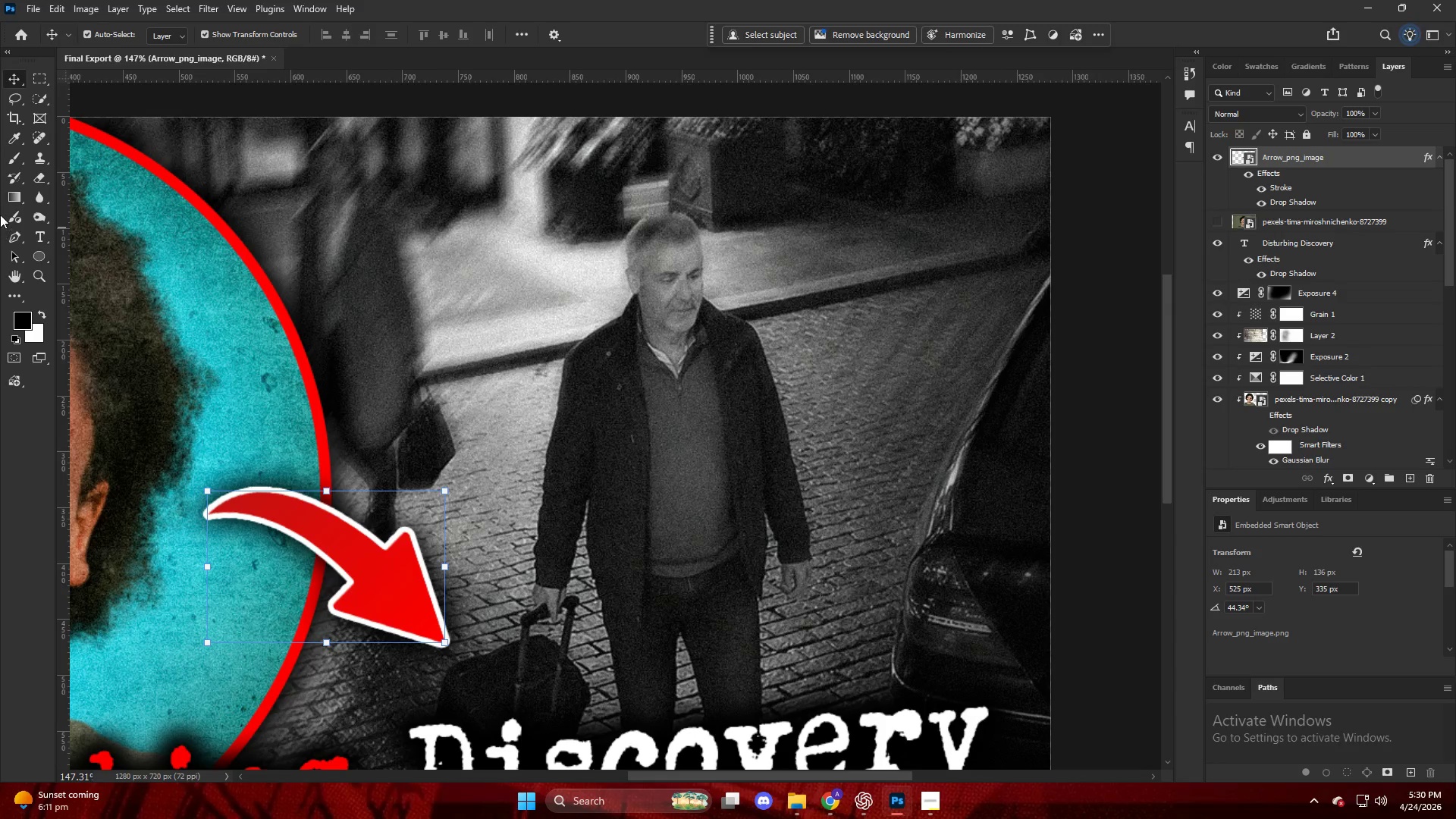 
left_click([37, 256])
 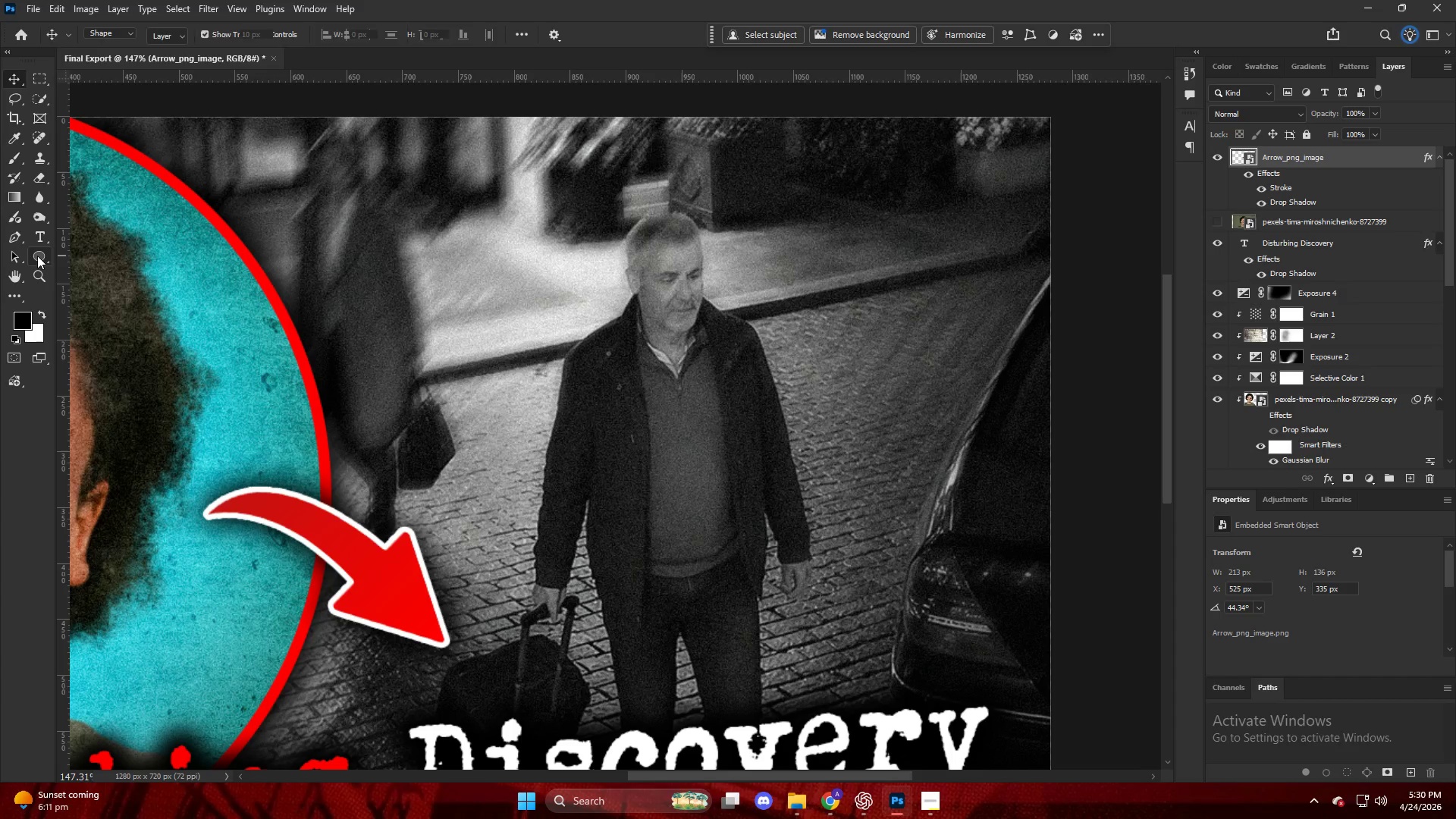 
right_click([37, 256])
 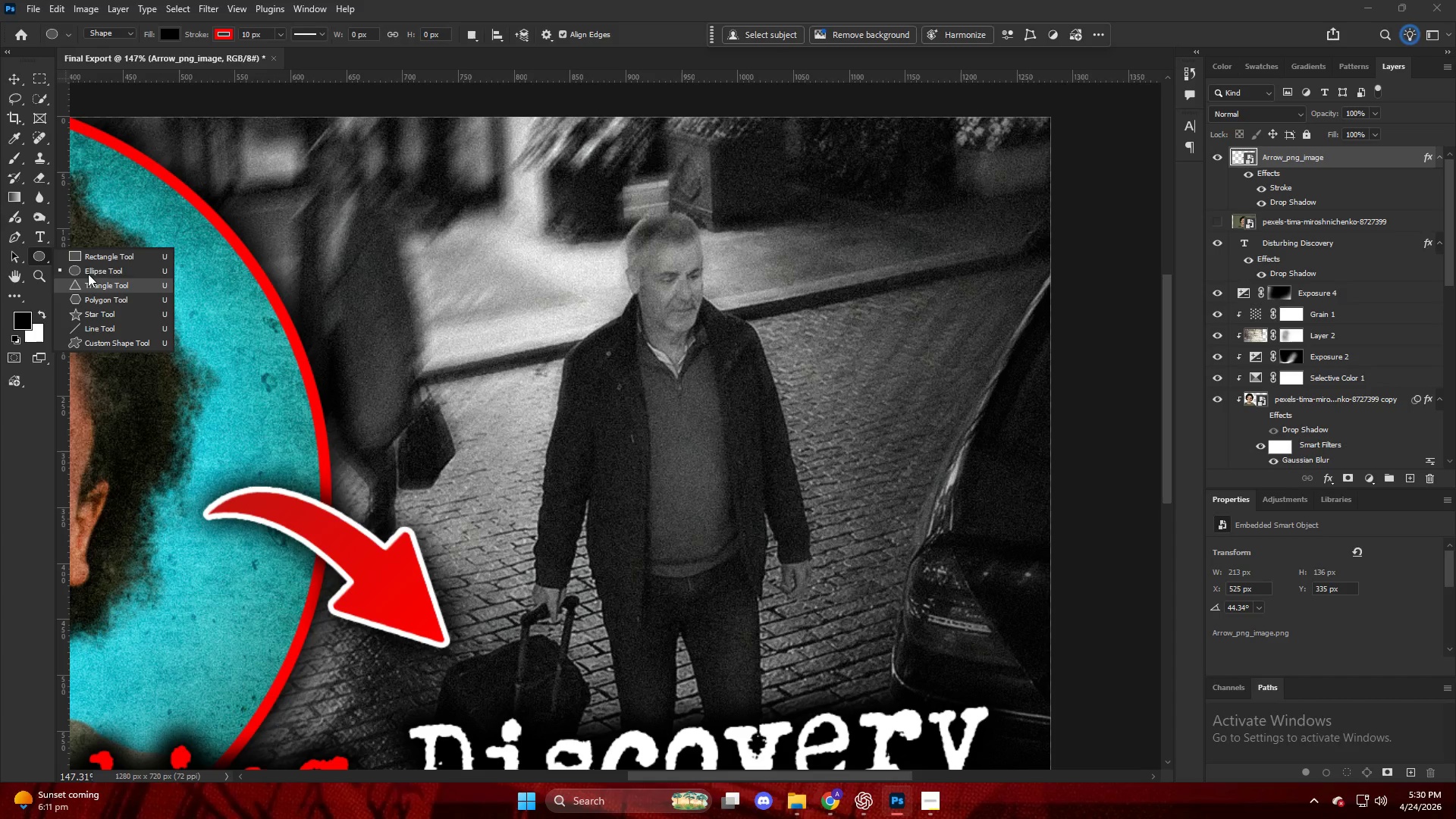 
left_click([91, 256])
 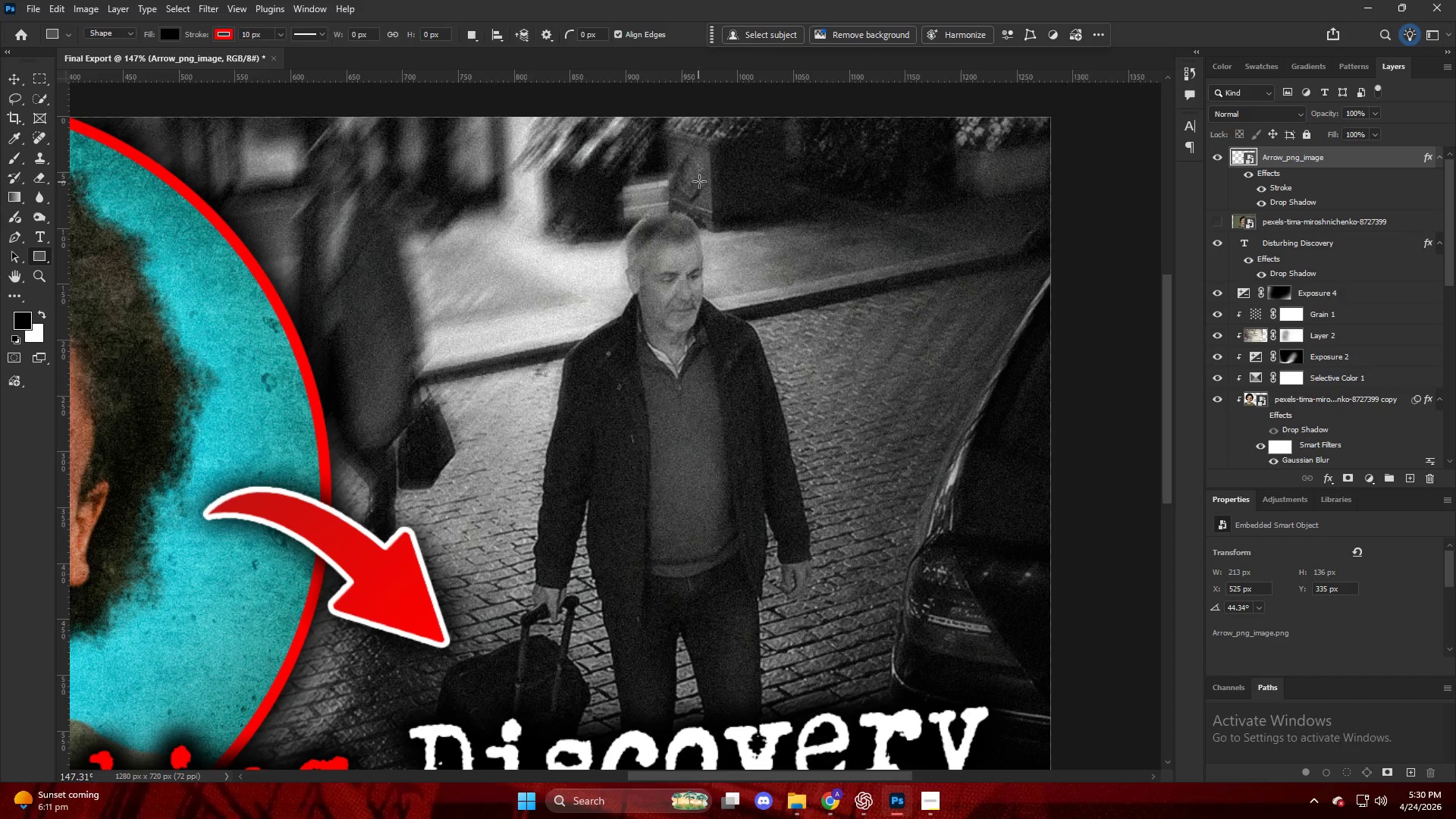 
left_click_drag(start_coordinate=[681, 162], to_coordinate=[978, 257])
 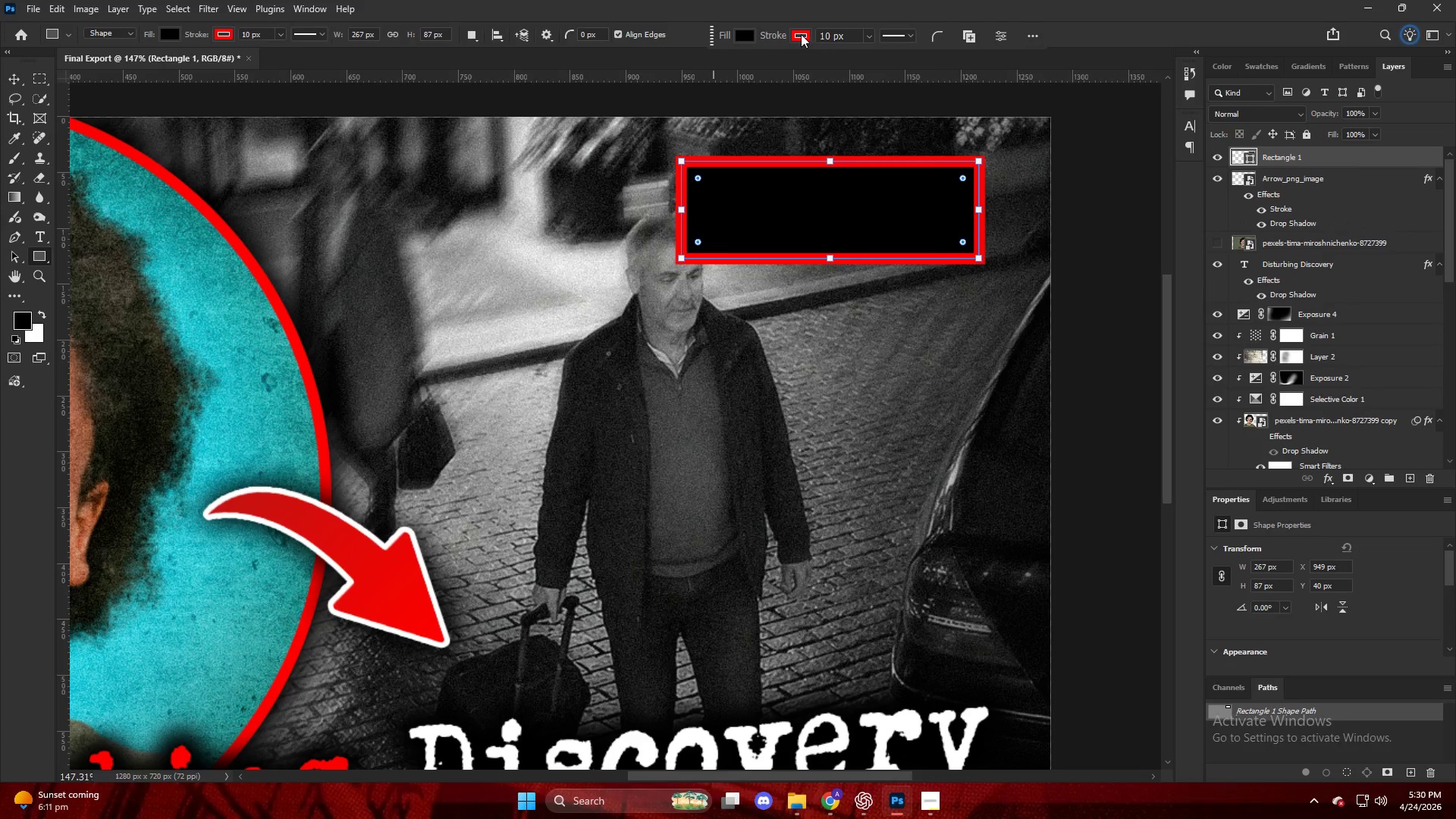 
left_click([728, 67])
 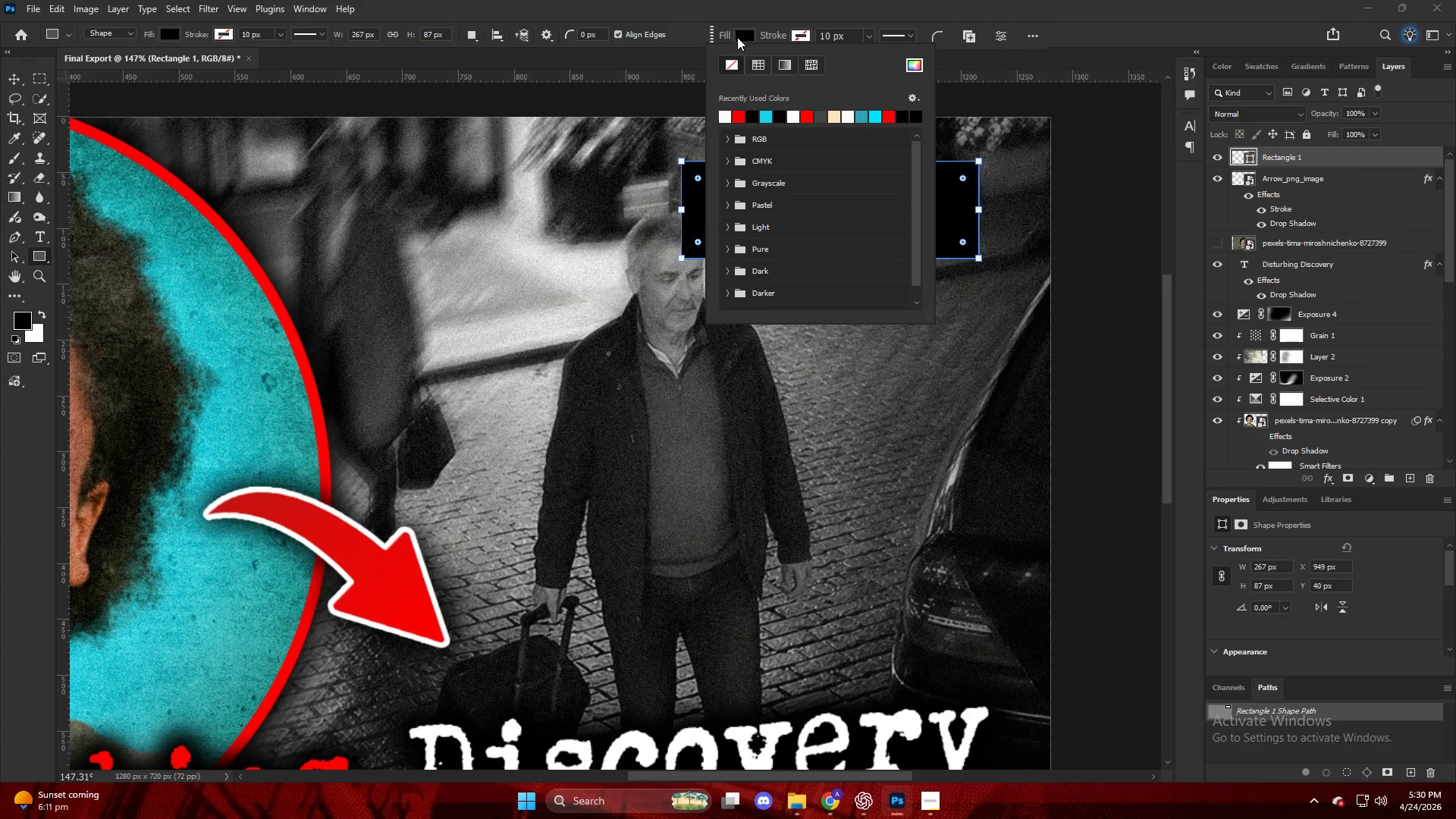 
left_click([750, 37])
 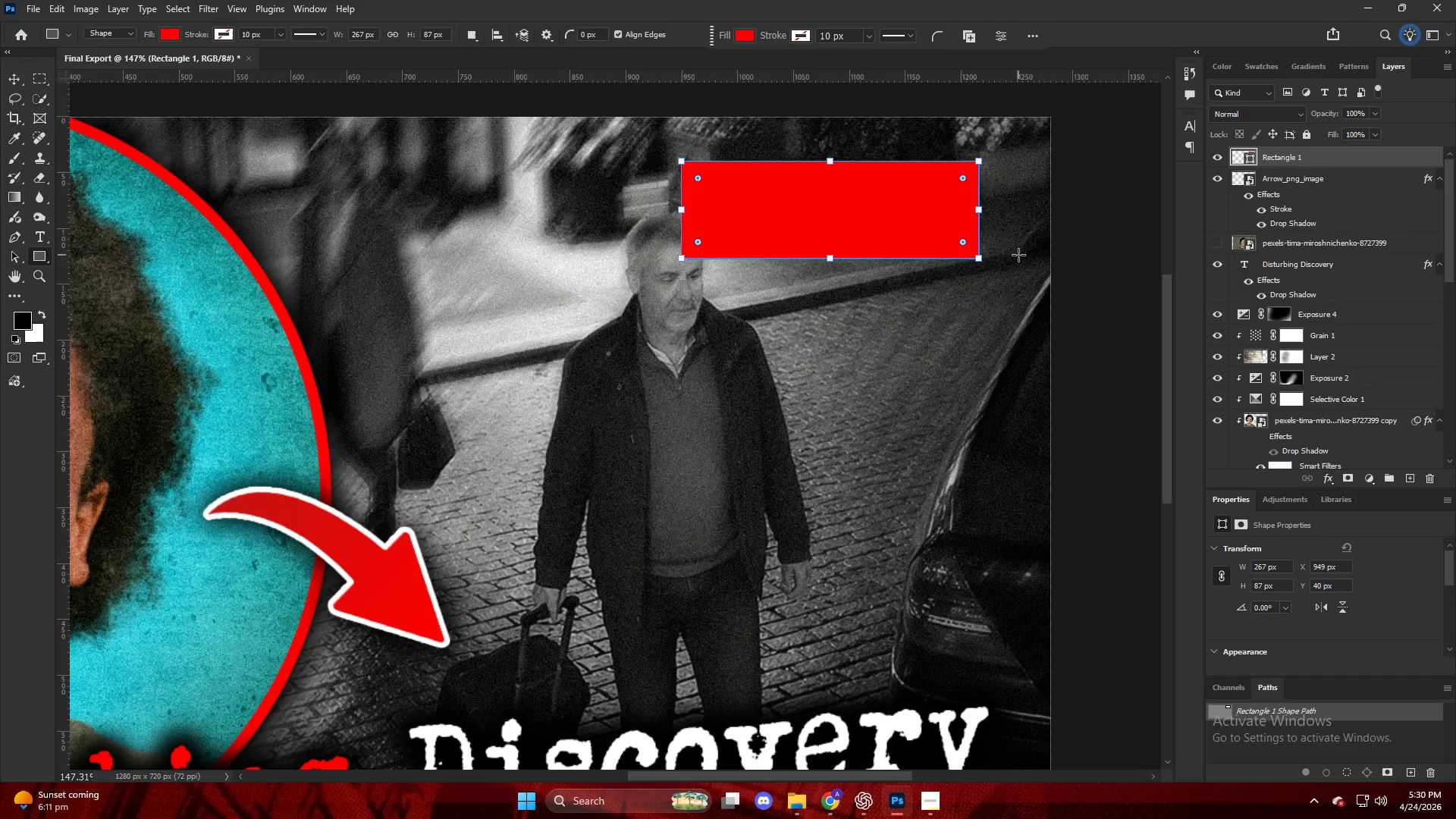 
key(CapsLock)
 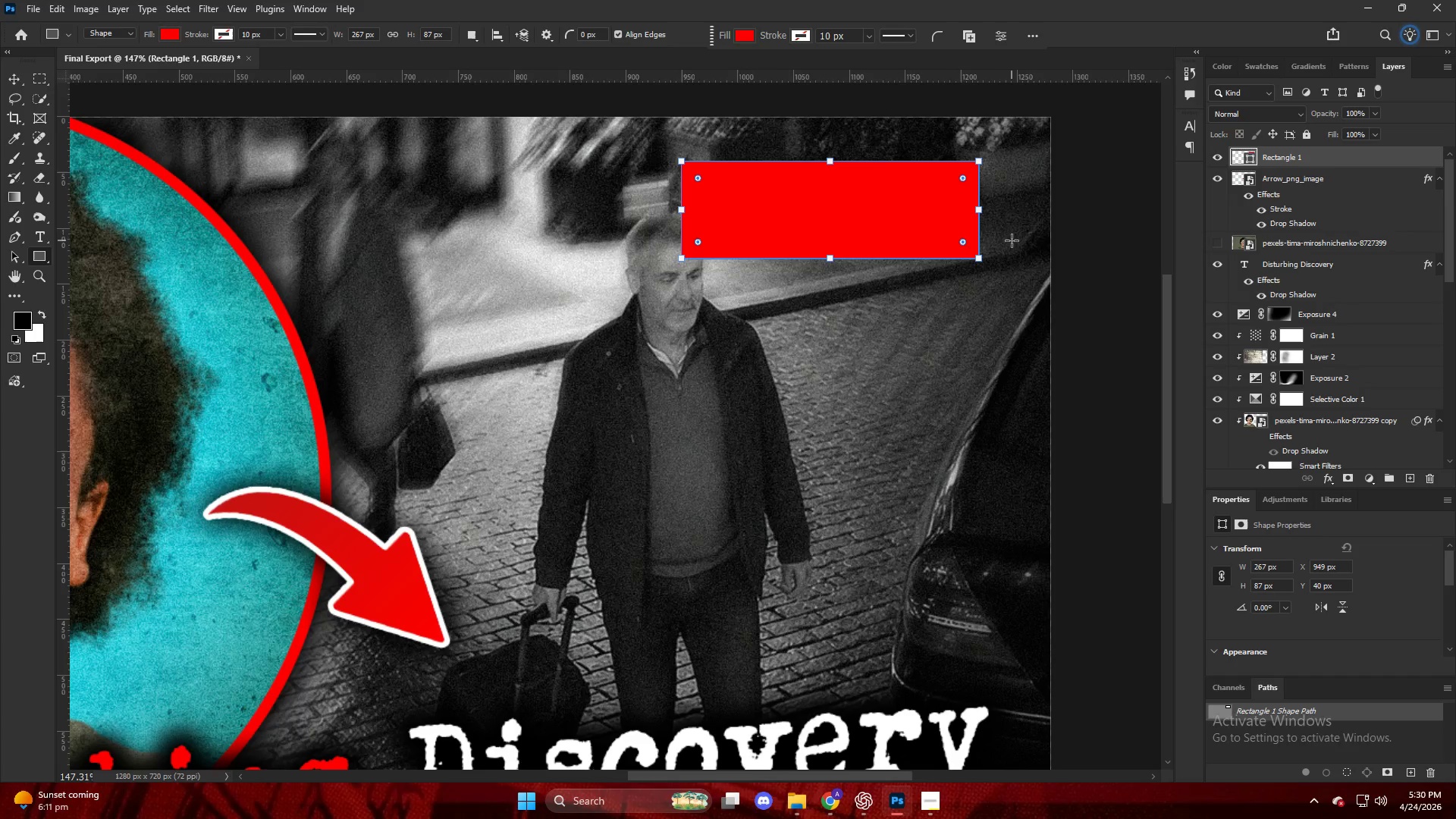 
key(Alt+AltLeft)
 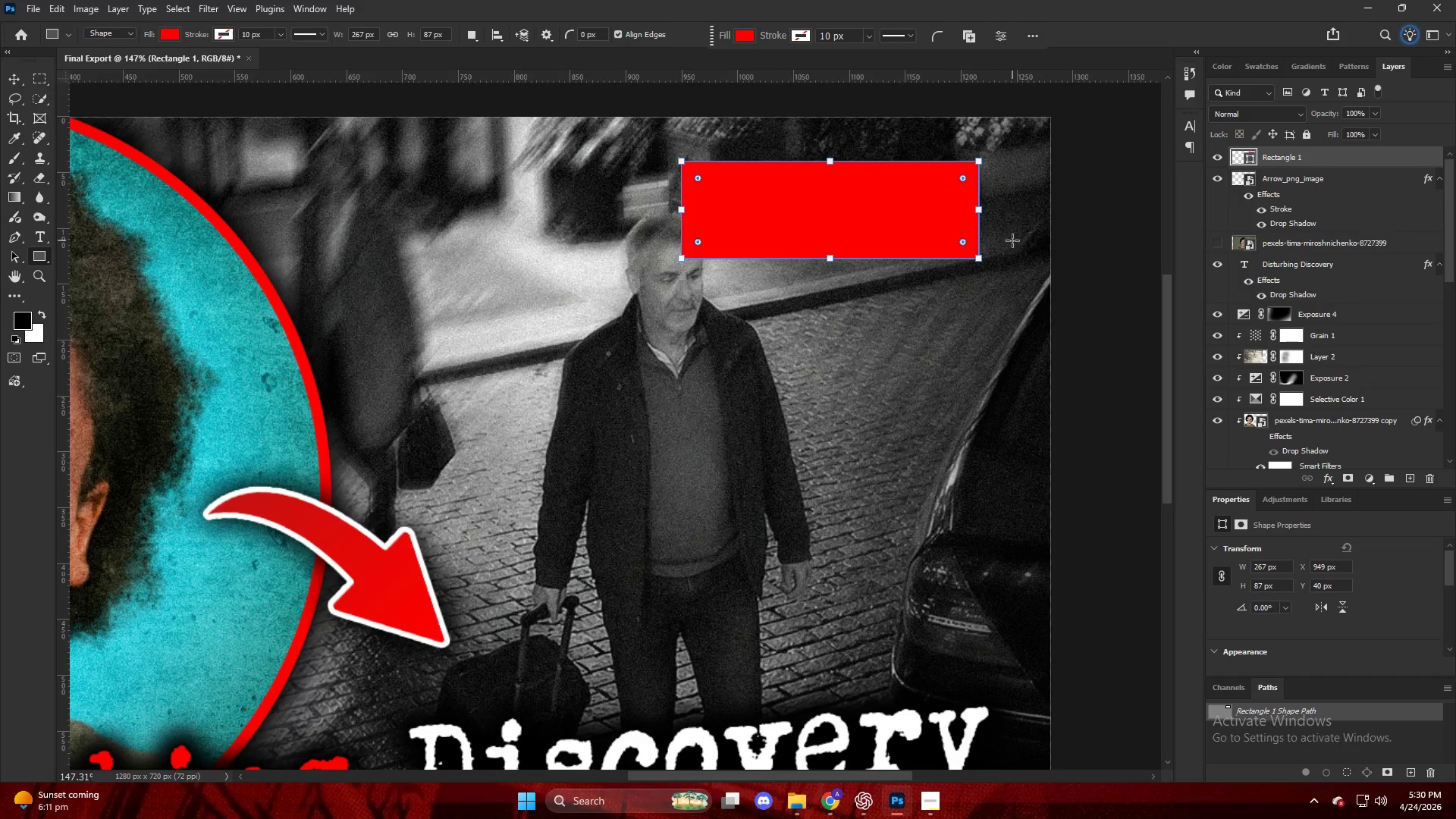 
key(CapsLock)
 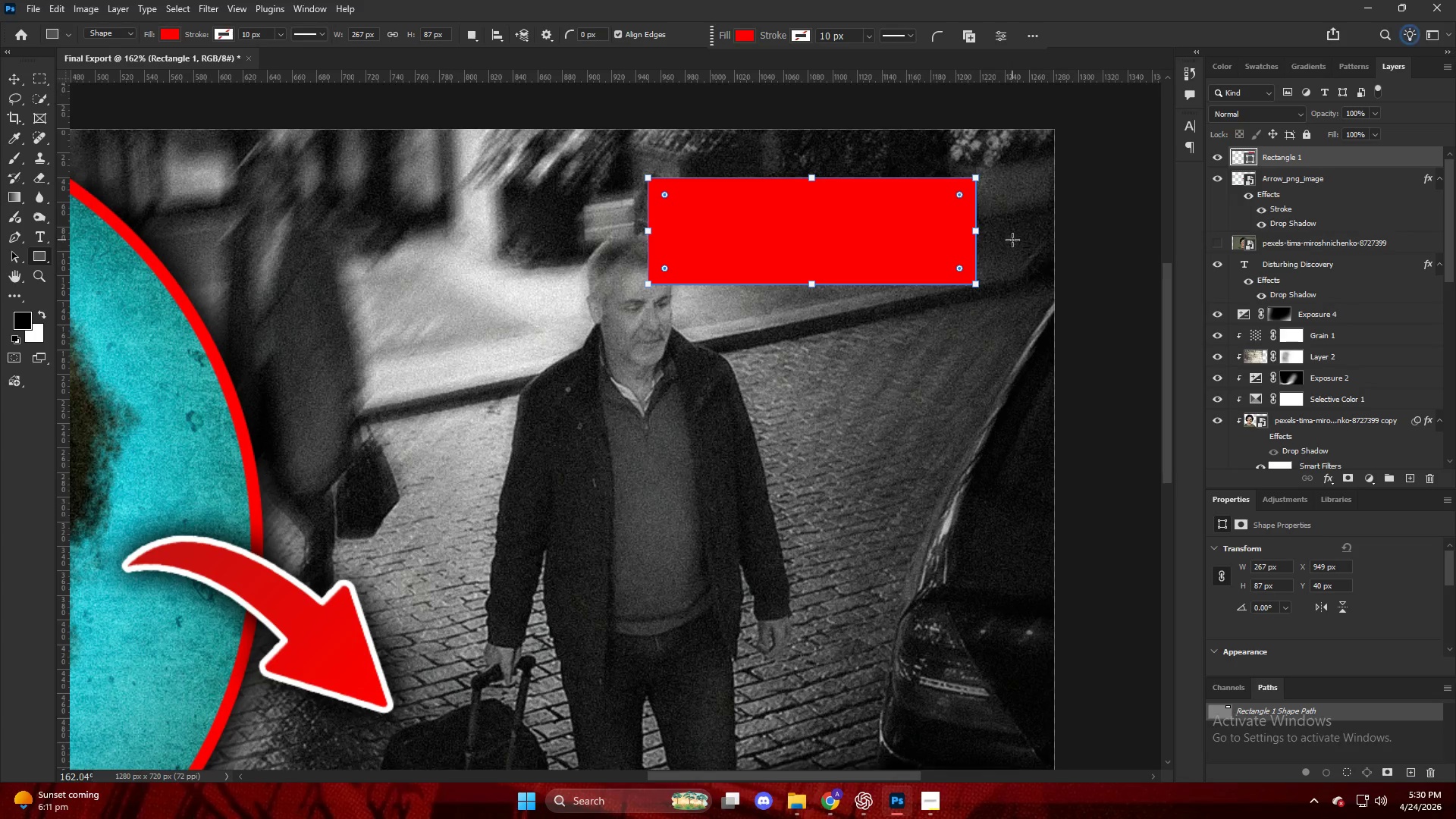 
key(Alt+AltLeft)
 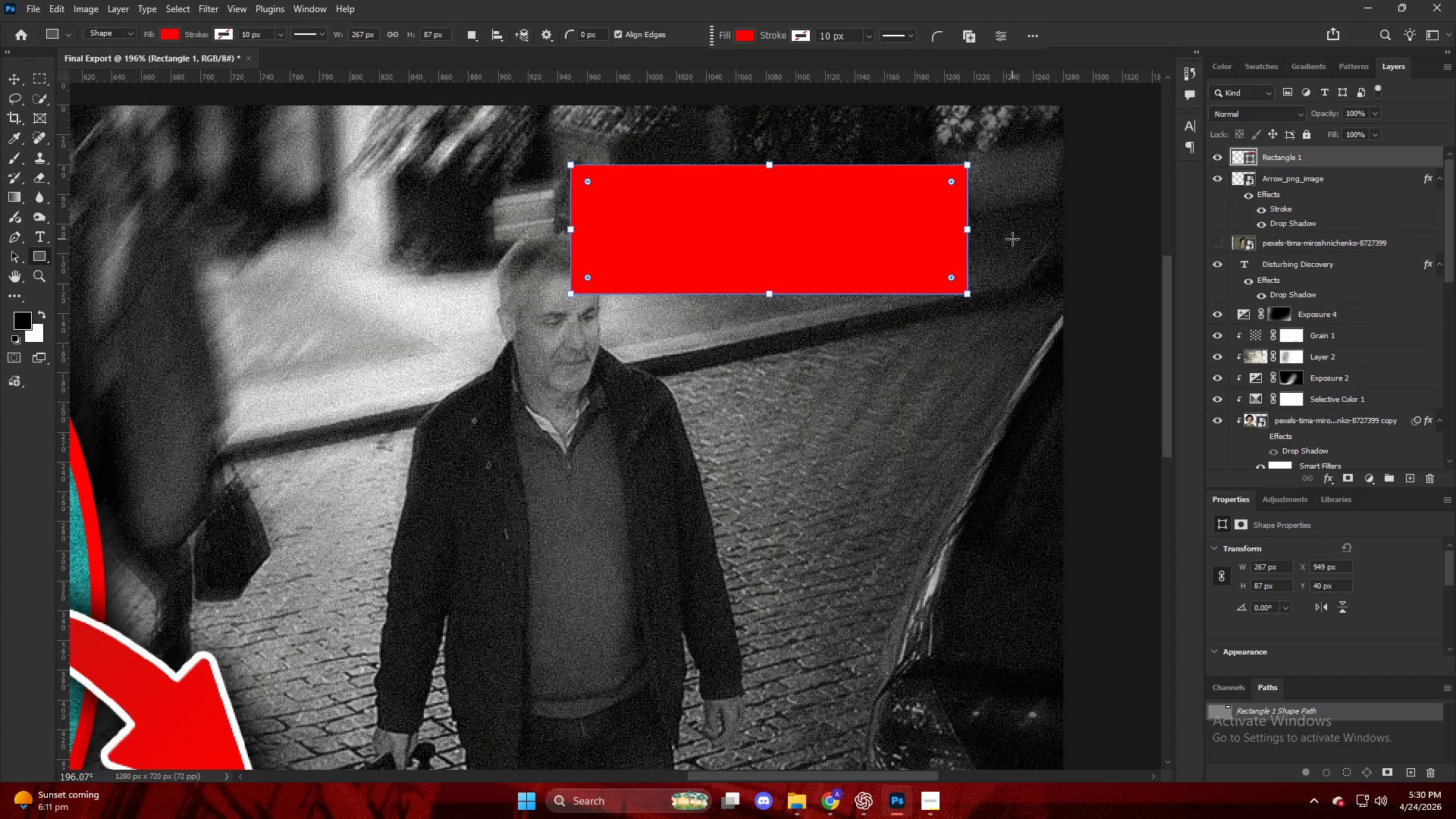 
key(Escape)
 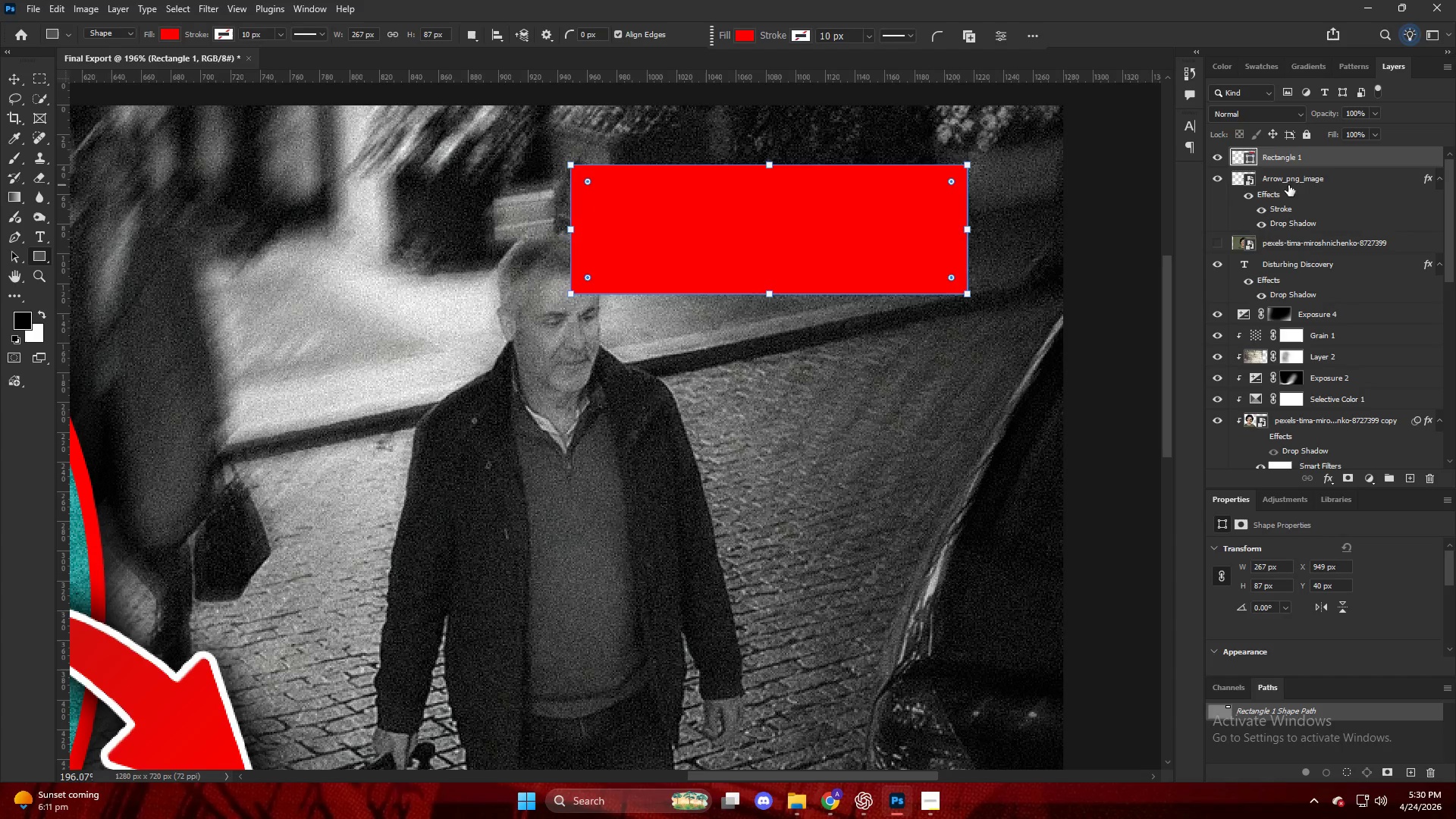 
scroll: coordinate [1012, 240], scroll_direction: up, amount: 5.0
 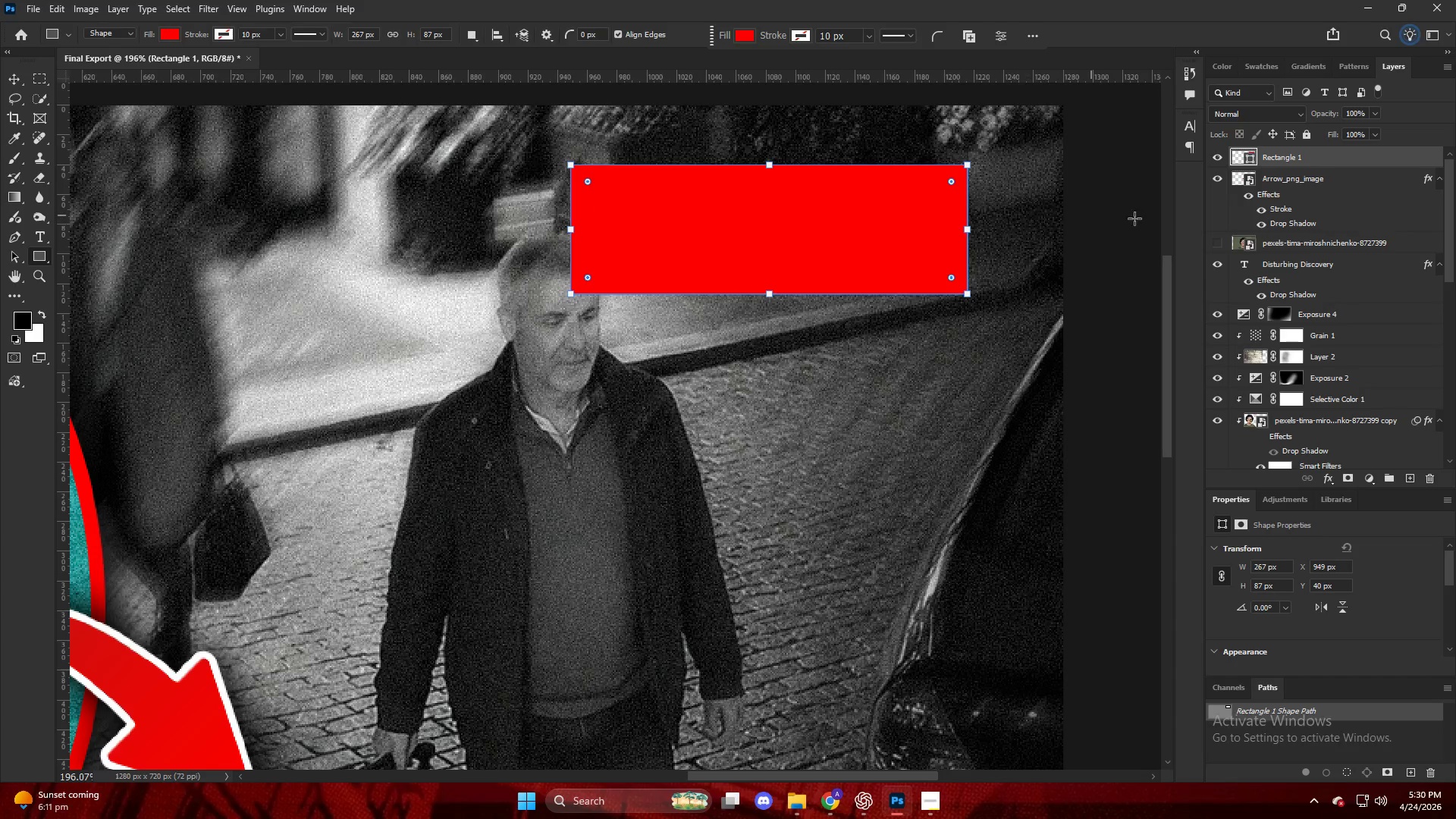 
double_click([1291, 155])
 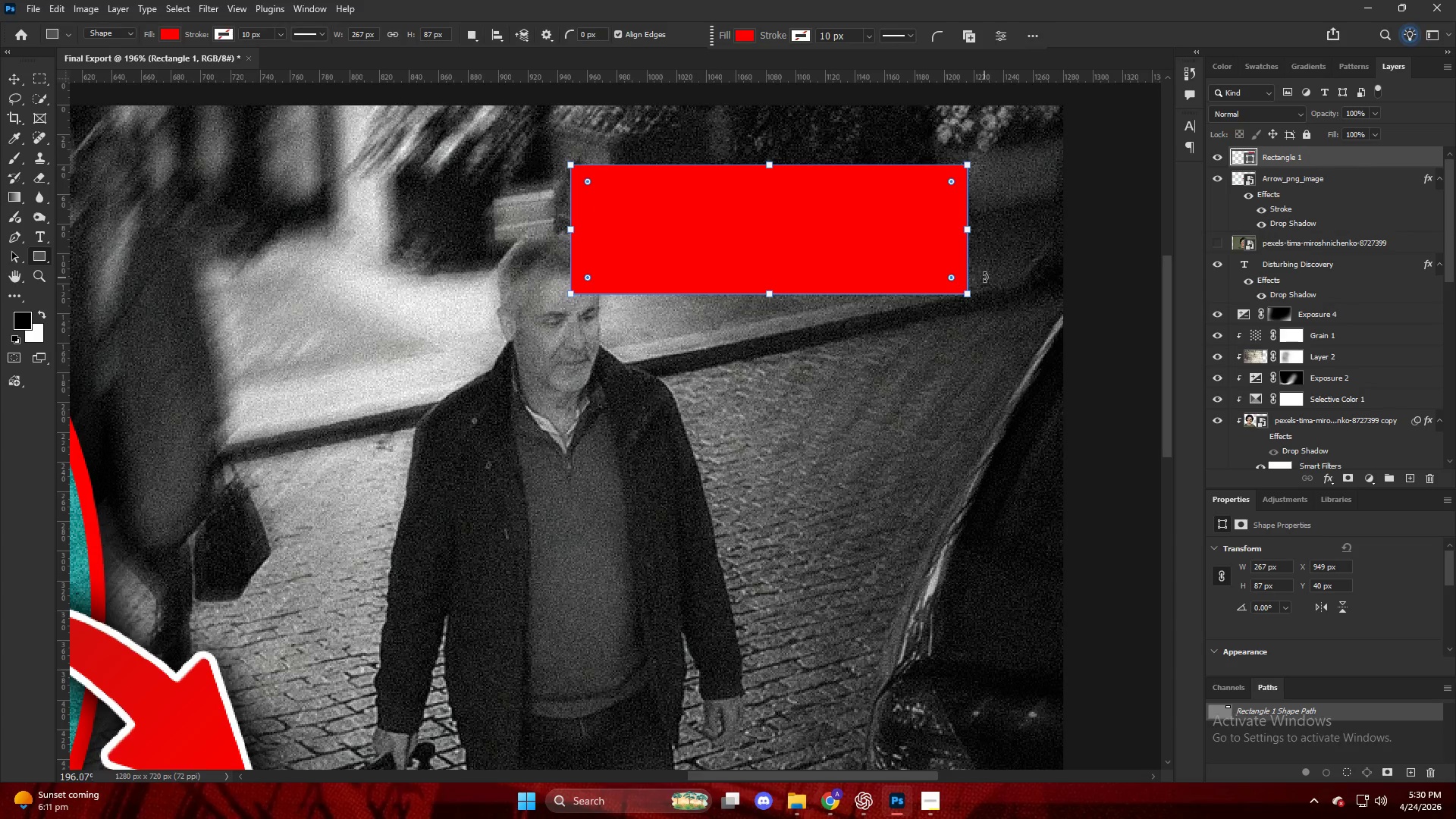 
left_click_drag(start_coordinate=[987, 286], to_coordinate=[982, 310])
 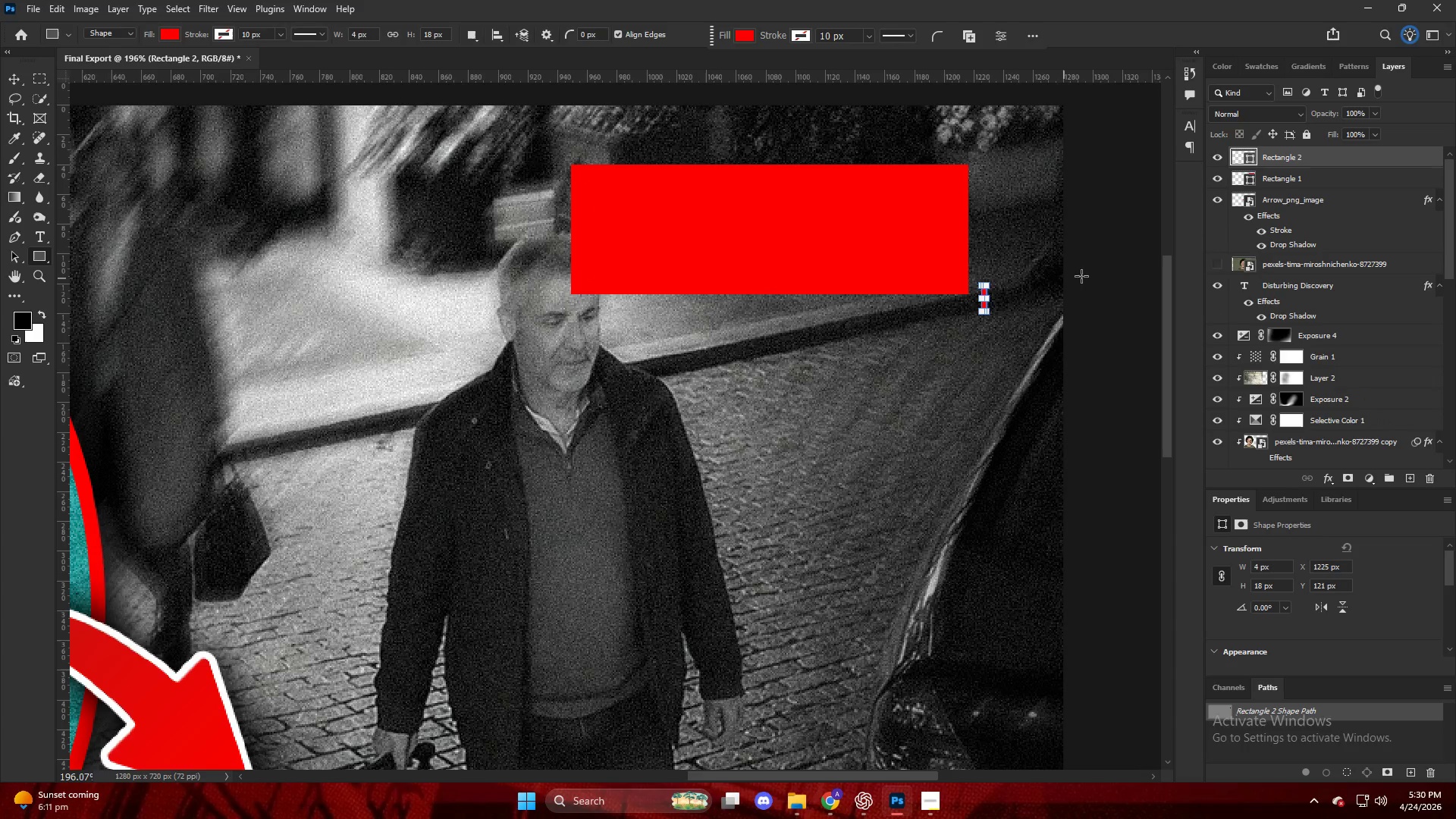 
key(Control+ControlLeft)
 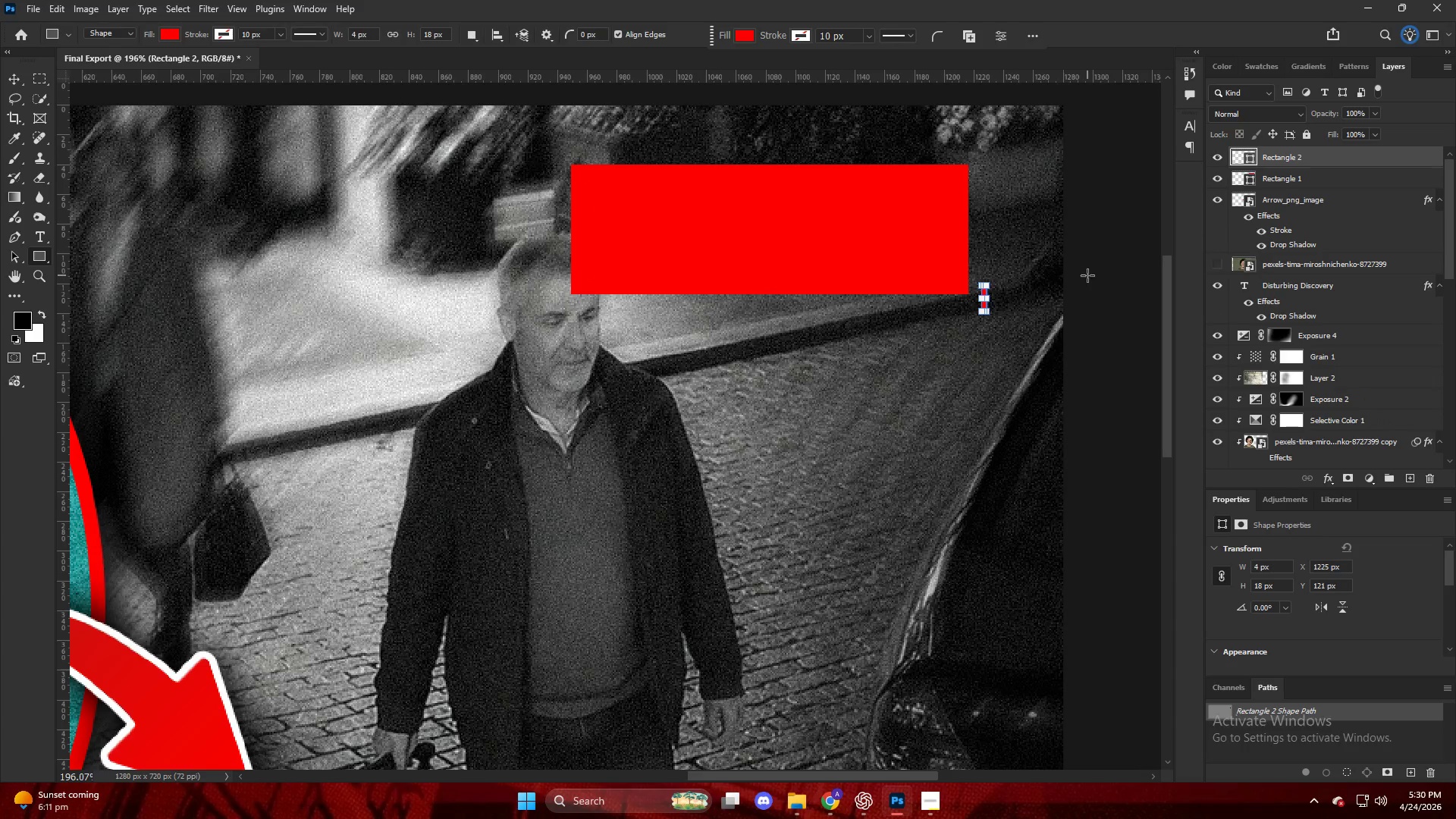 
key(Control+Z)
 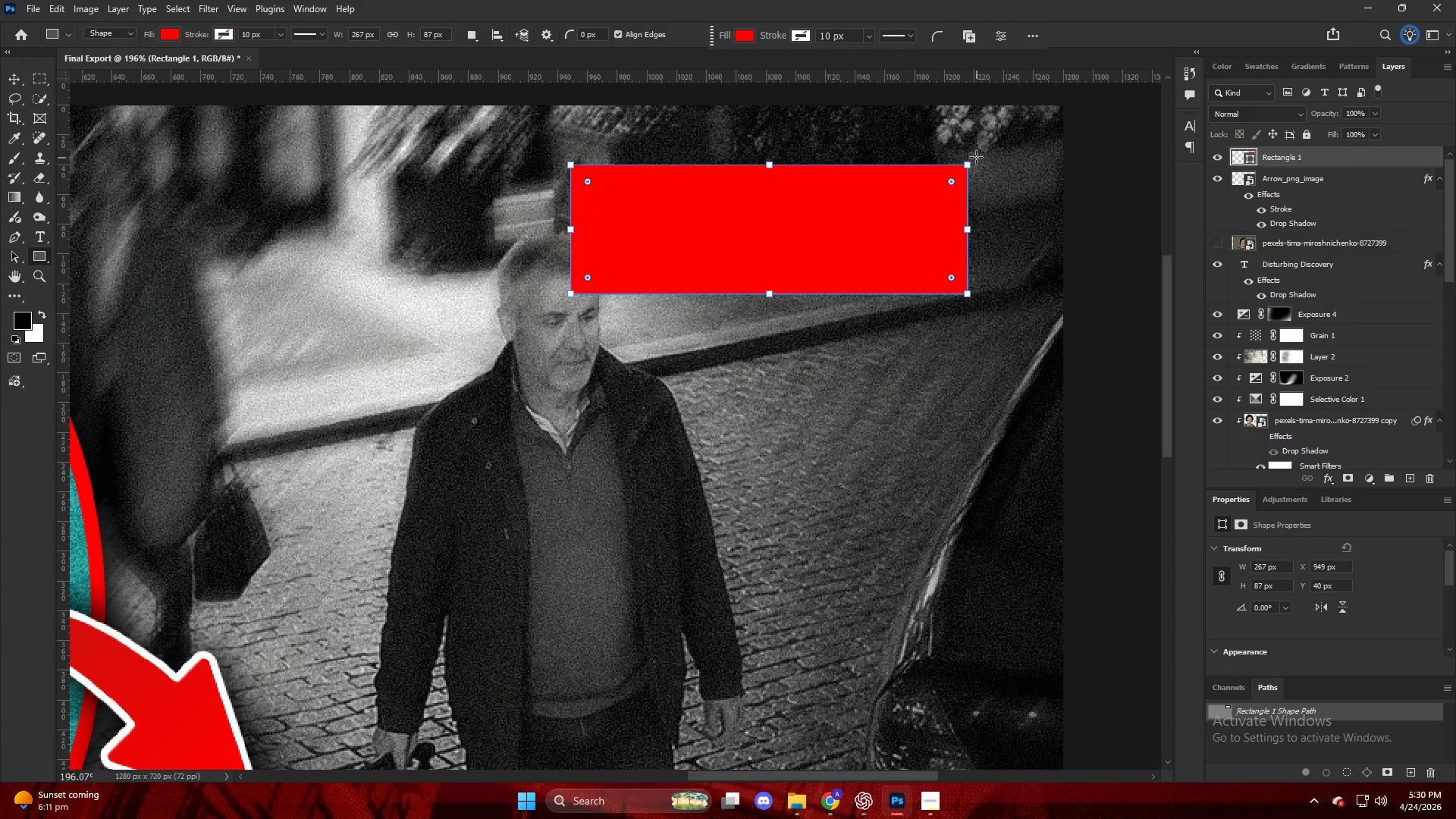 
left_click_drag(start_coordinate=[976, 156], to_coordinate=[1042, 518])
 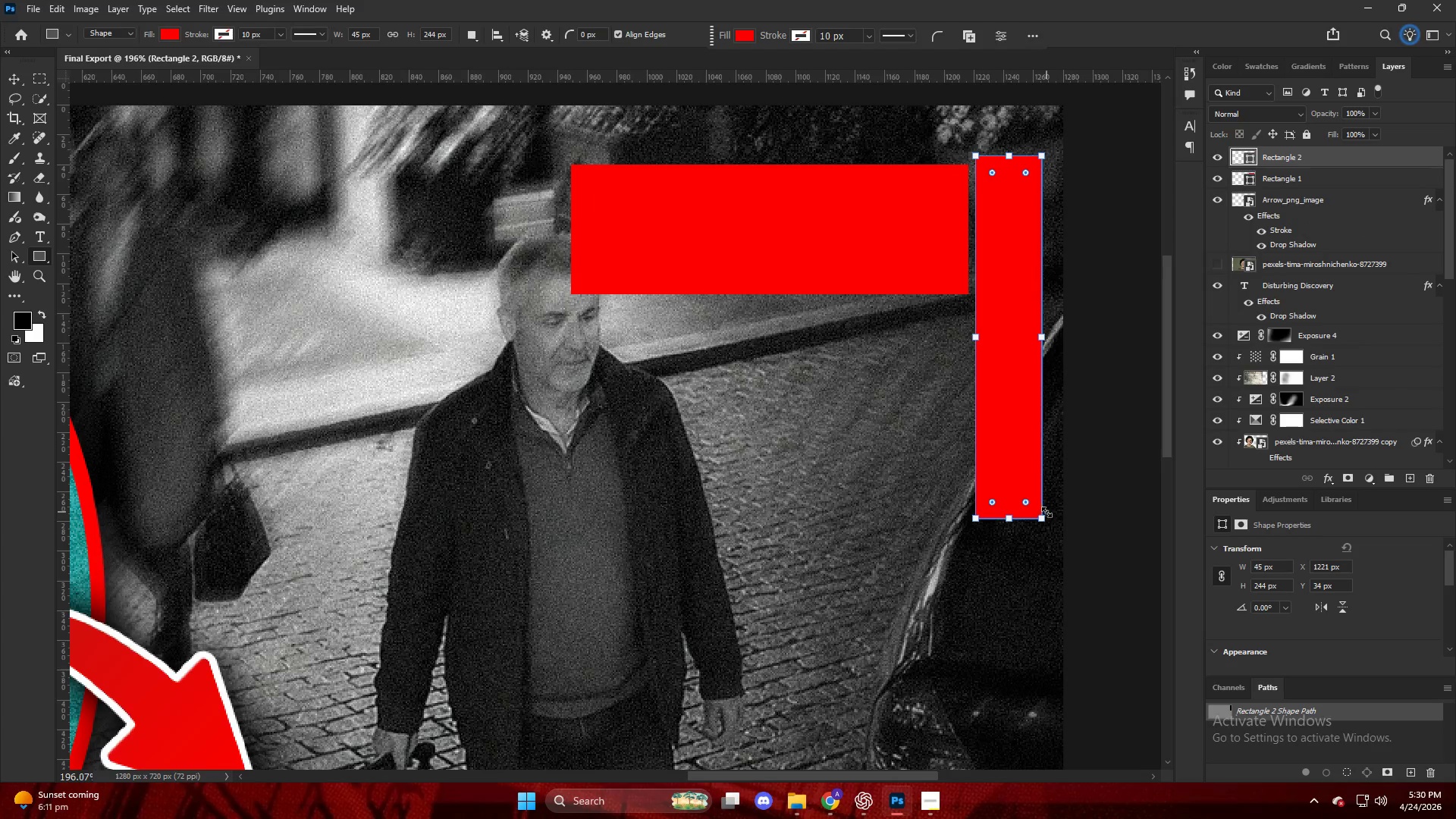 
key(Control+ControlLeft)
 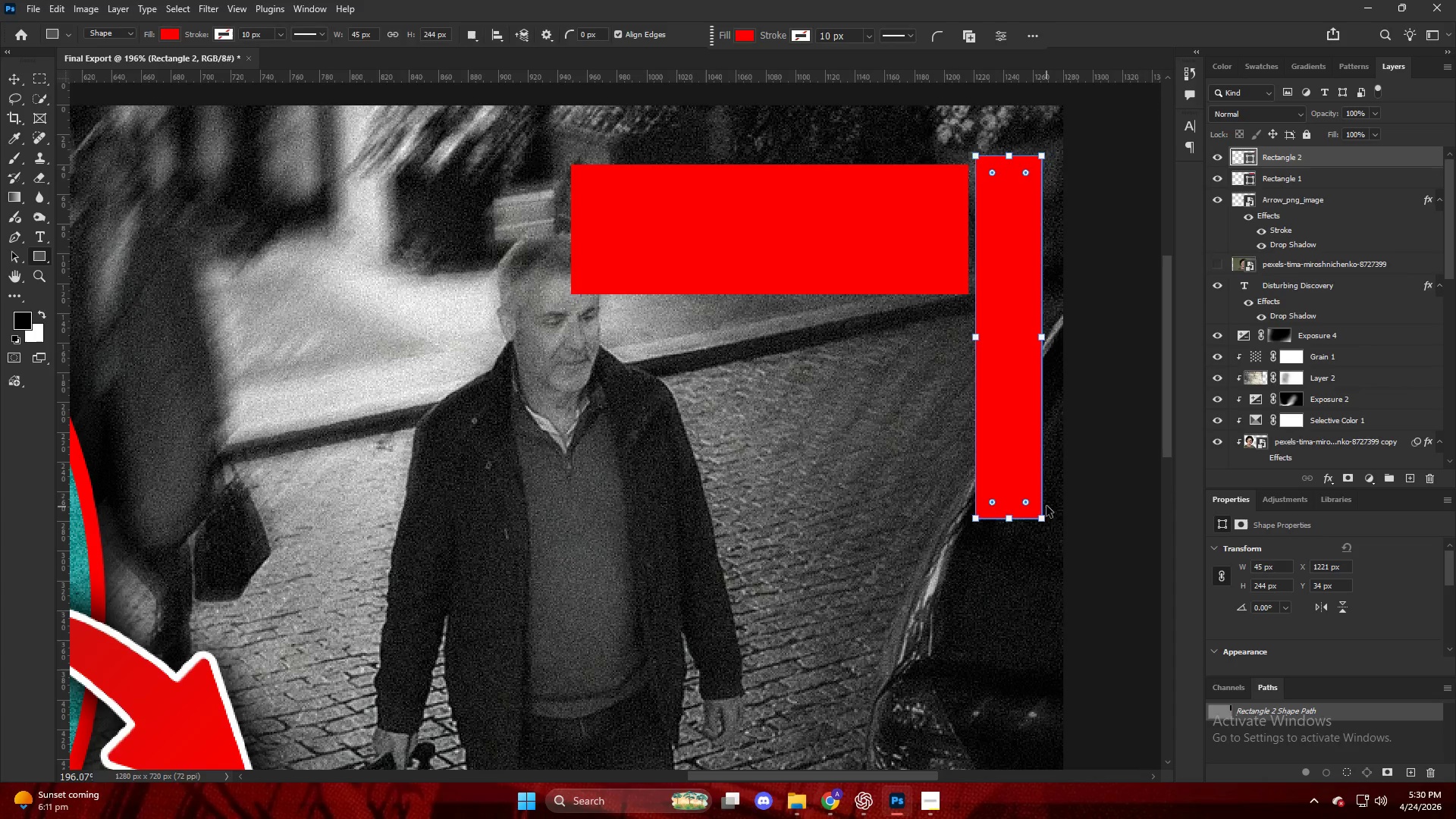 
key(Control+Z)
 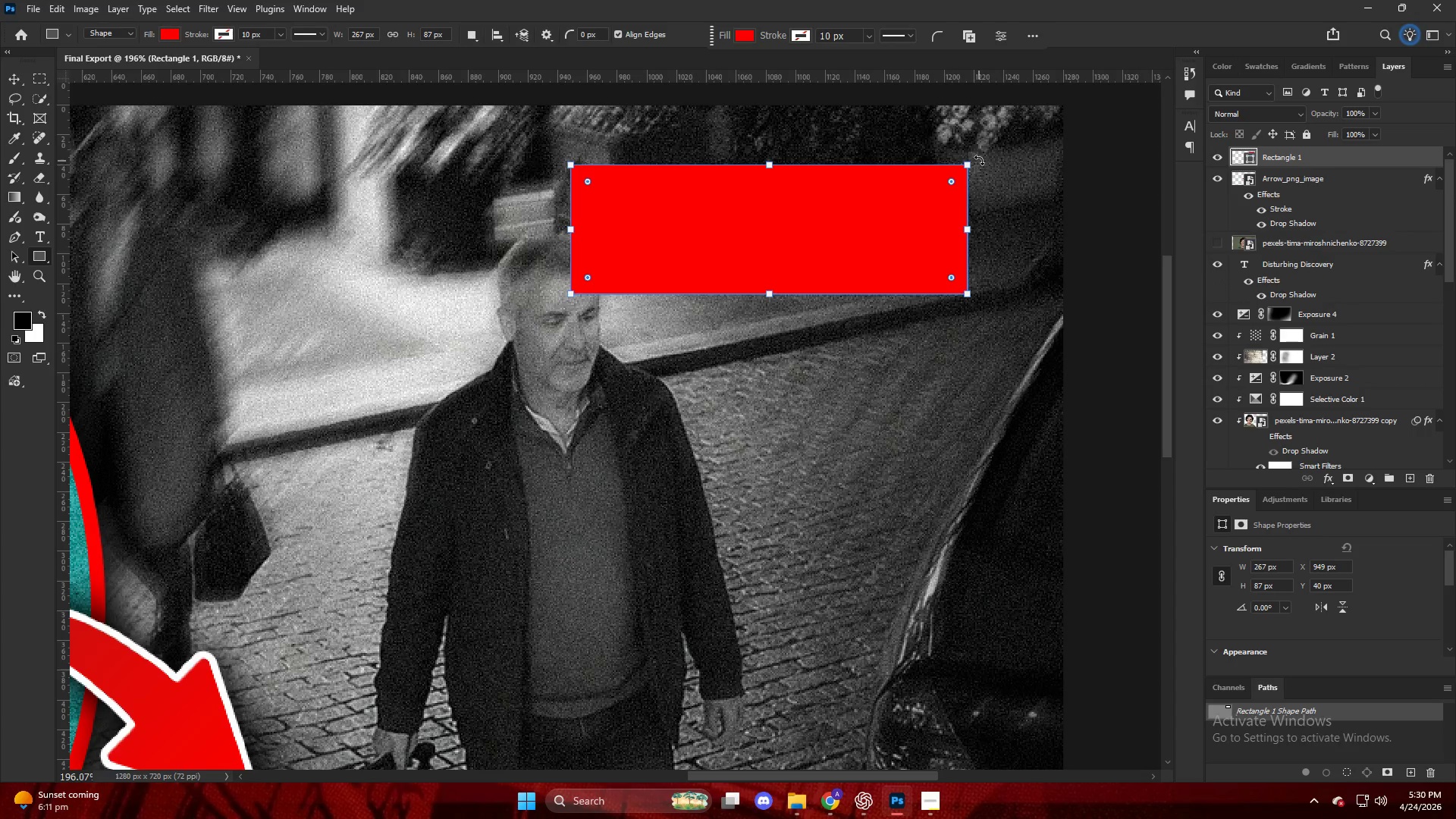 
left_click_drag(start_coordinate=[979, 155], to_coordinate=[1006, 231])
 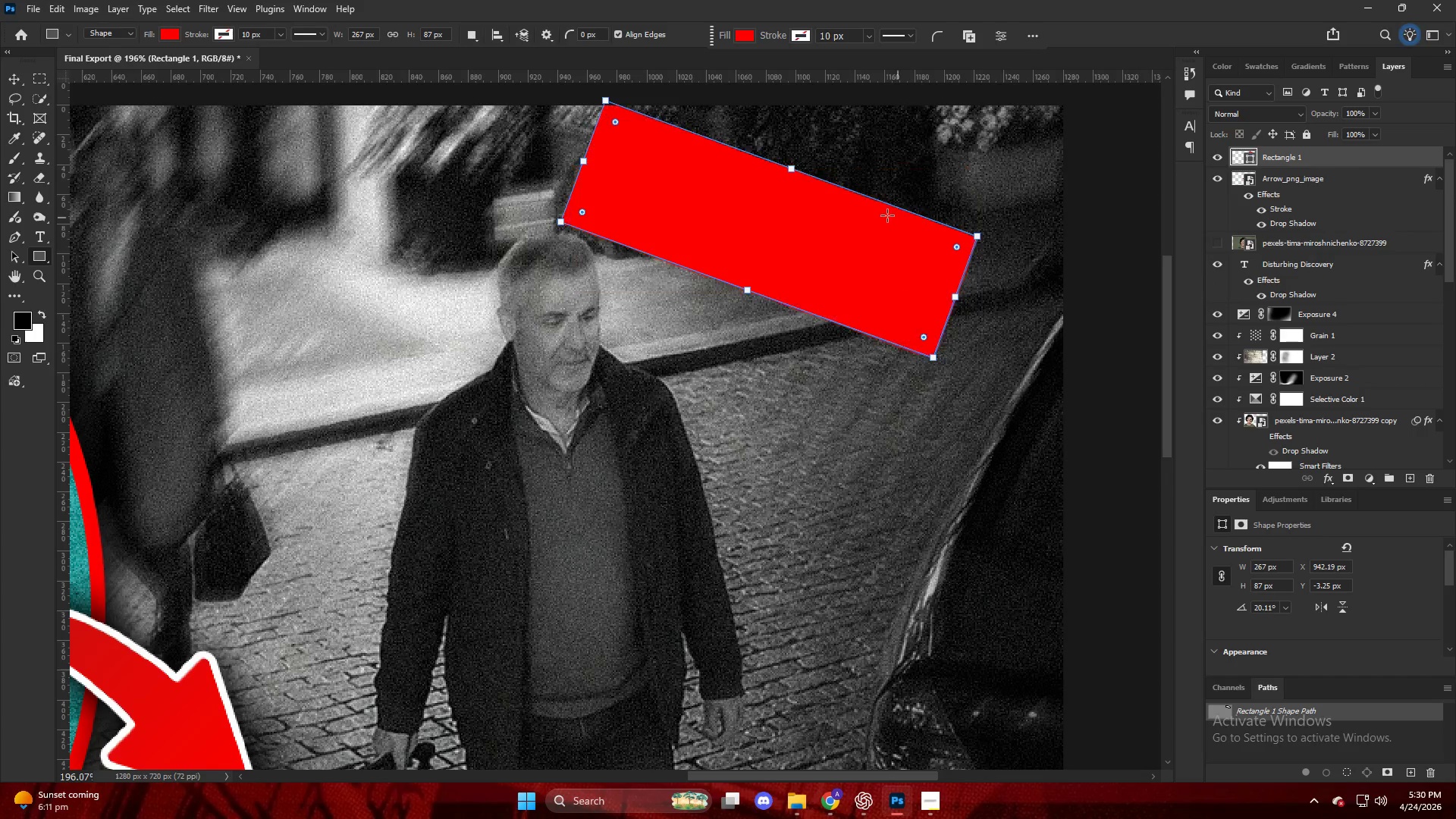 
left_click_drag(start_coordinate=[854, 212], to_coordinate=[264, 410])
 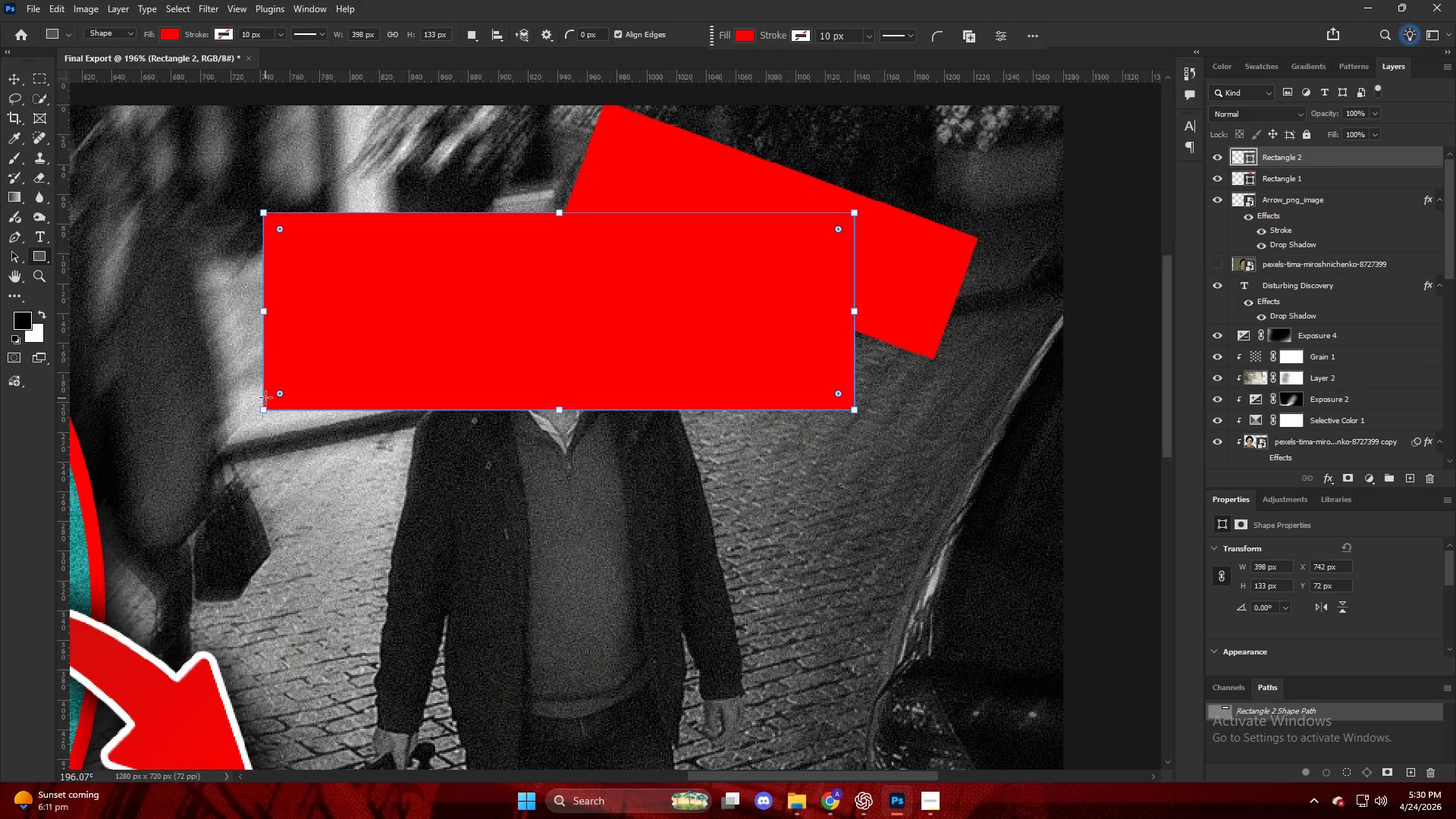 
key(Control+ControlLeft)
 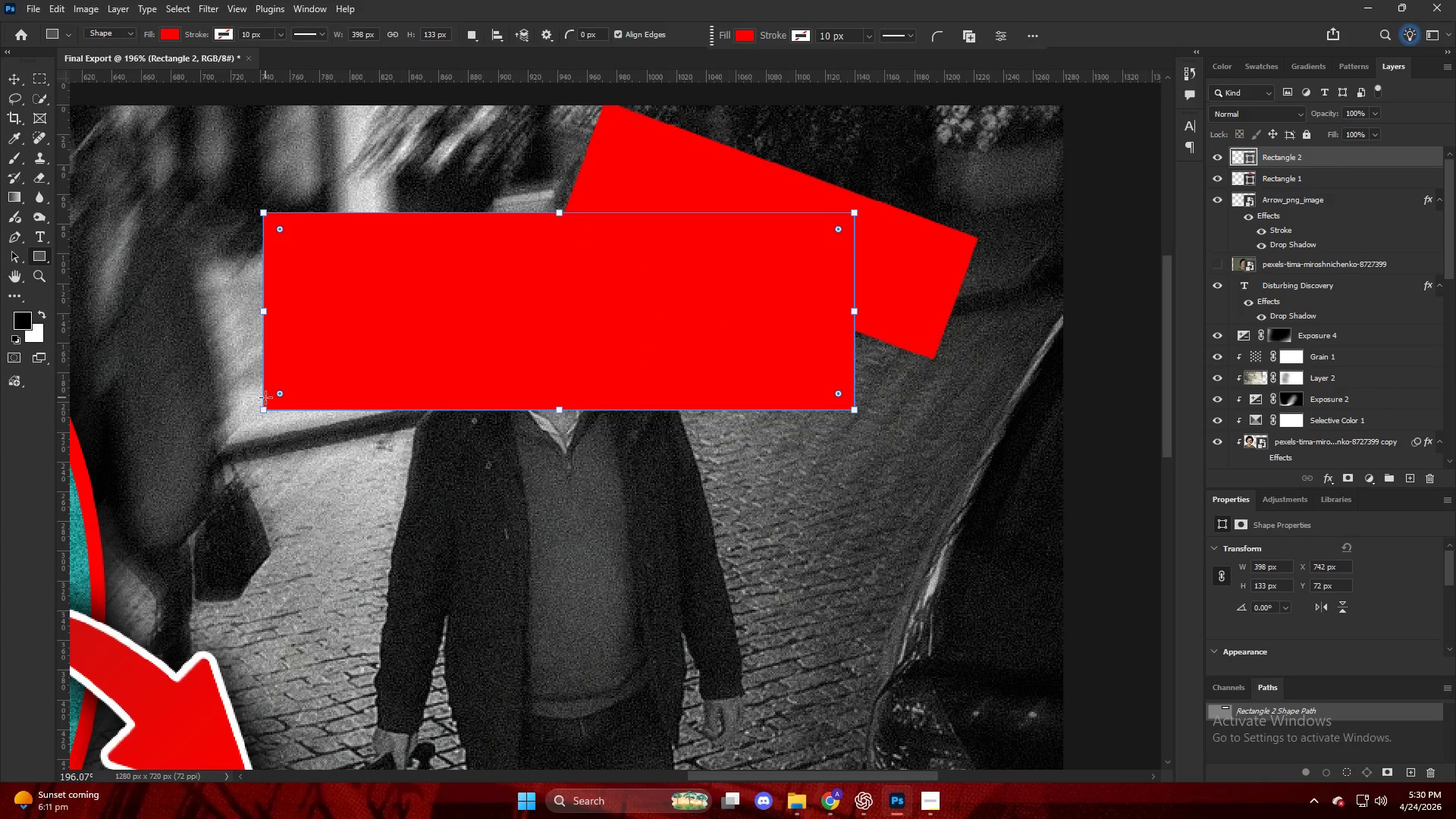 
key(Control+Z)
 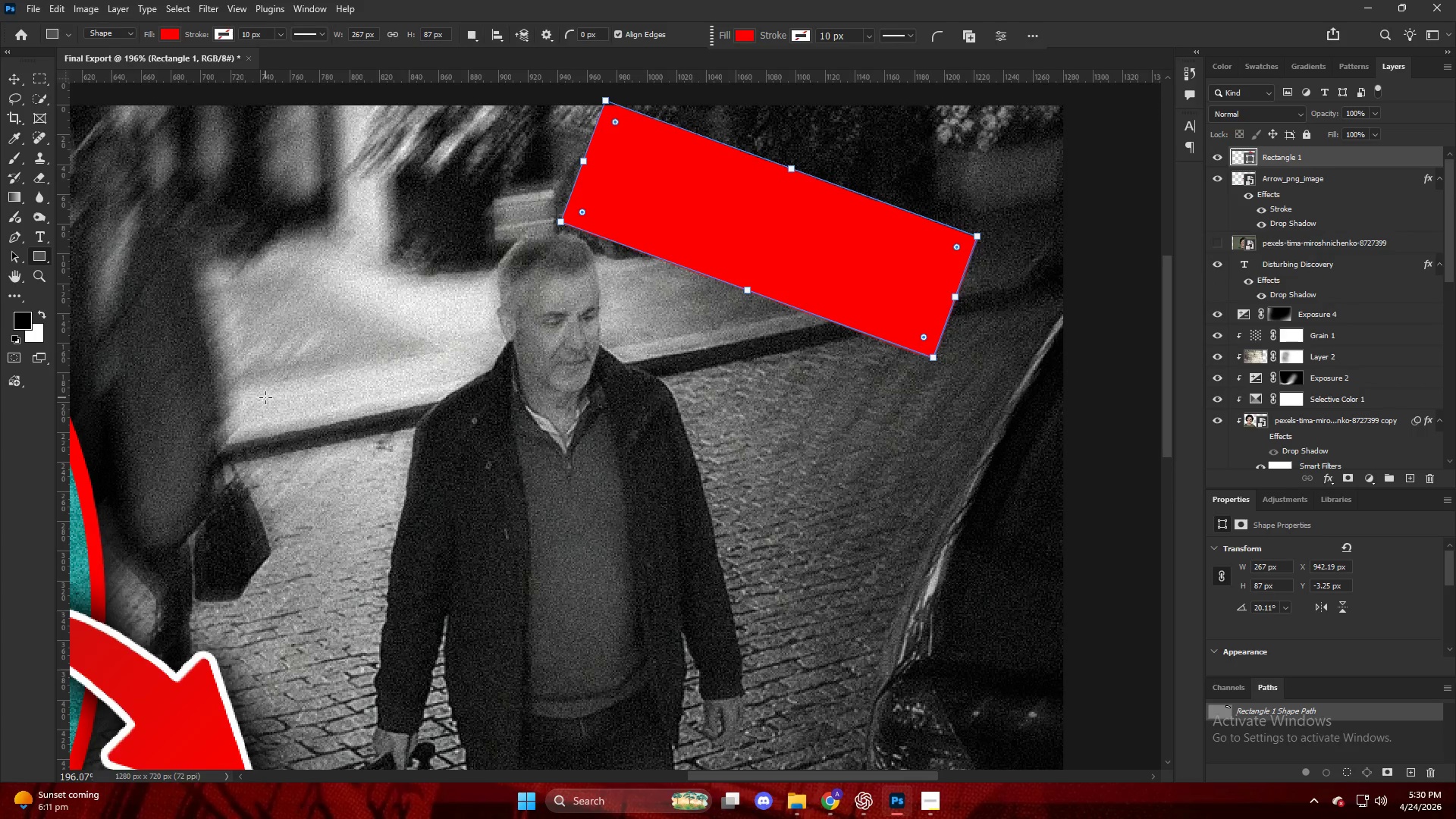 
key(NumpadEnter)
 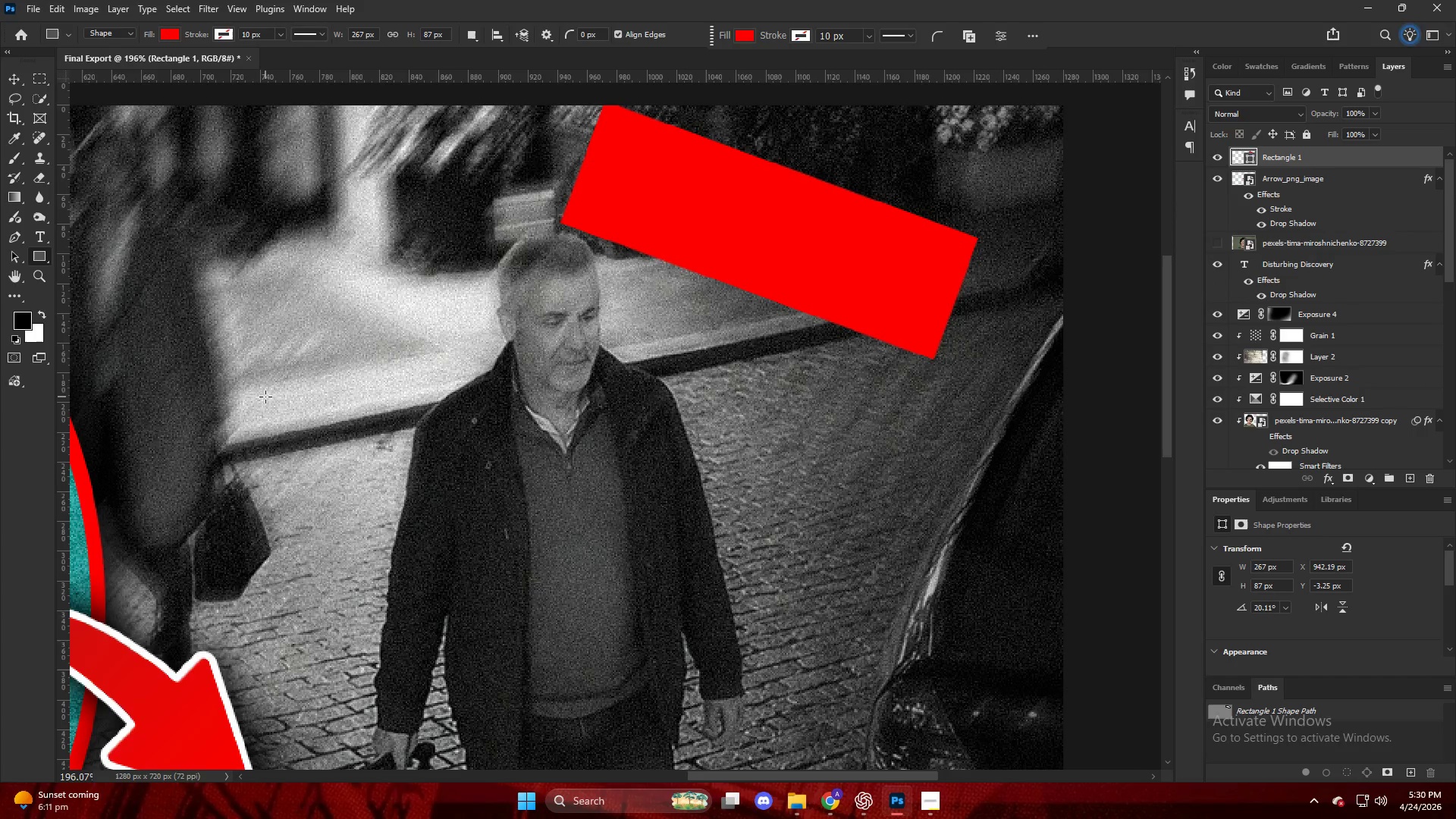 
key(Alt+AltLeft)
 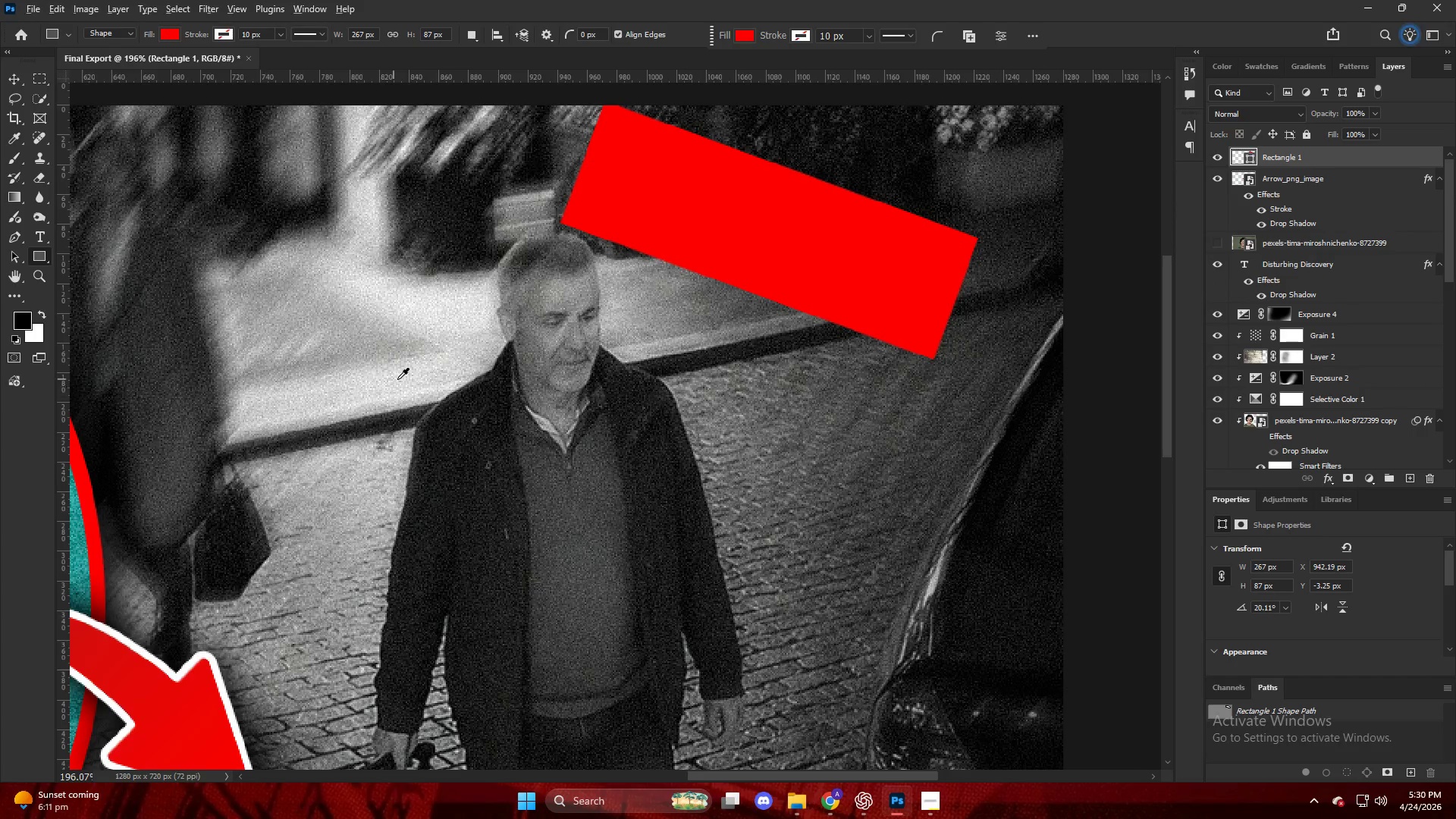 
key(V)
 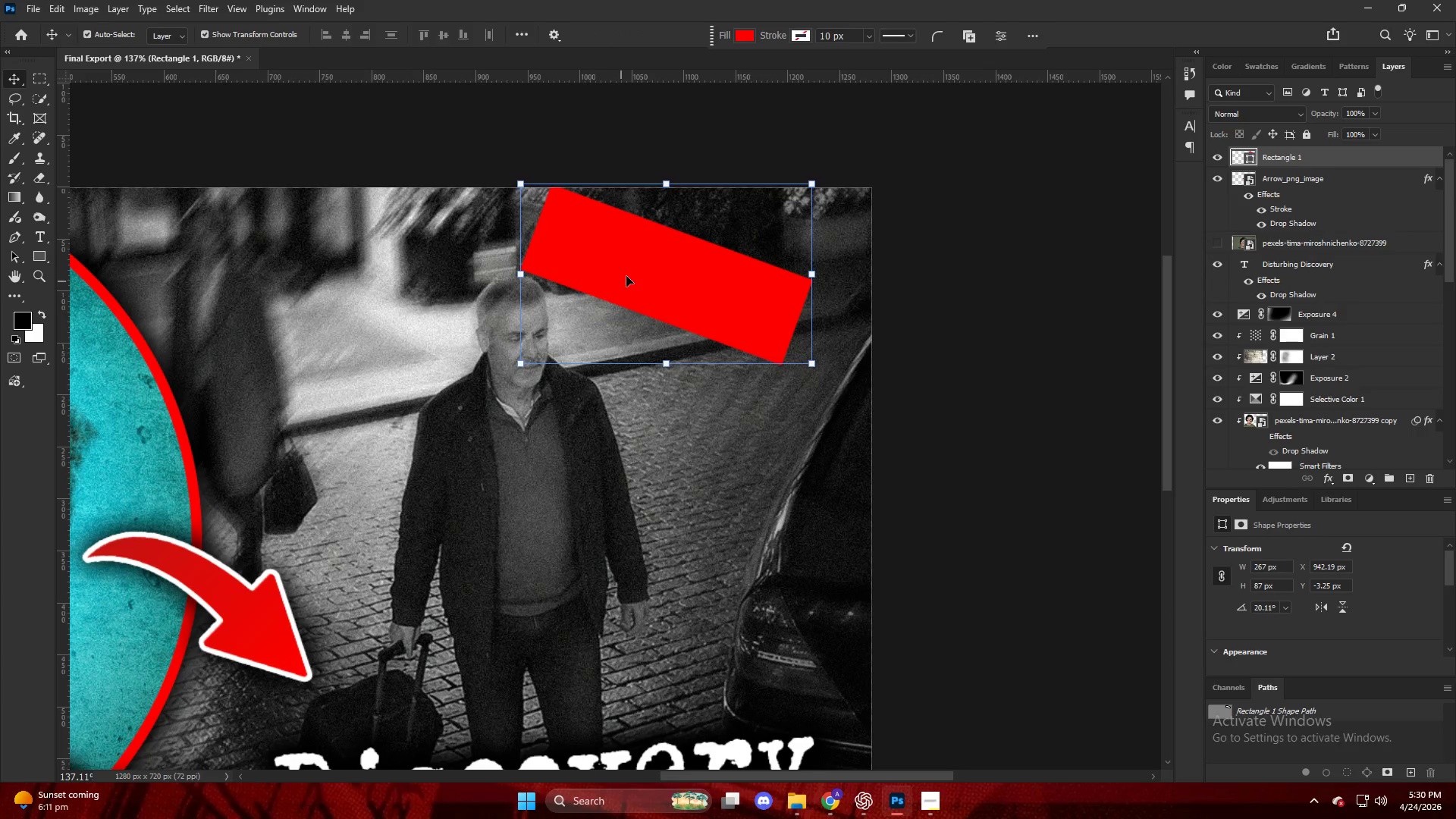 
scroll: coordinate [435, 377], scroll_direction: down, amount: 4.0
 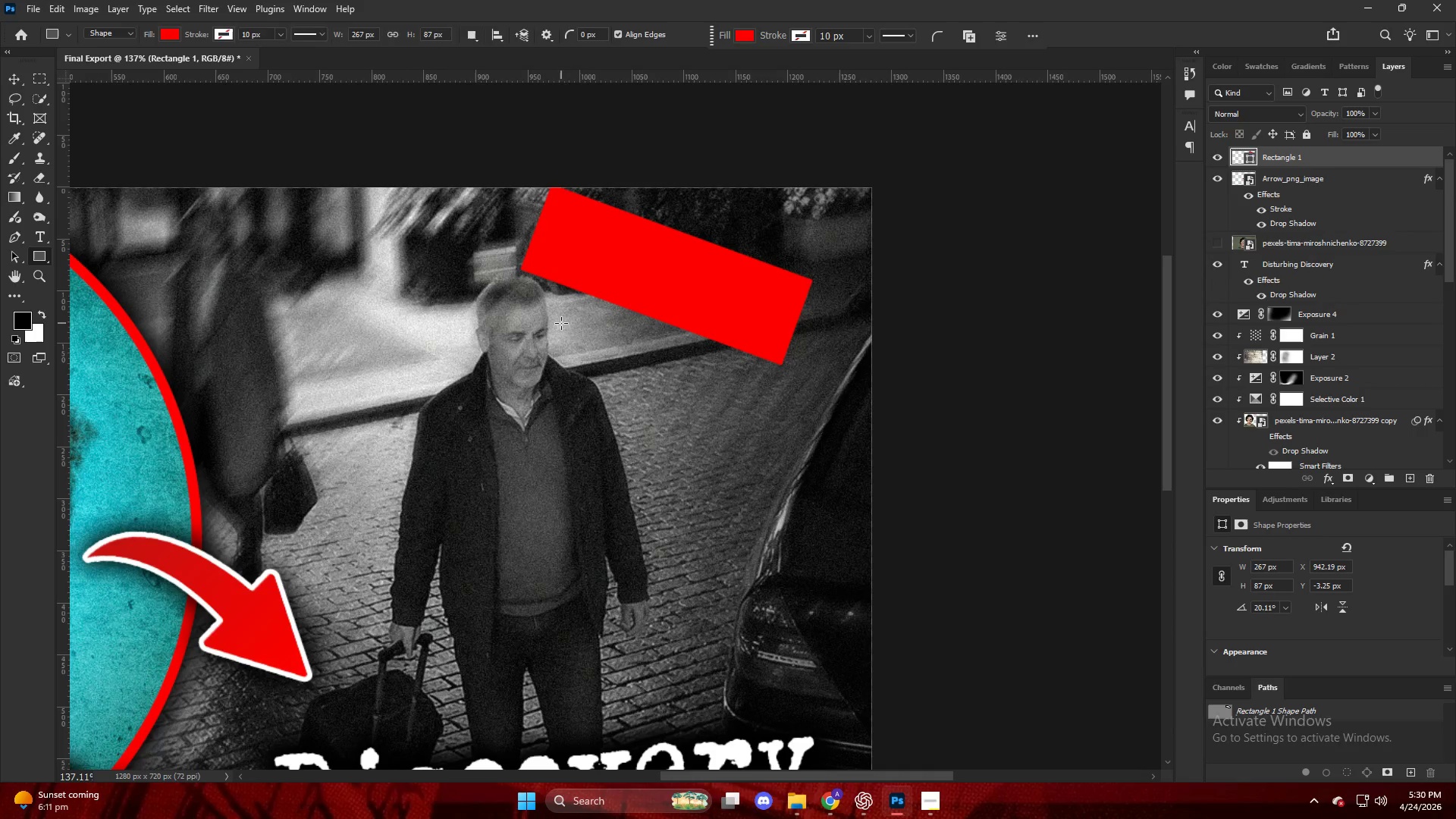 
left_click_drag(start_coordinate=[628, 275], to_coordinate=[457, 278])
 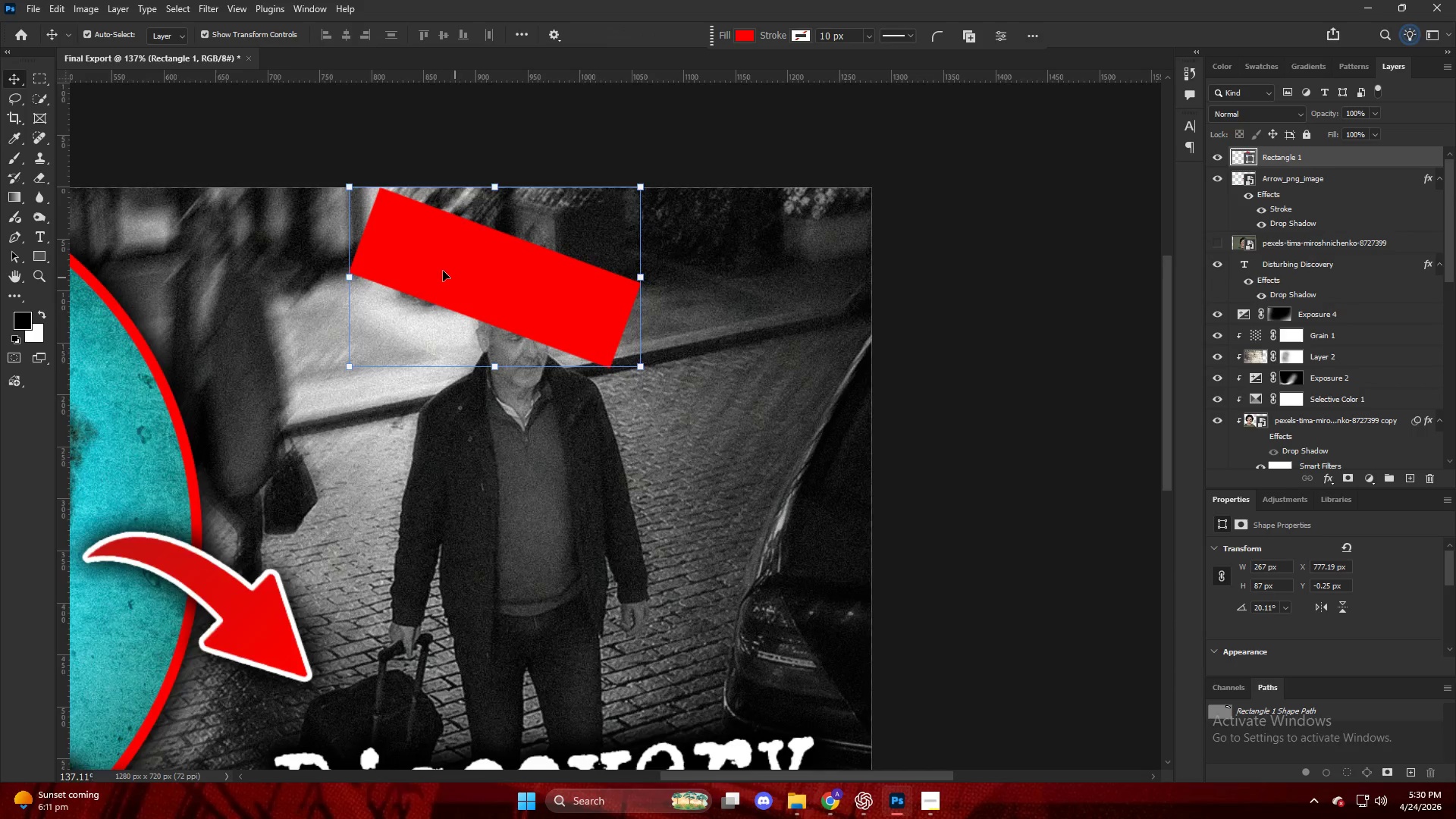 
key(Alt+AltLeft)
 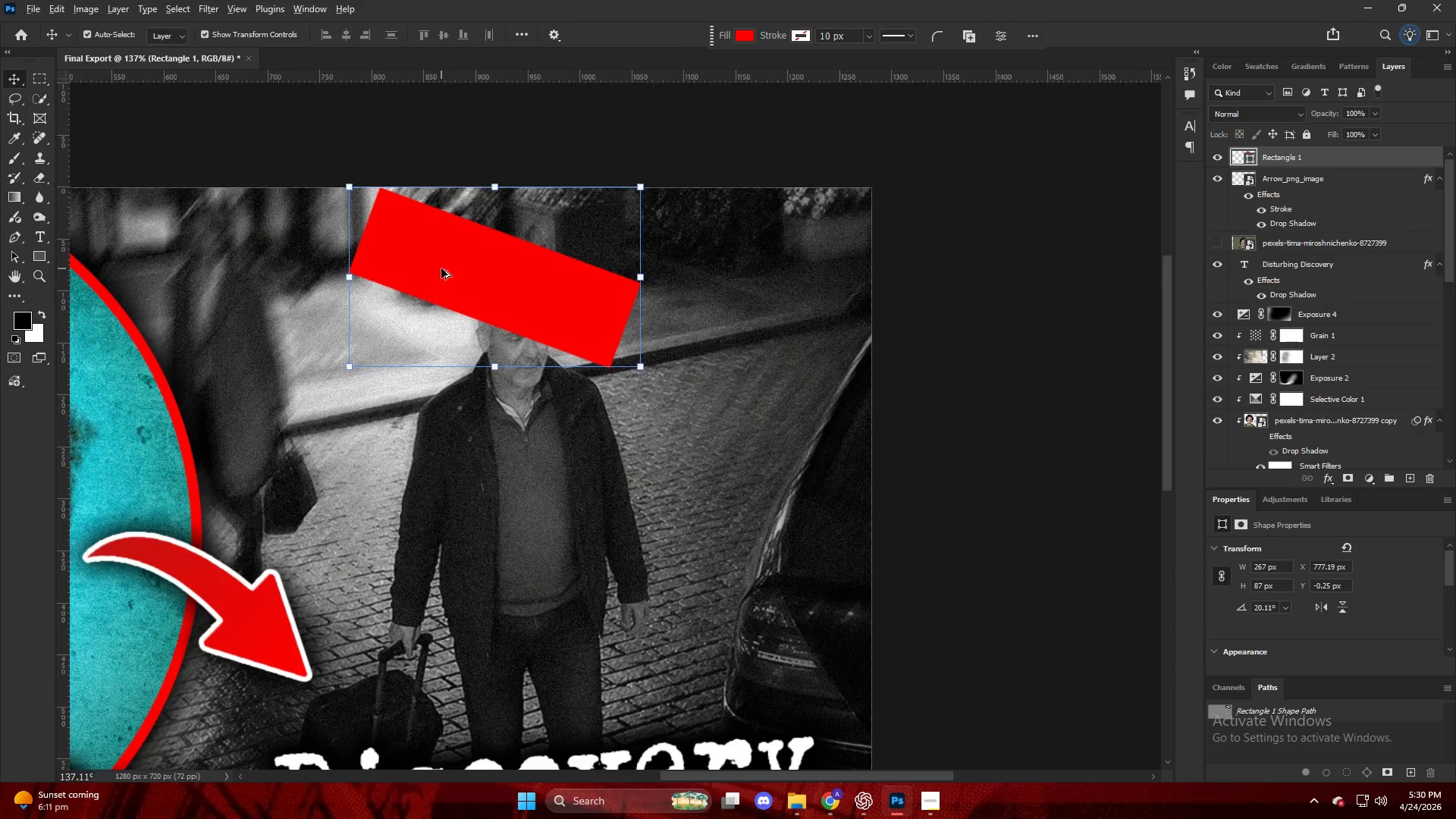 
scroll: coordinate [438, 272], scroll_direction: down, amount: 6.0
 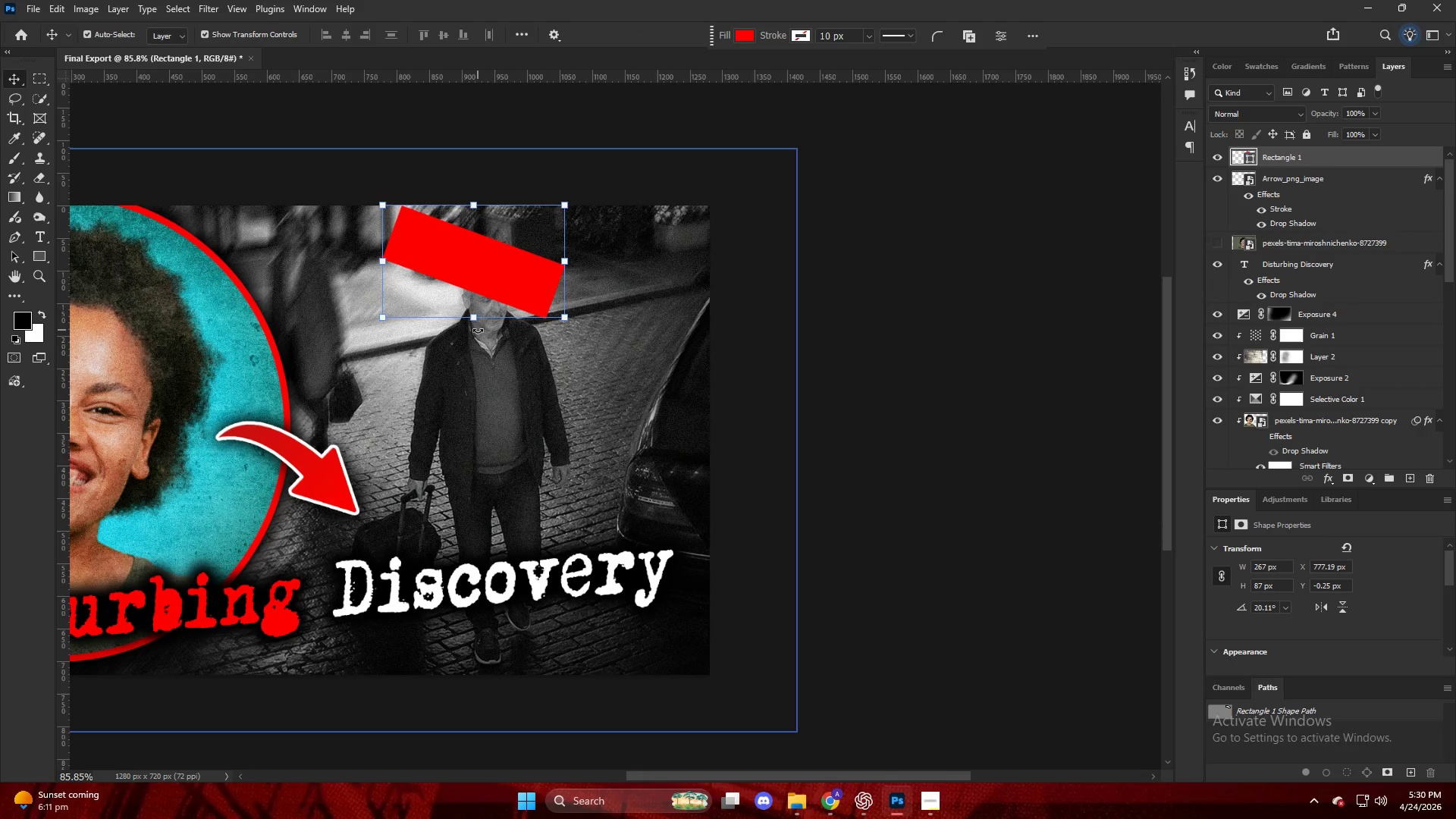 
left_click_drag(start_coordinate=[475, 333], to_coordinate=[516, 319])
 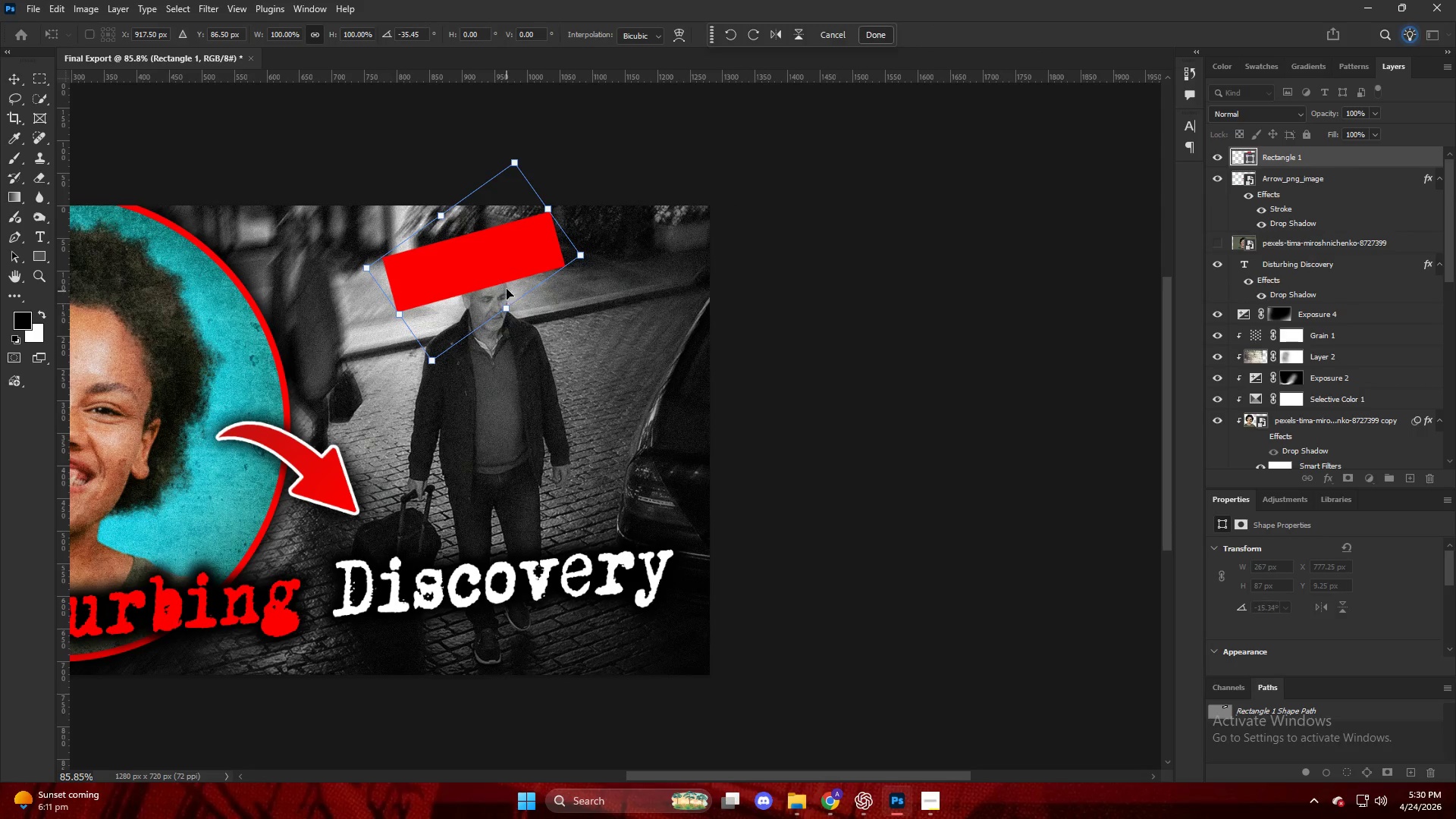 
left_click_drag(start_coordinate=[504, 285], to_coordinate=[438, 281])
 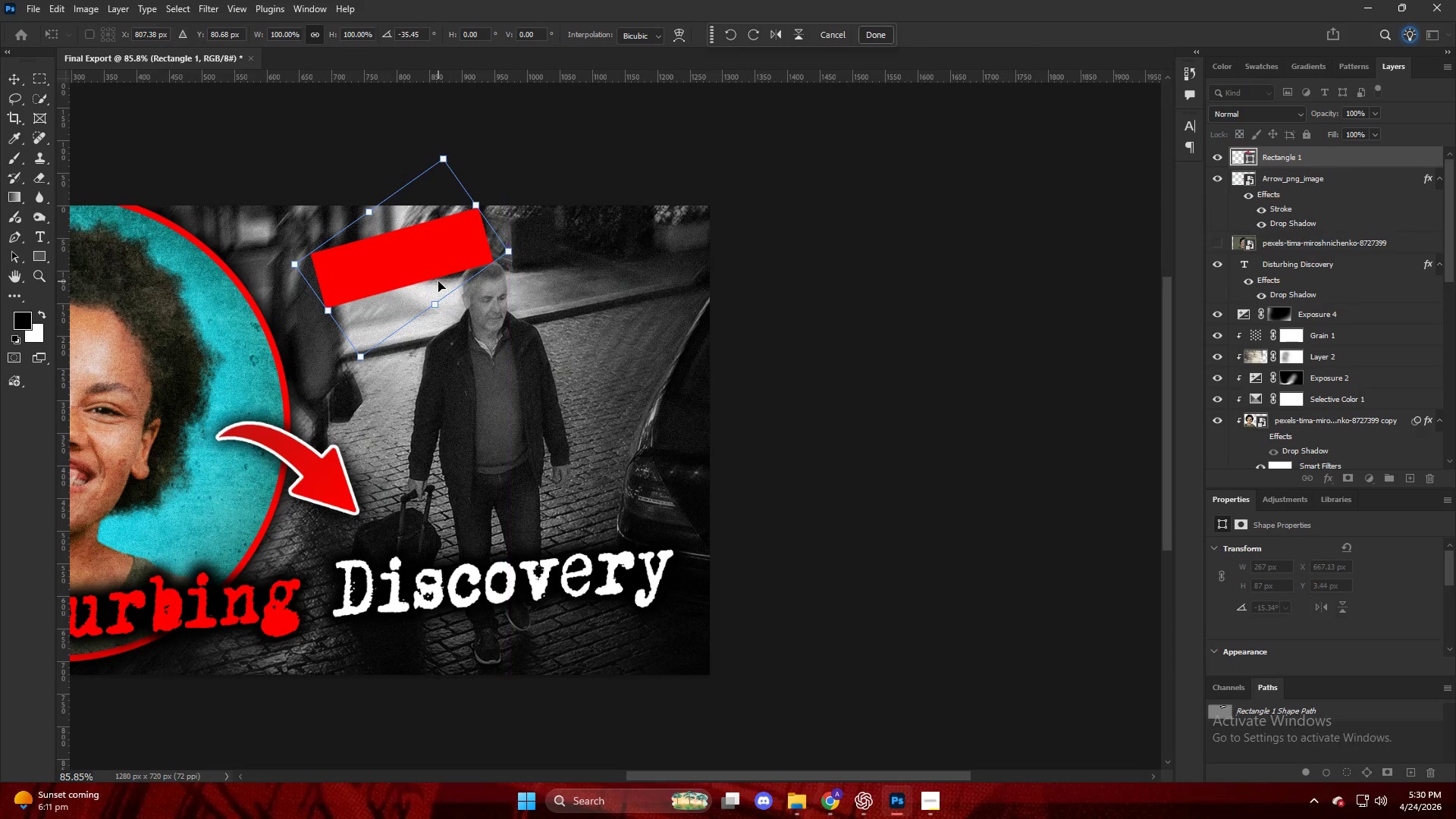 
key(NumpadEnter)
 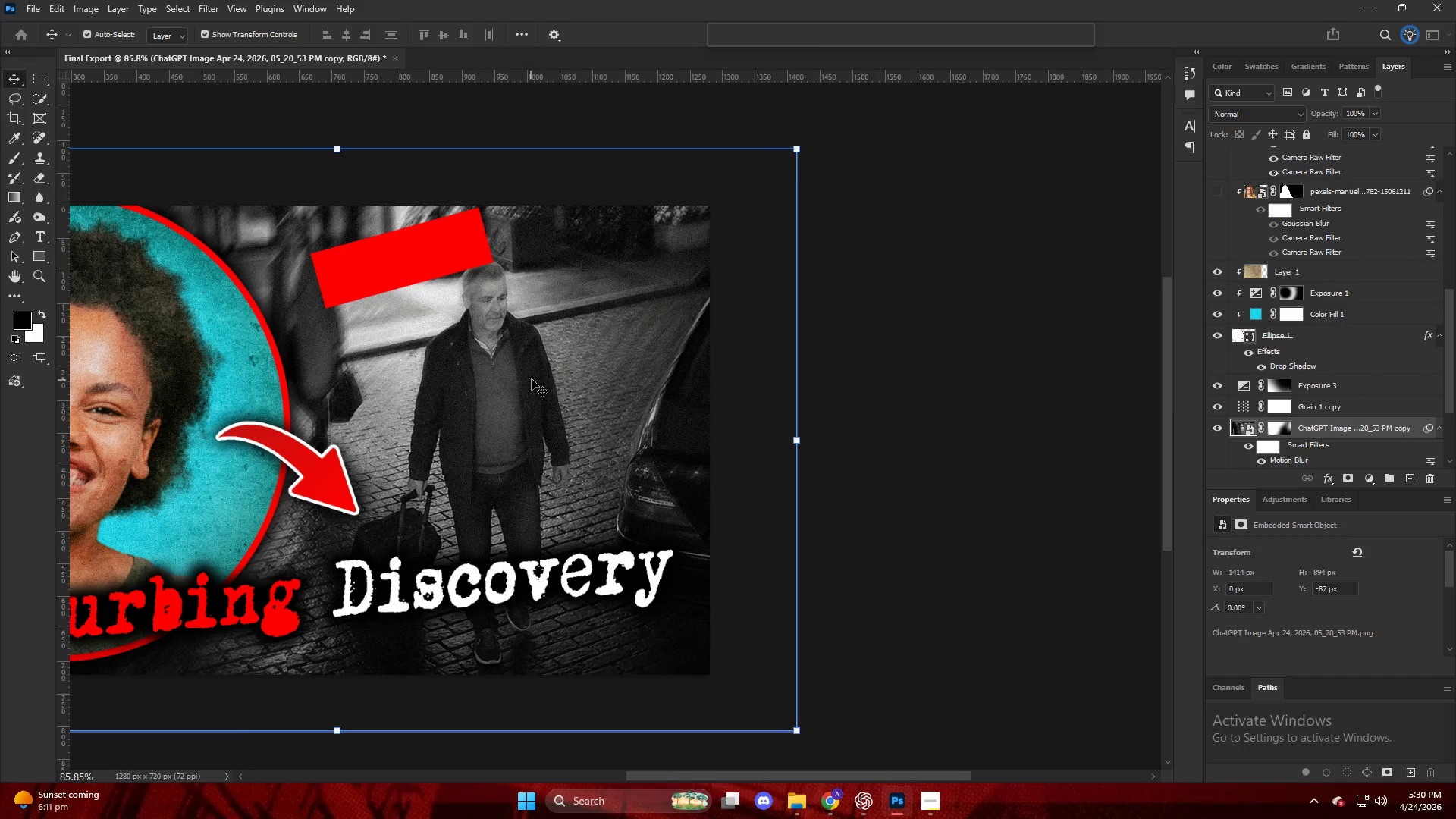 
hold_key(key=ShiftLeft, duration=0.67)
 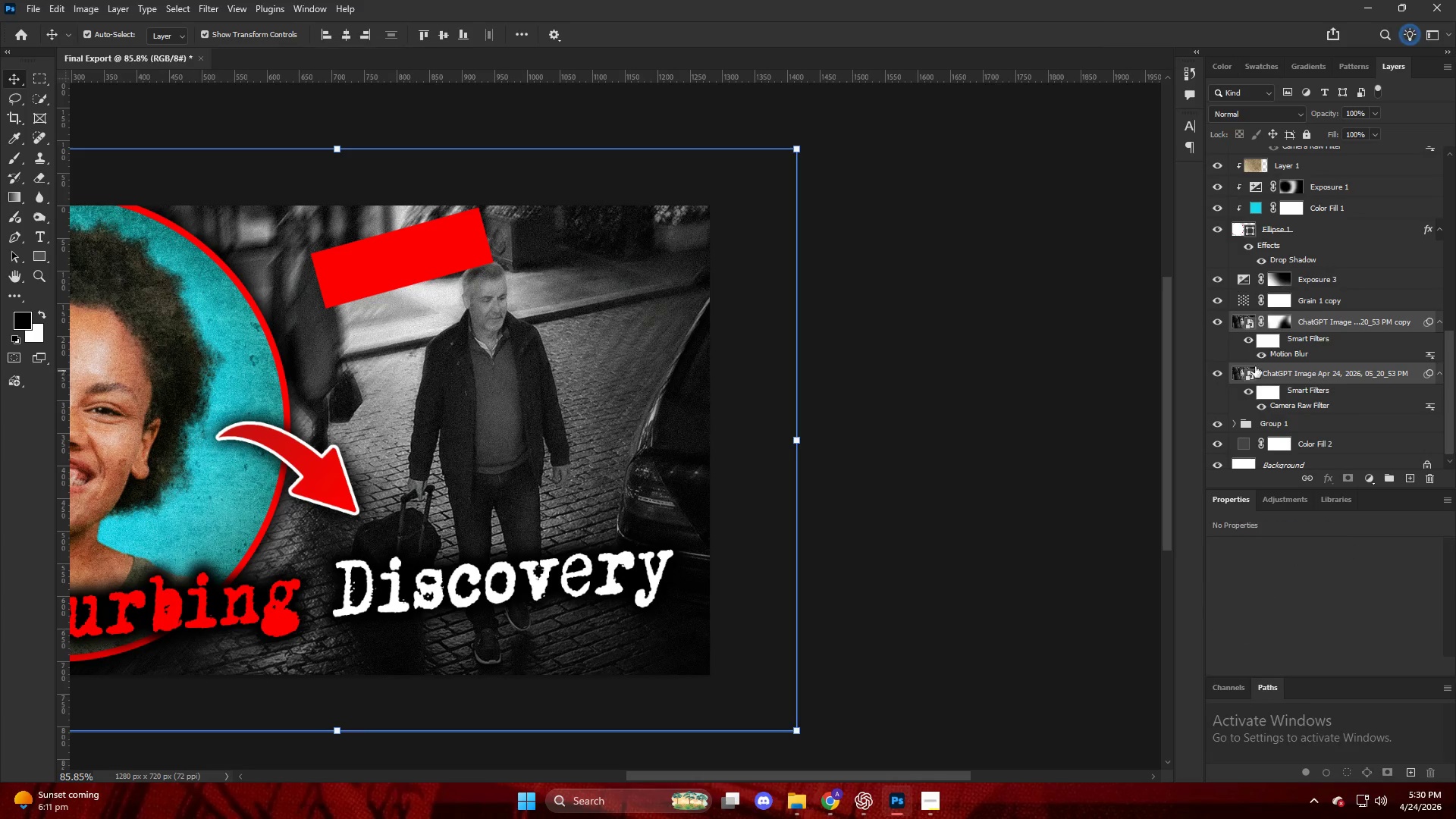 
scroll: coordinate [1326, 396], scroll_direction: down, amount: 5.0
 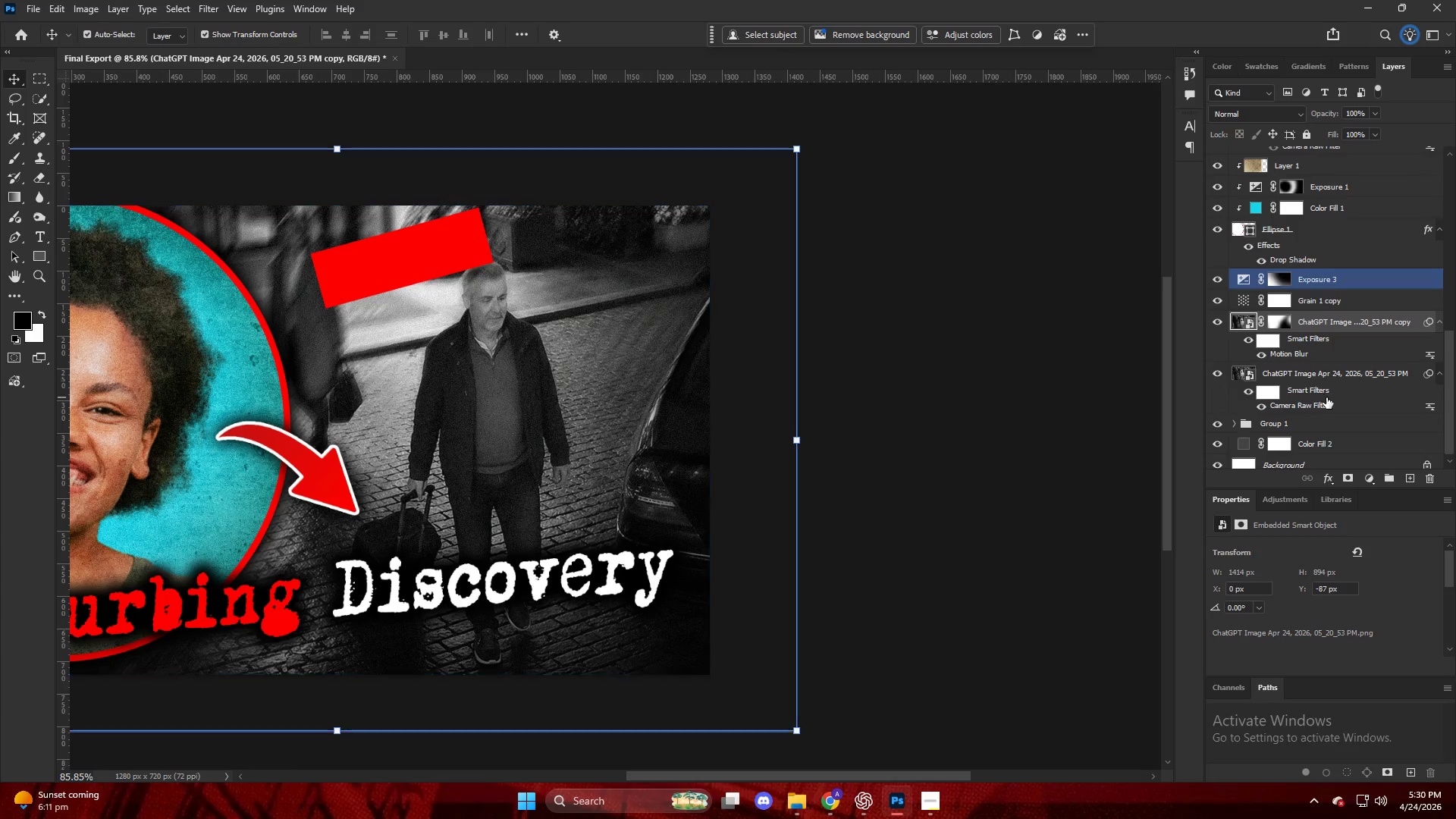 
key(Alt+AltLeft)
 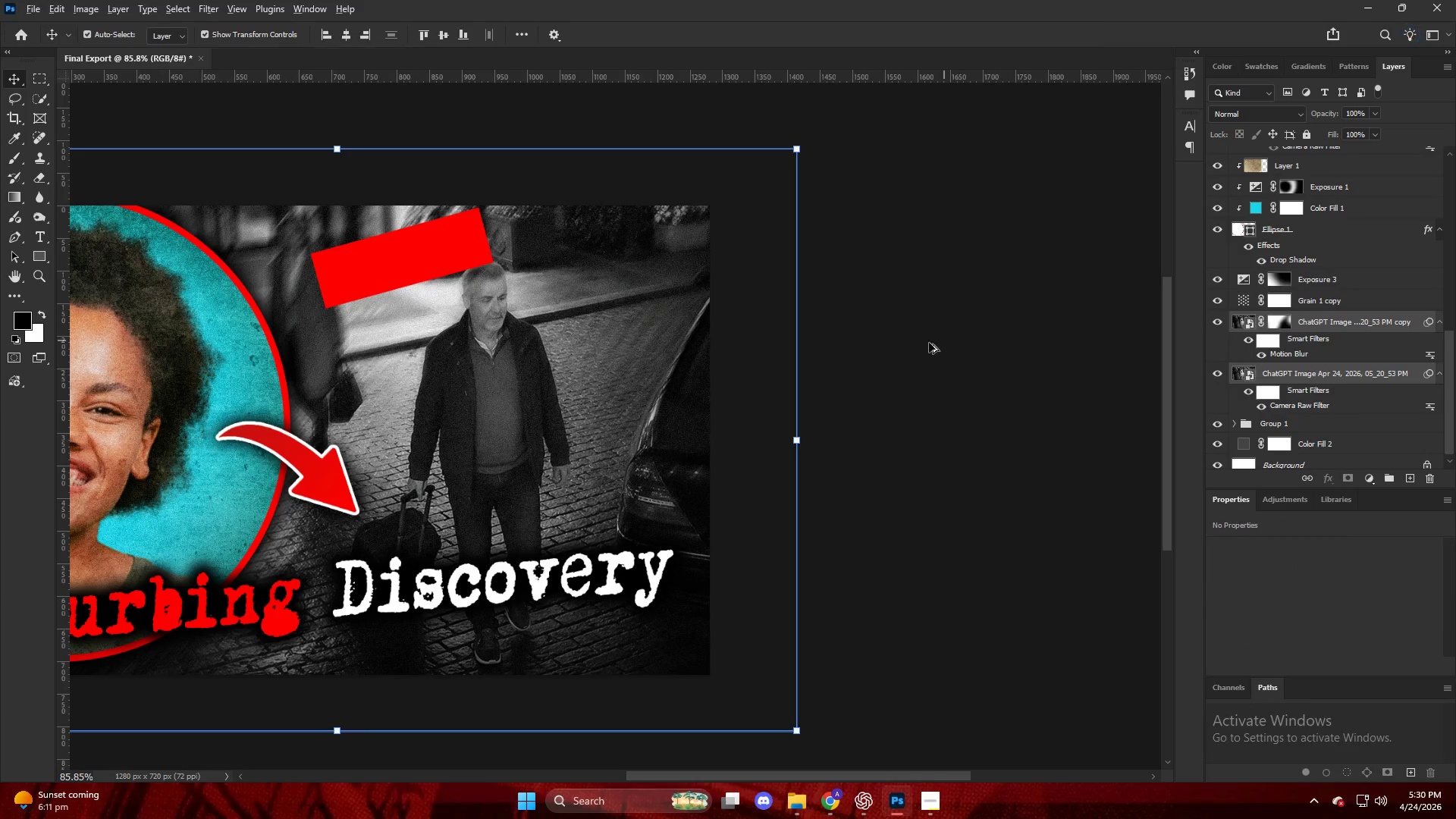 
key(Control+ControlLeft)
 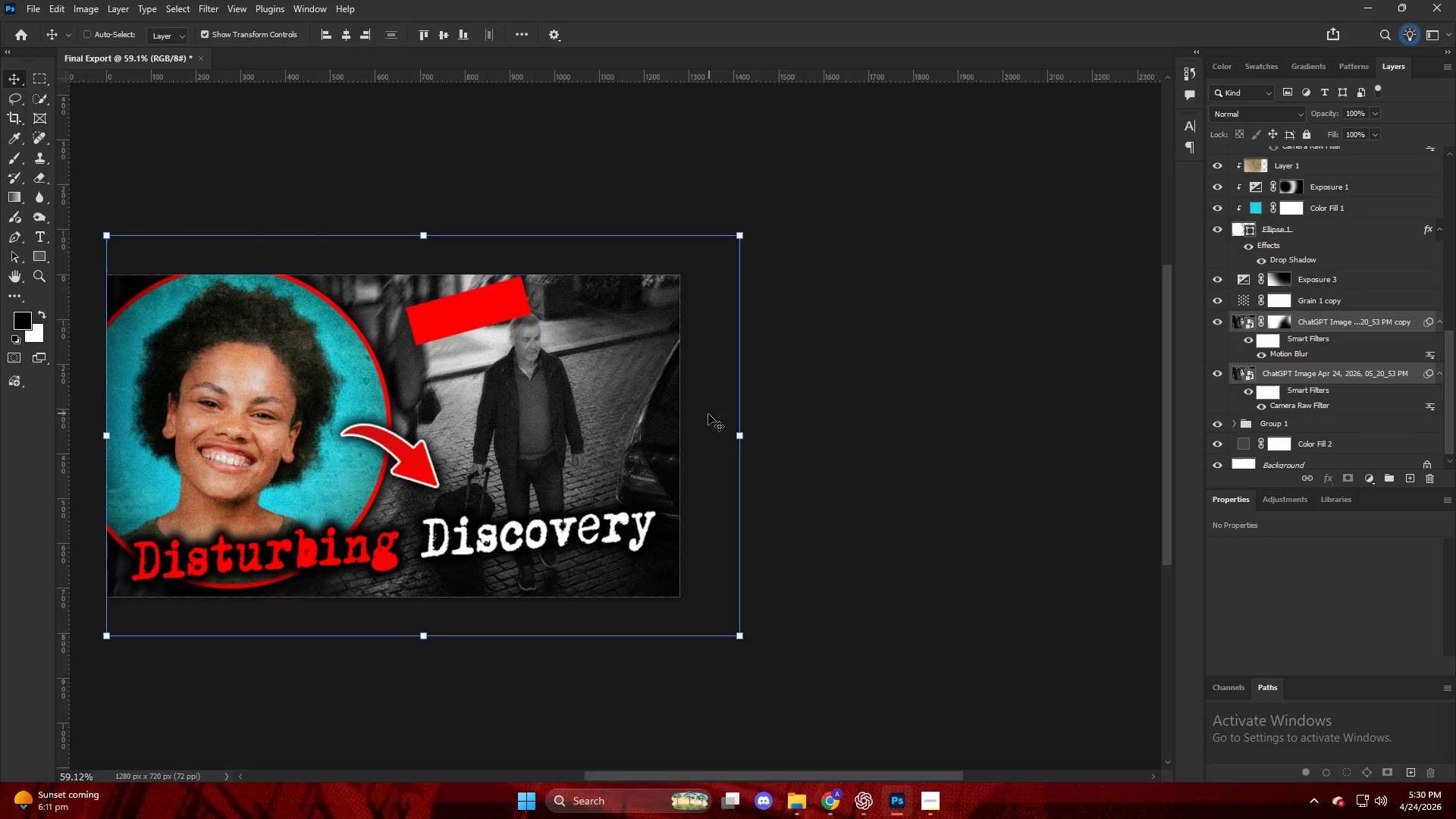 
scroll: coordinate [886, 353], scroll_direction: down, amount: 4.0
 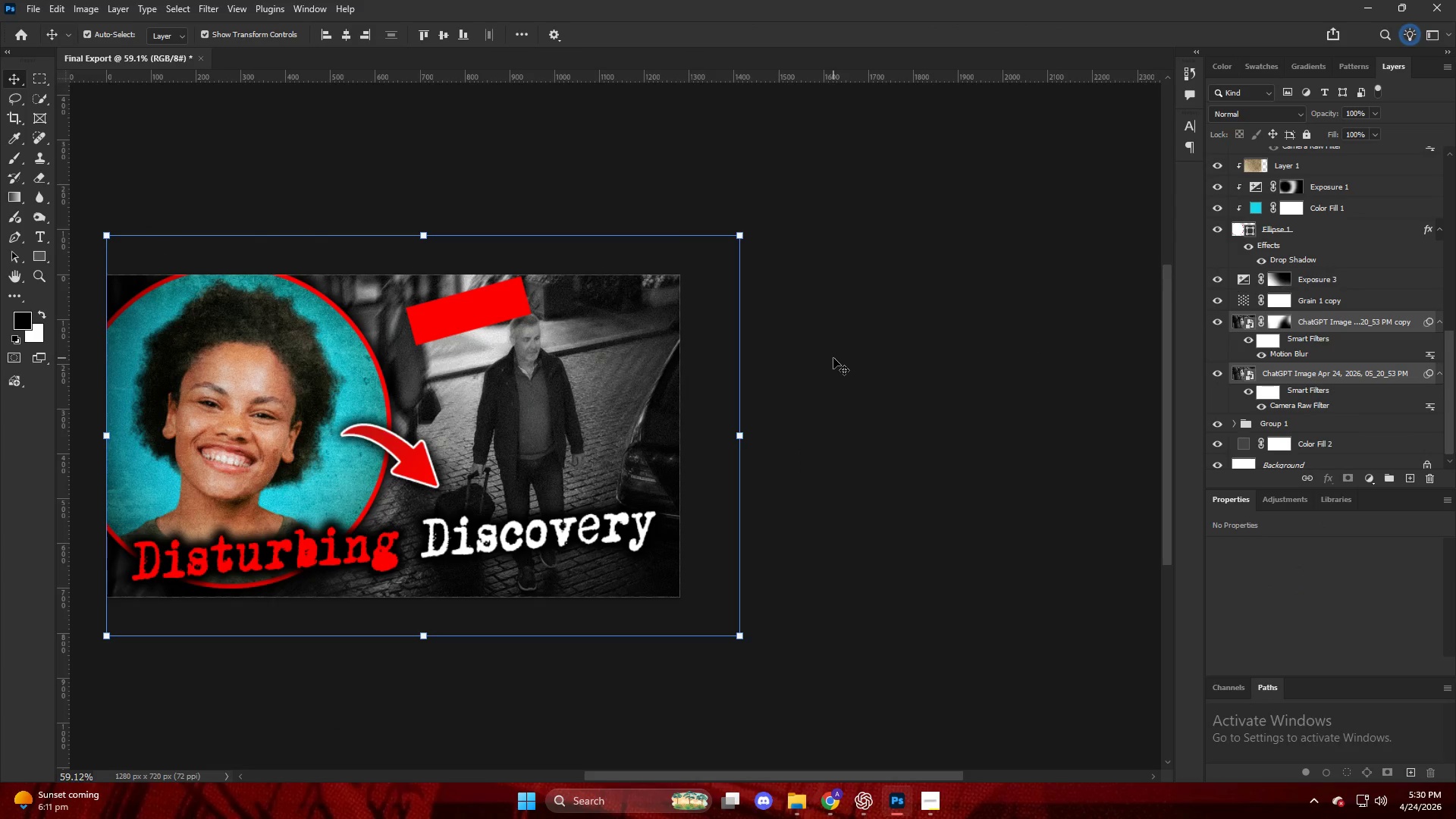 
hold_key(key=ControlLeft, duration=0.59)
 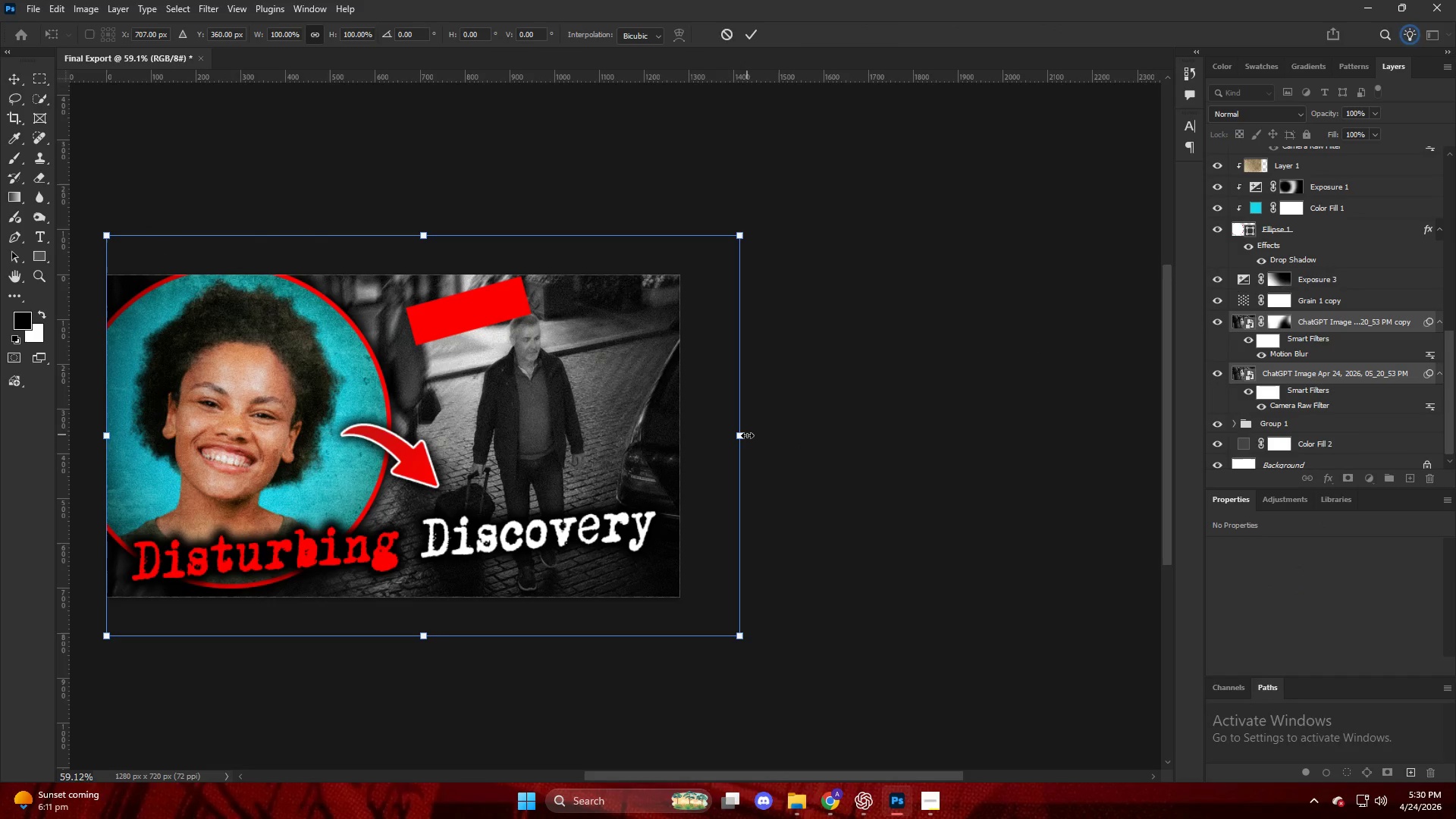 
left_click_drag(start_coordinate=[747, 437], to_coordinate=[818, 447])
 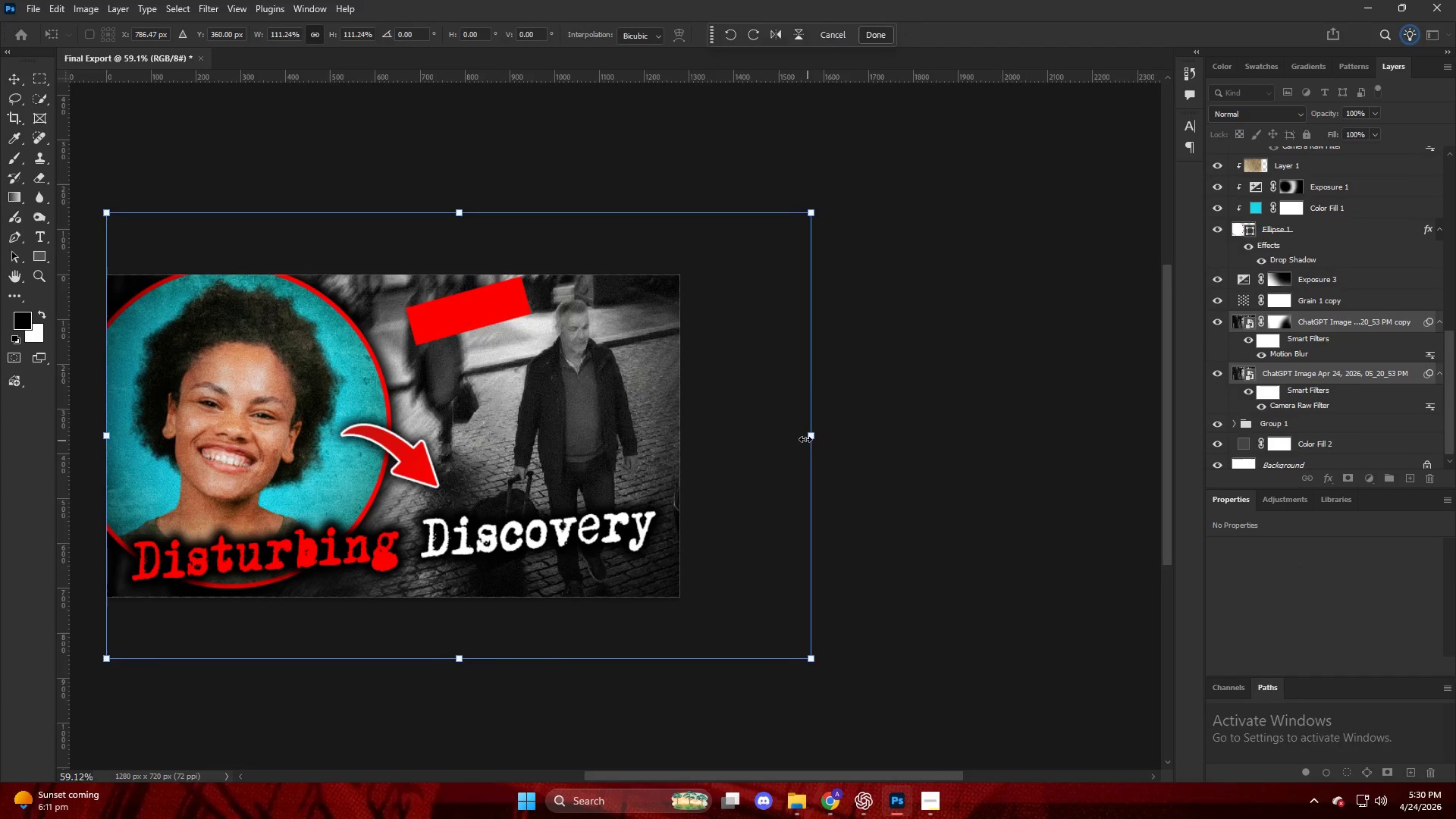 
left_click_drag(start_coordinate=[805, 439], to_coordinate=[807, 449])
 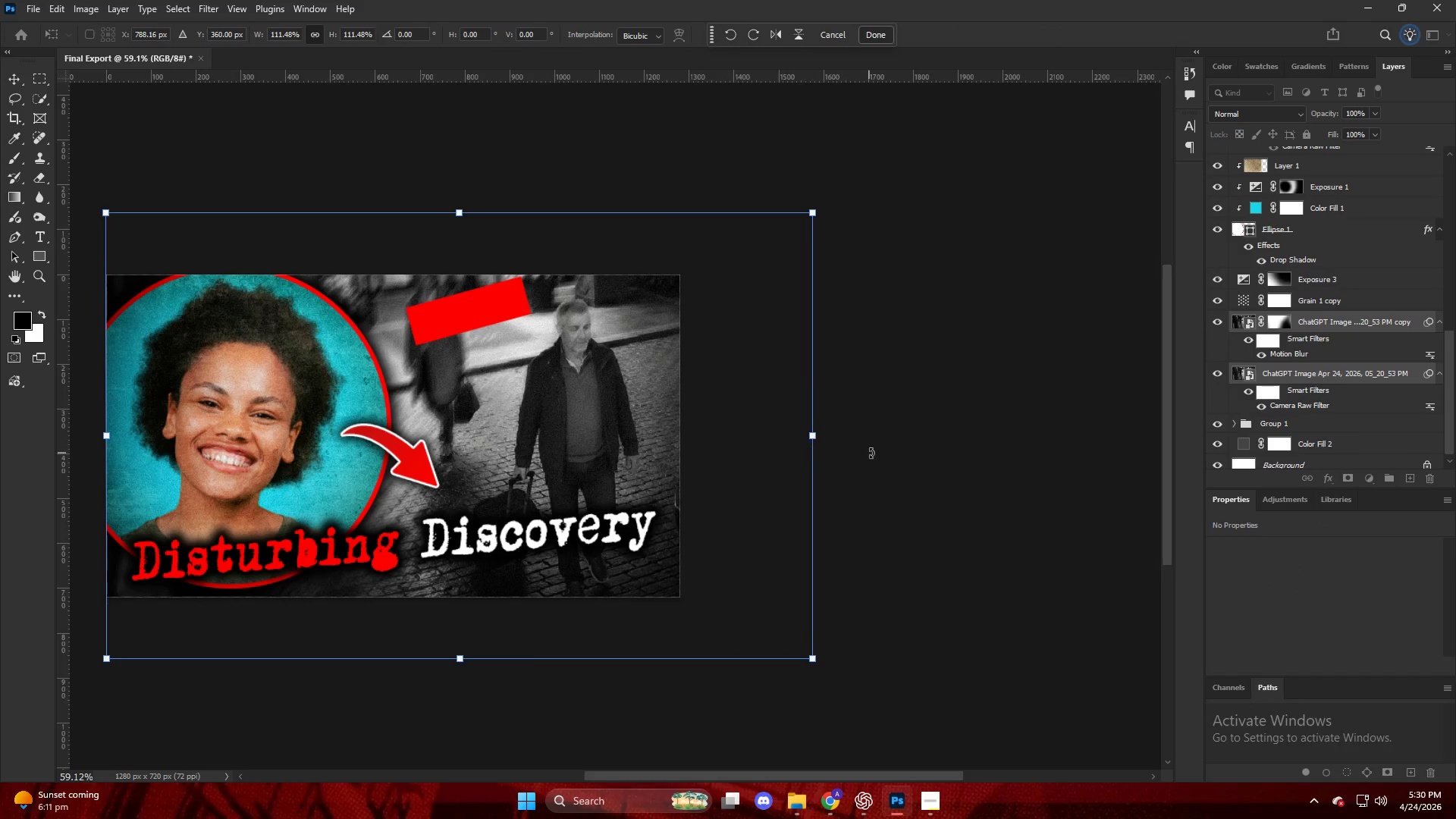 
key(Control+ControlLeft)
 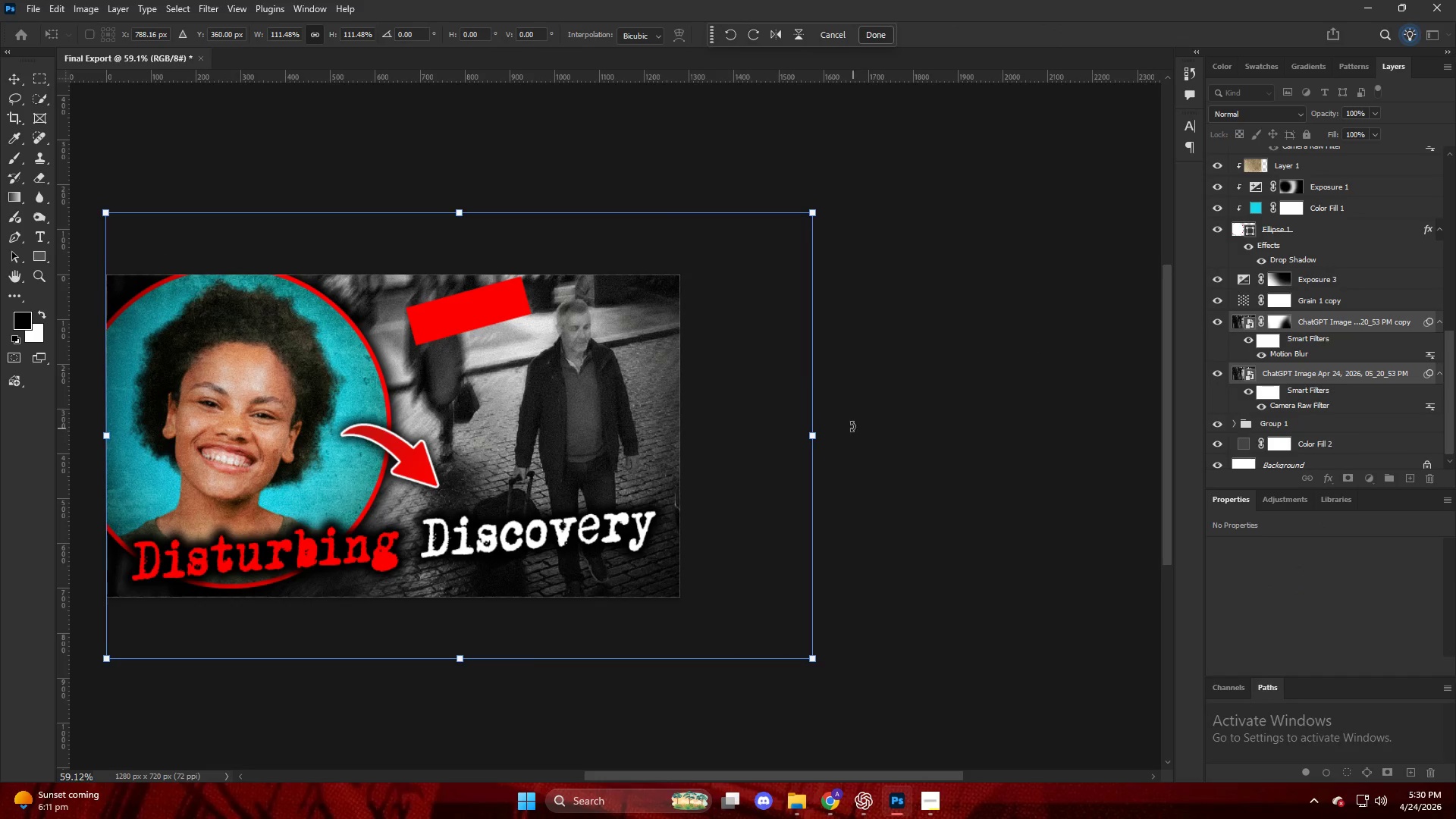 
key(NumpadEnter)
 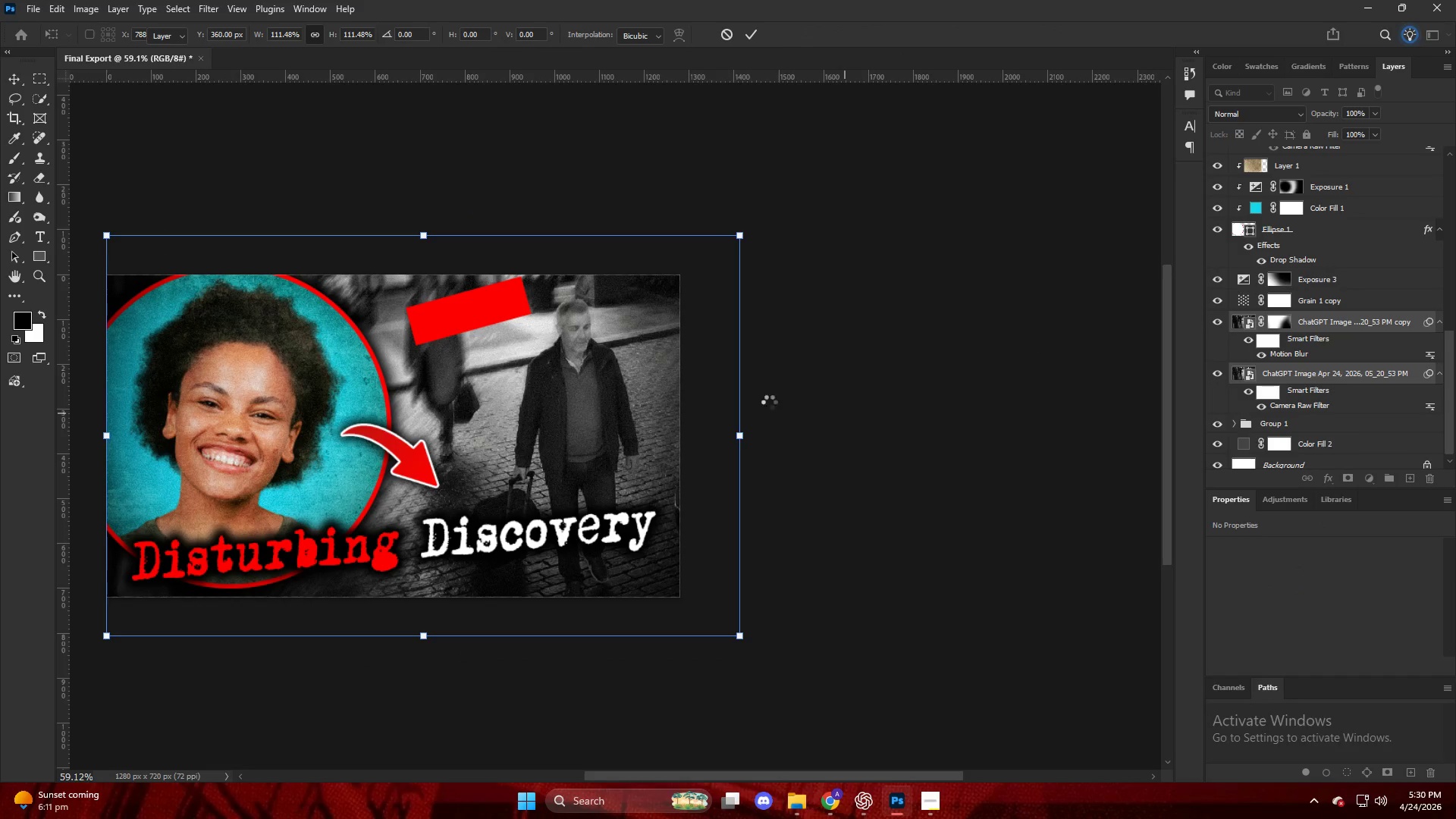 
hold_key(key=AltLeft, duration=0.5)
scroll: coordinate [520, 325], scroll_direction: up, amount: 6.0
 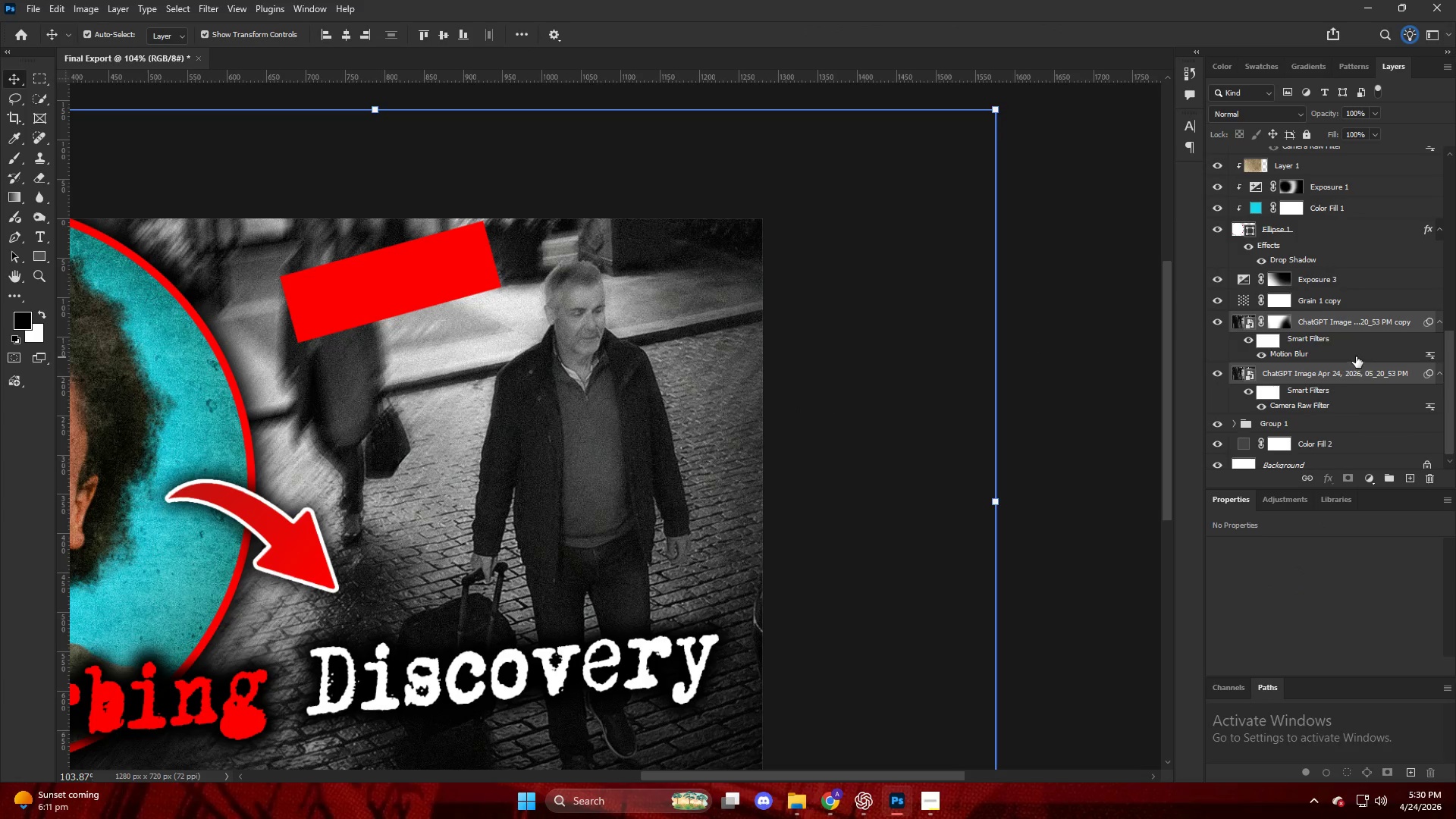 
key(Alt+AltLeft)
 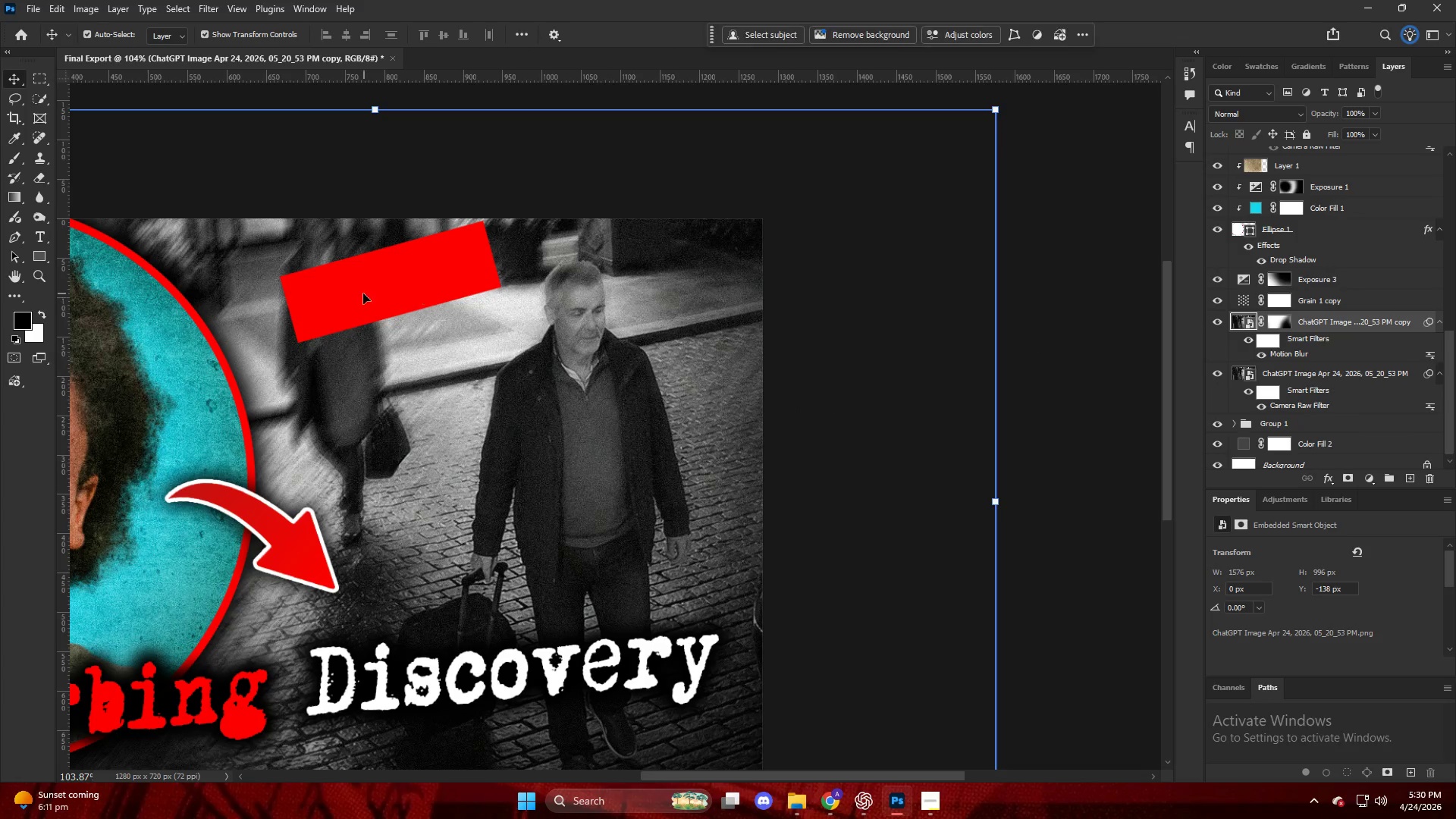 
key(V)
 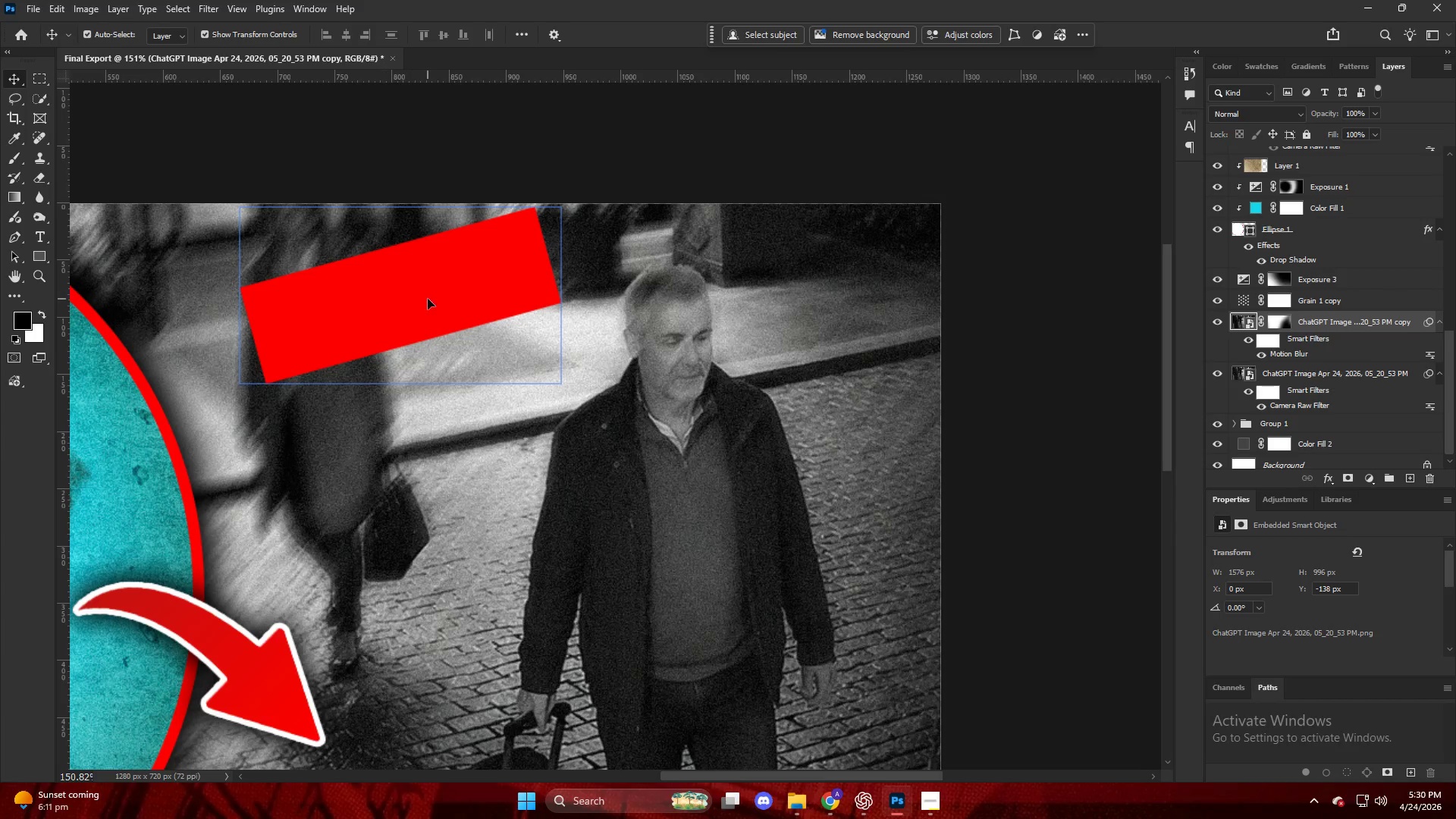 
left_click_drag(start_coordinate=[429, 301], to_coordinate=[467, 325])
 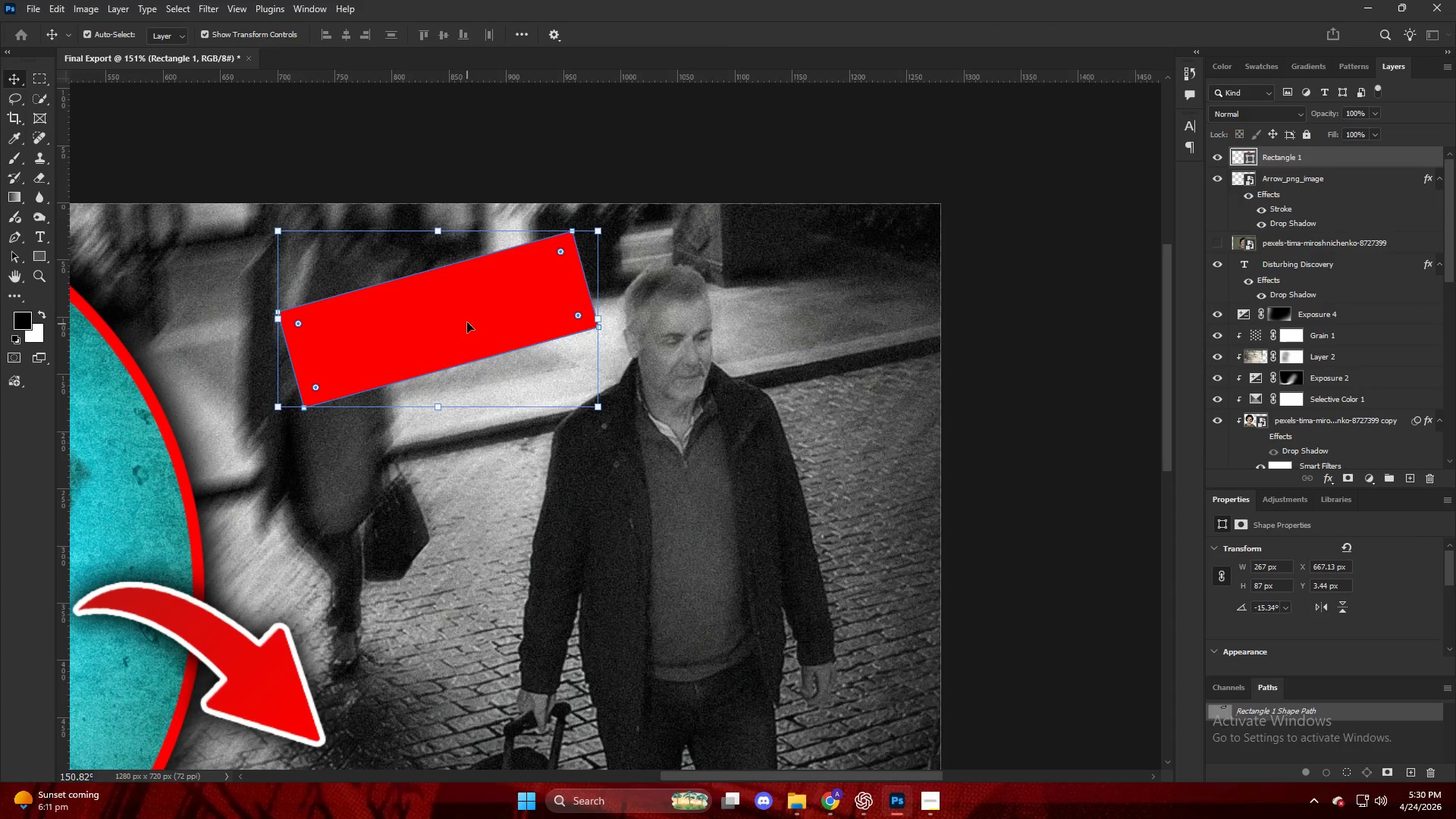 
scroll: coordinate [372, 293], scroll_direction: up, amount: 5.0
 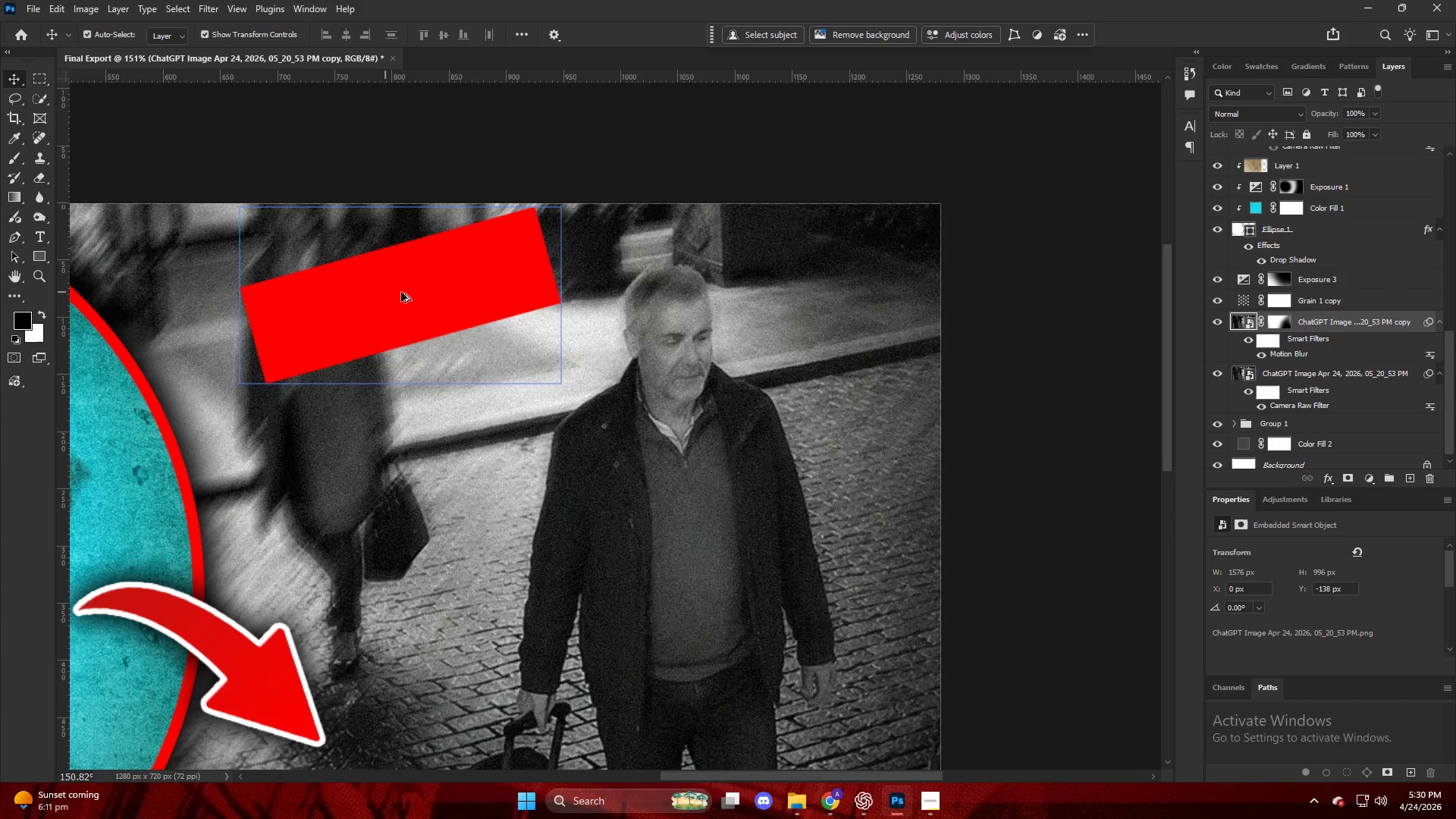 
hold_key(key=AltLeft, duration=0.34)
 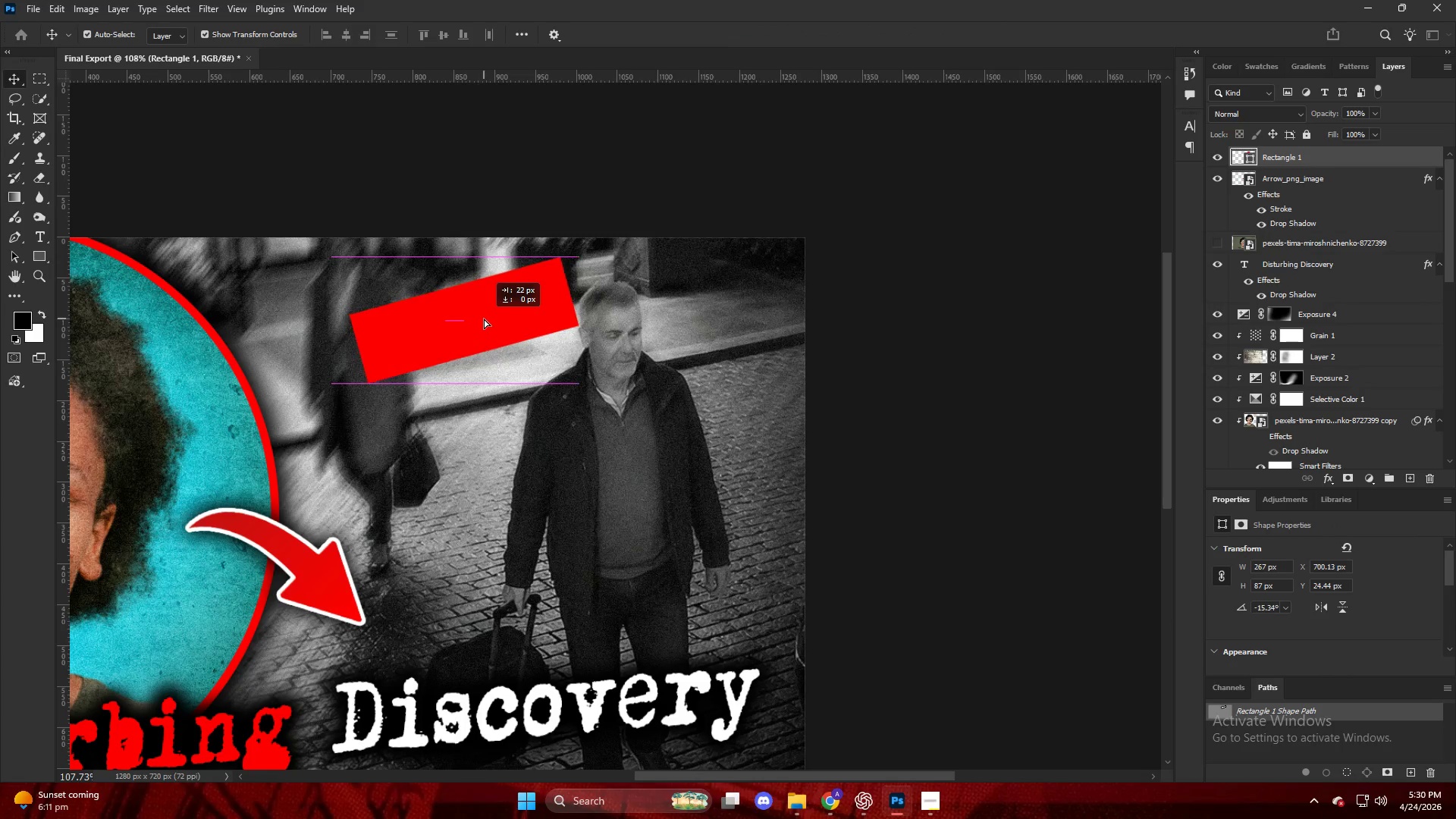 
left_click_drag(start_coordinate=[466, 321], to_coordinate=[464, 334])
 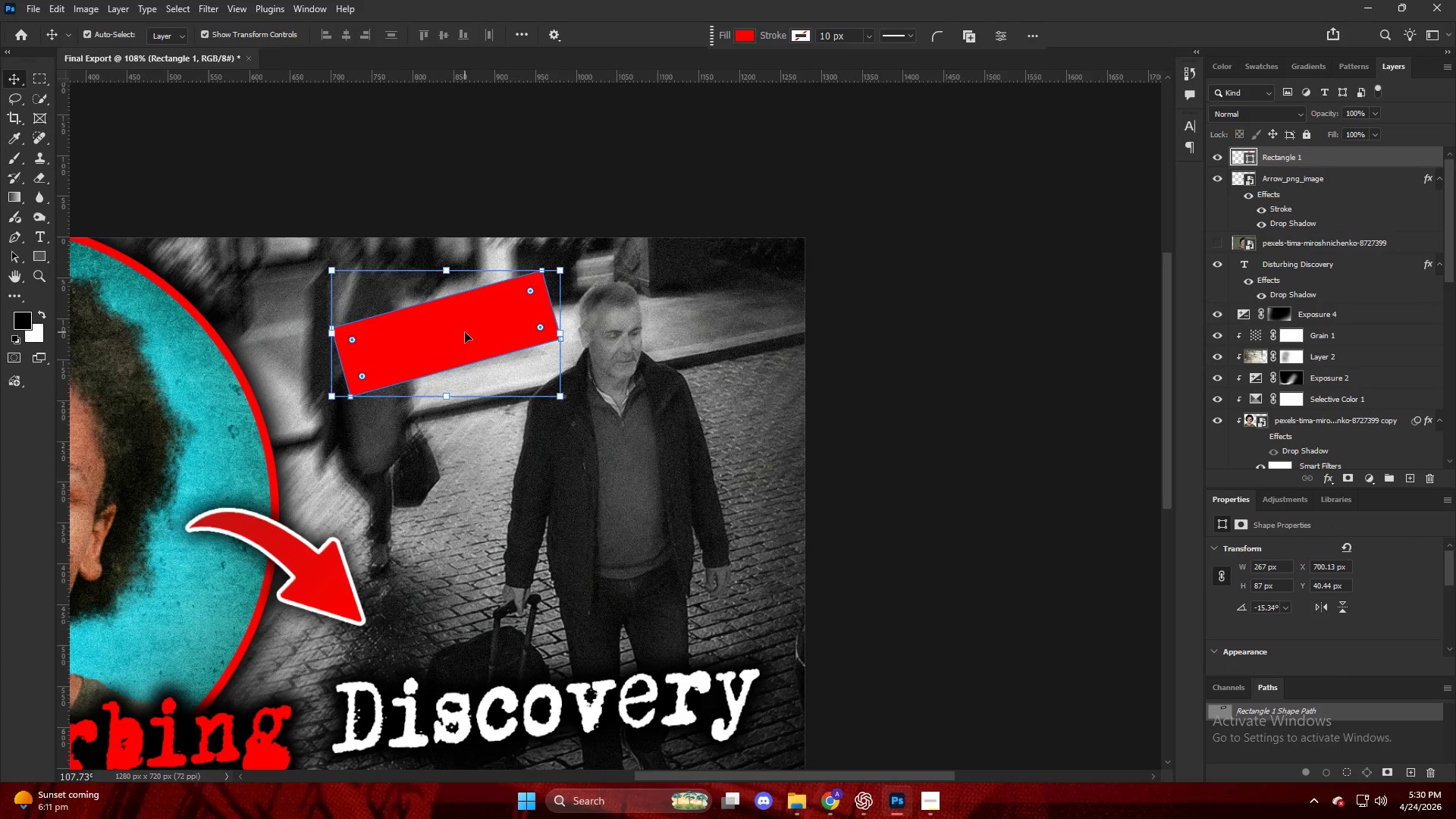 
scroll: coordinate [465, 323], scroll_direction: down, amount: 4.0
 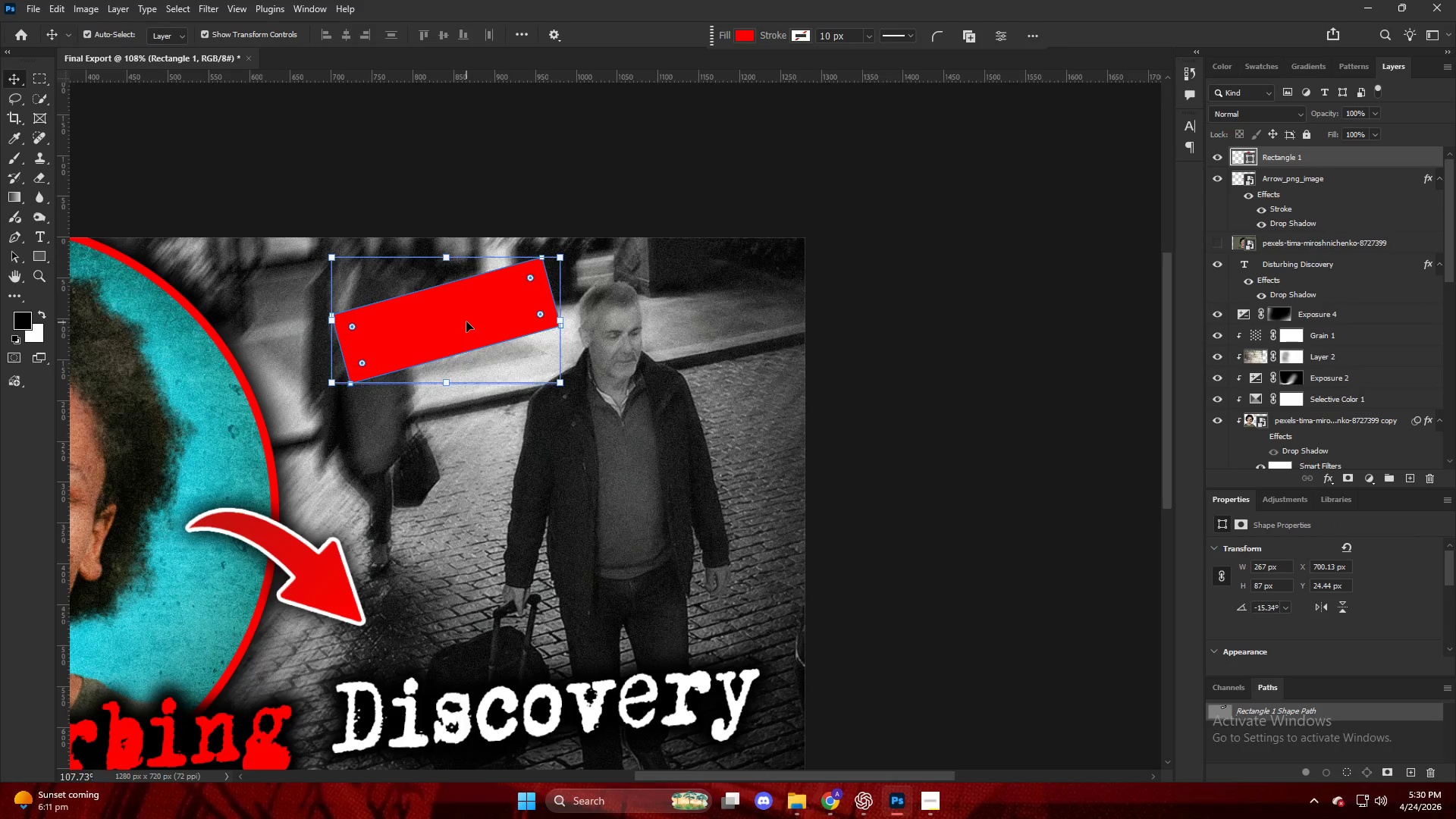 
key(Alt+AltLeft)
 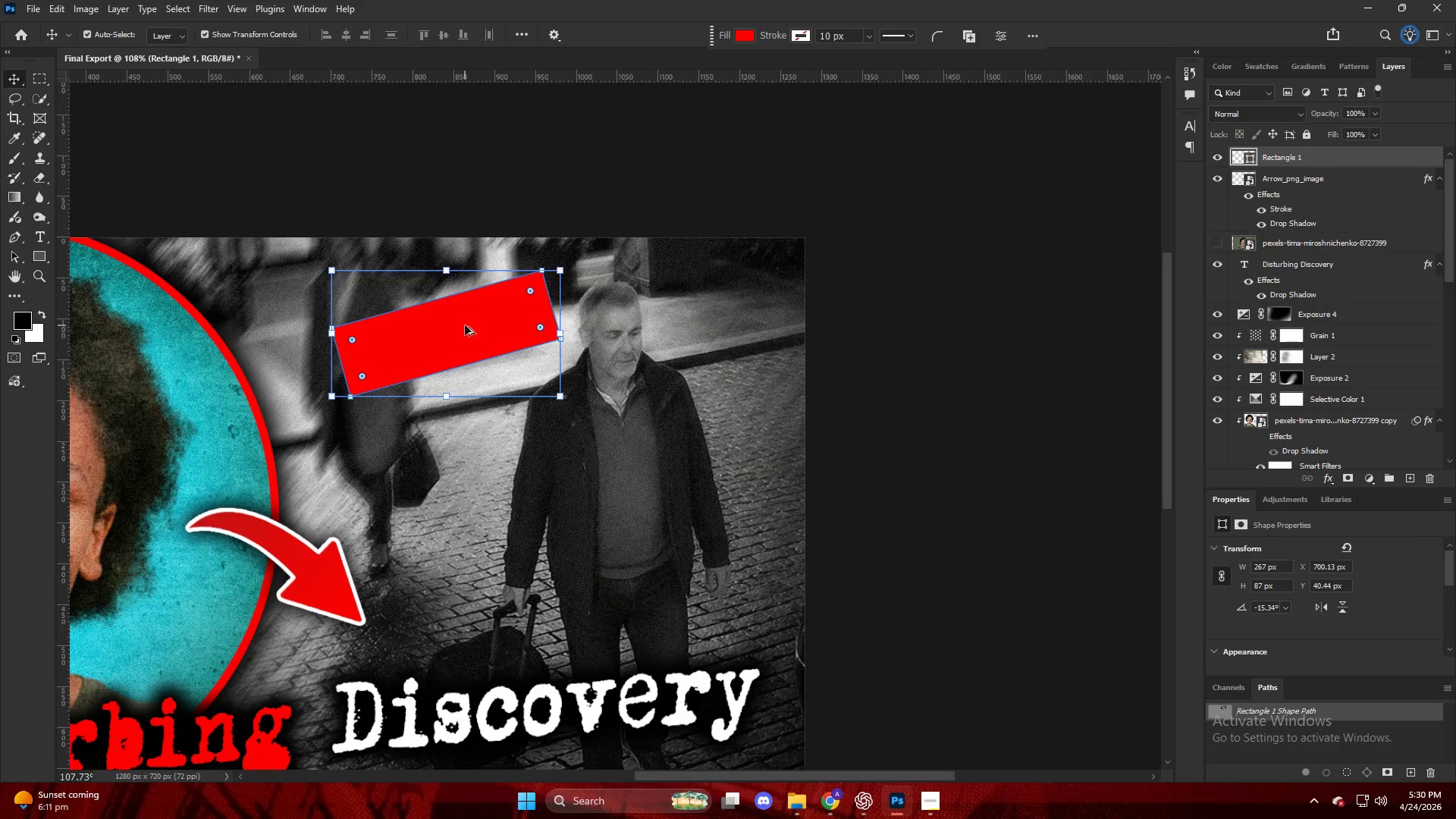 
hold_key(key=ControlLeft, duration=0.53)
 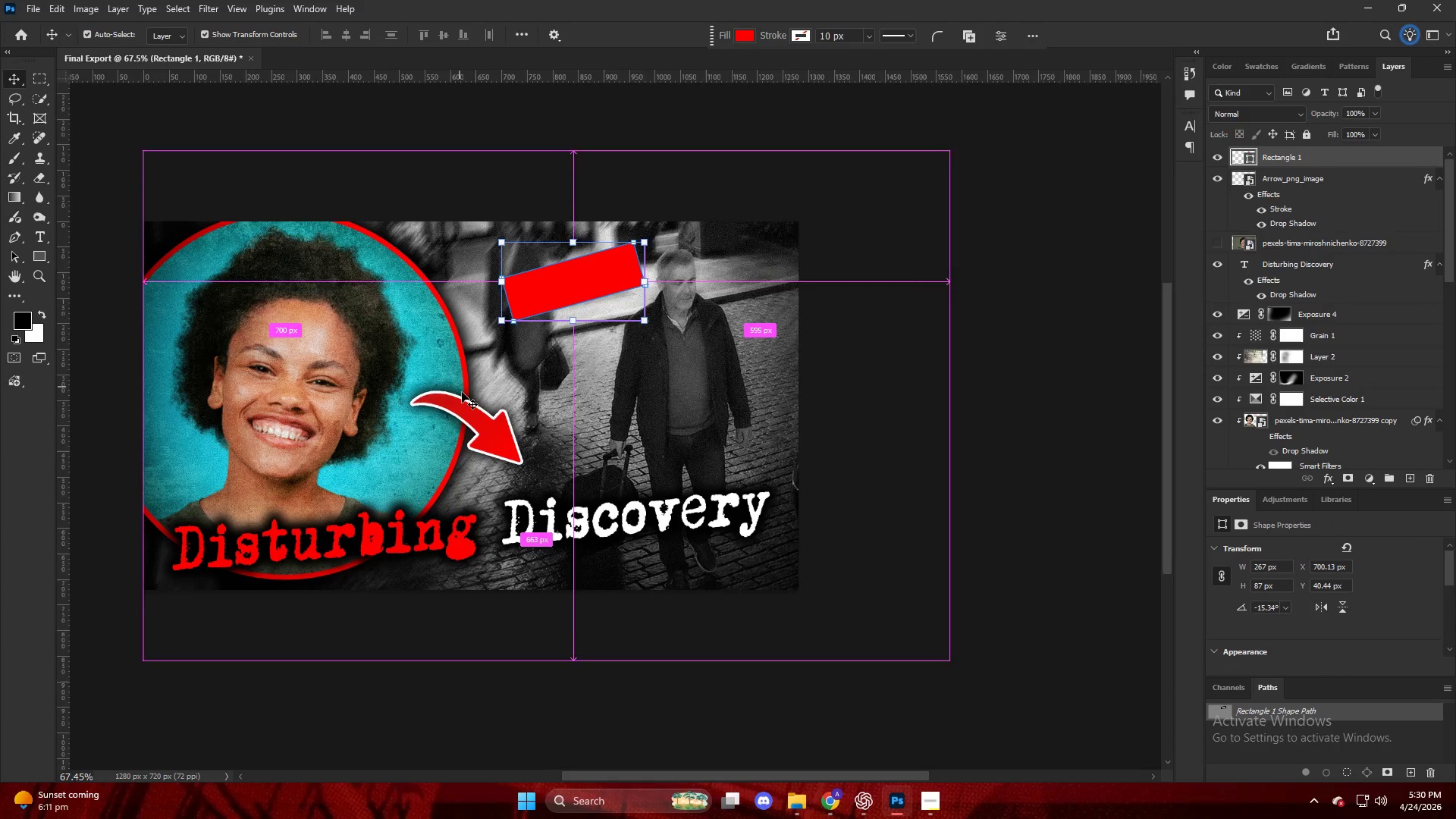 
key(Alt+AltLeft)
 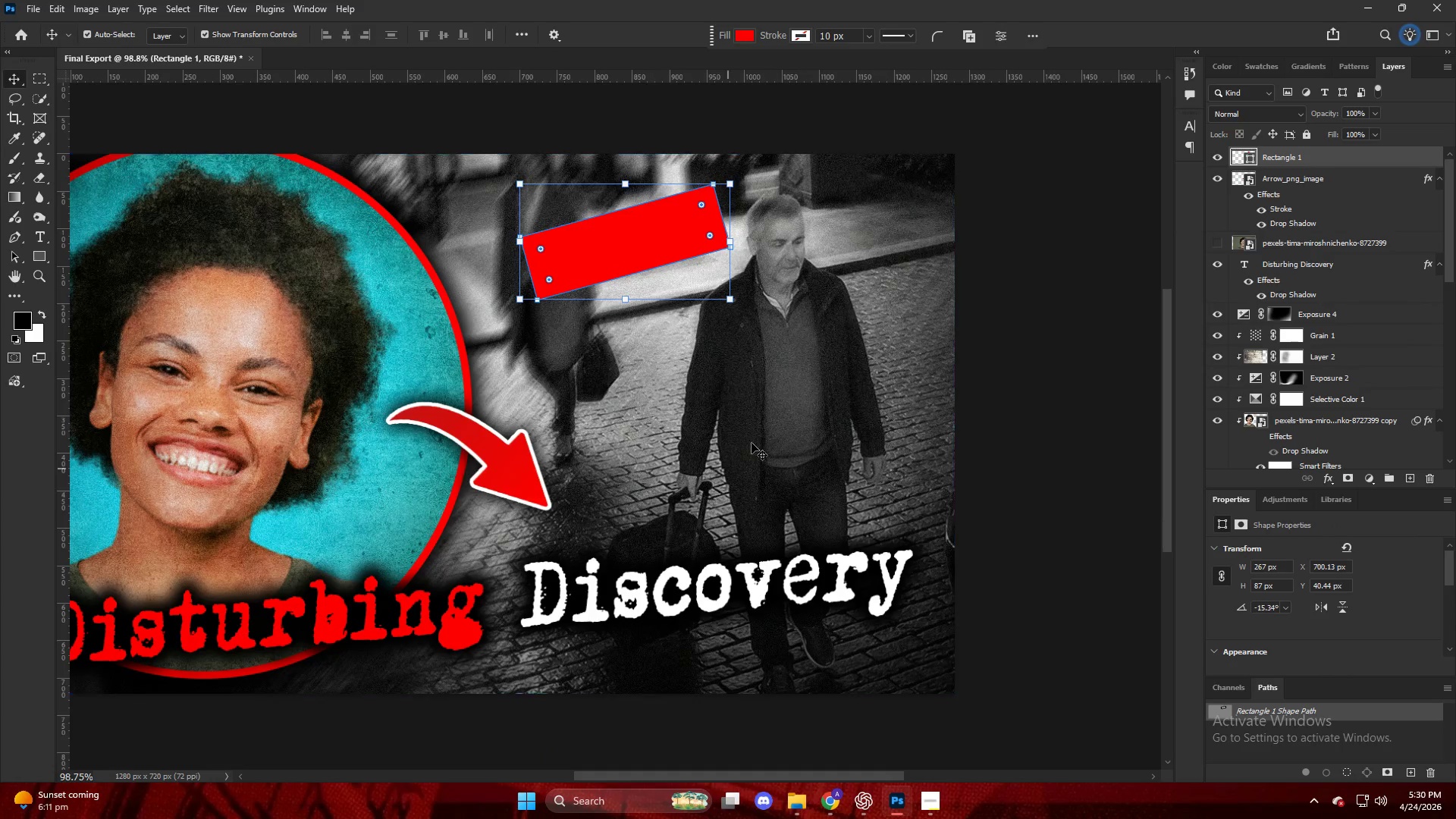 
scroll: coordinate [463, 393], scroll_direction: up, amount: 6.0
 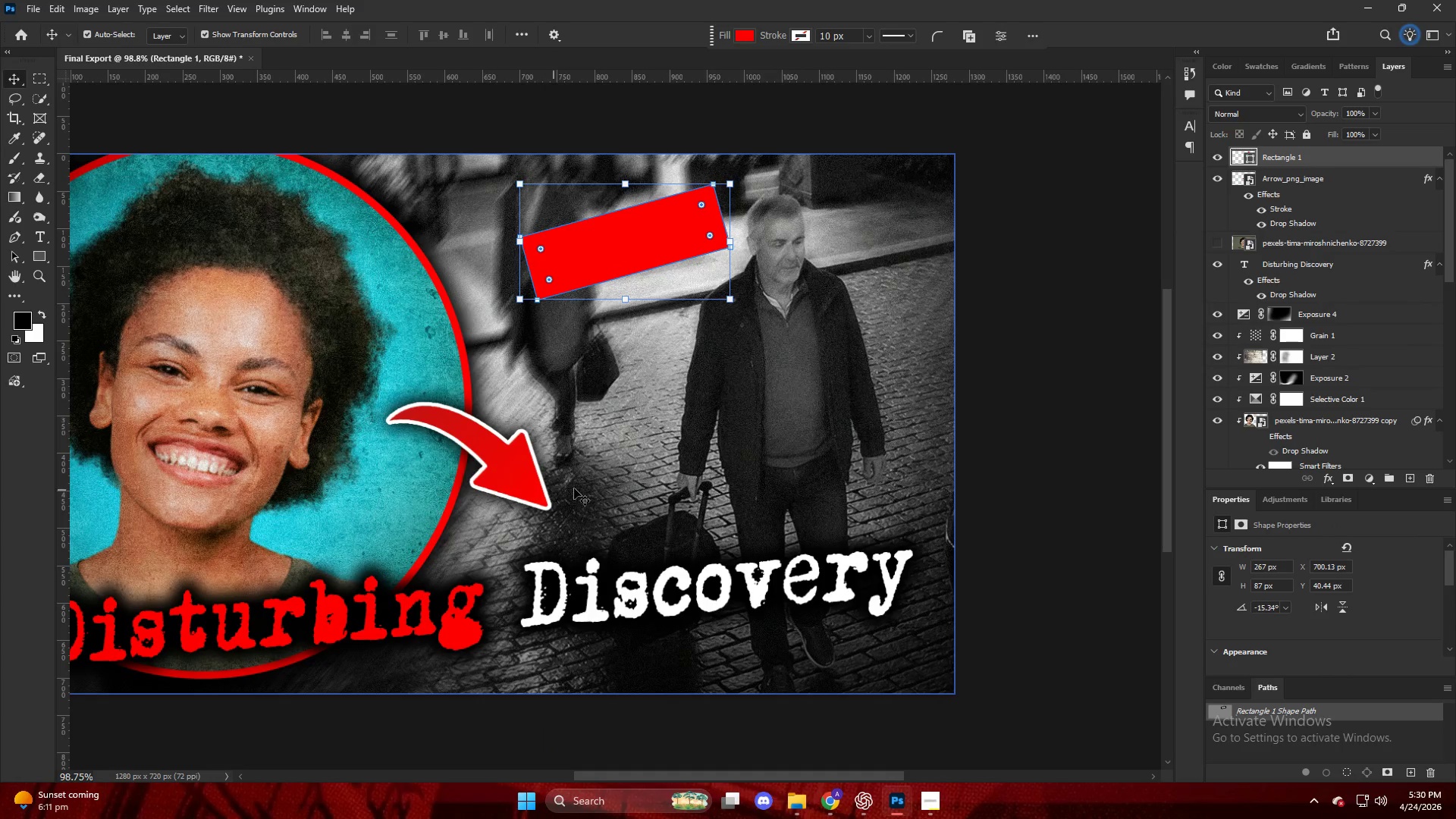 
left_click([1294, 163])
 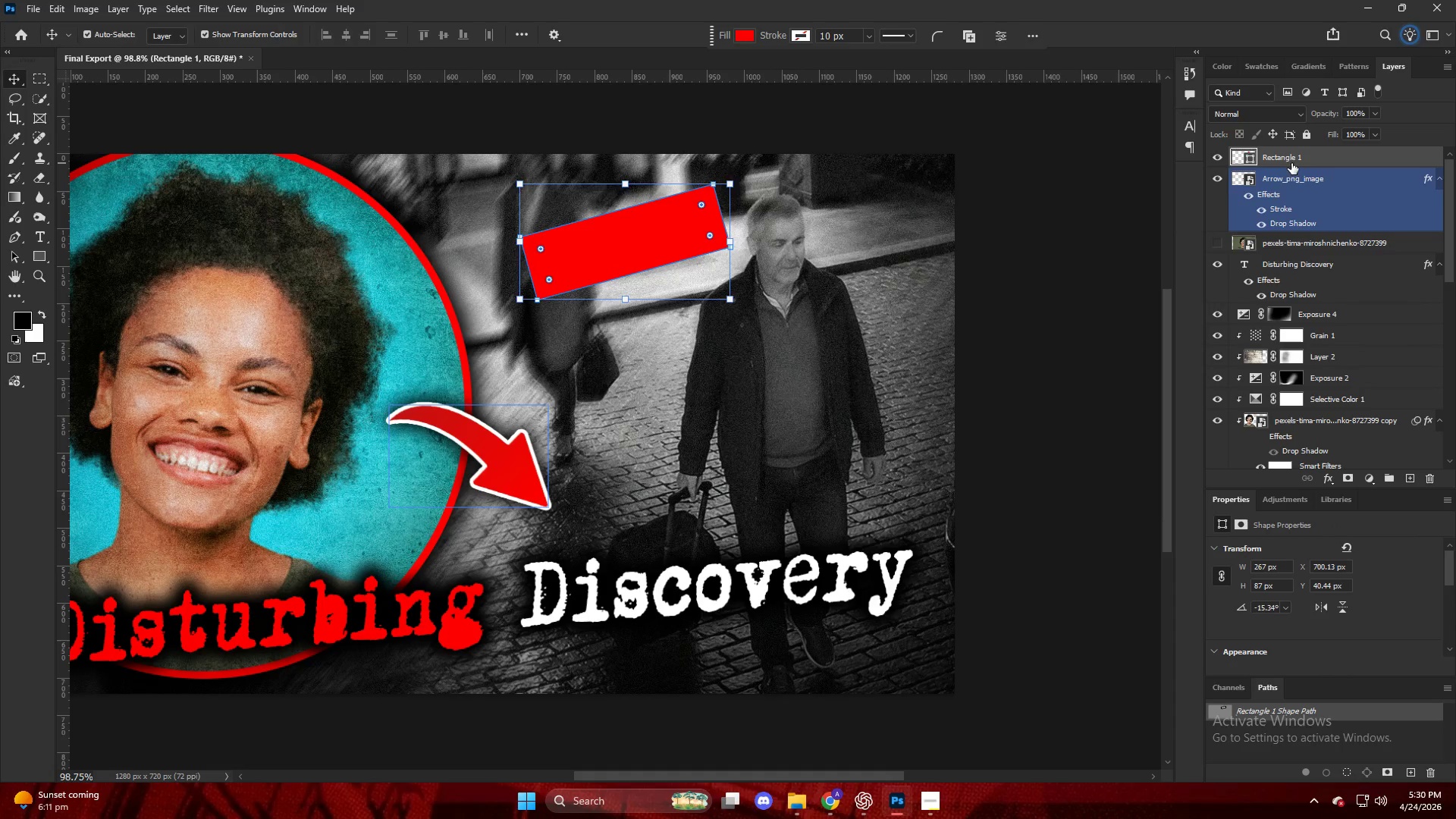 
scroll: coordinate [1258, 228], scroll_direction: up, amount: 6.0
 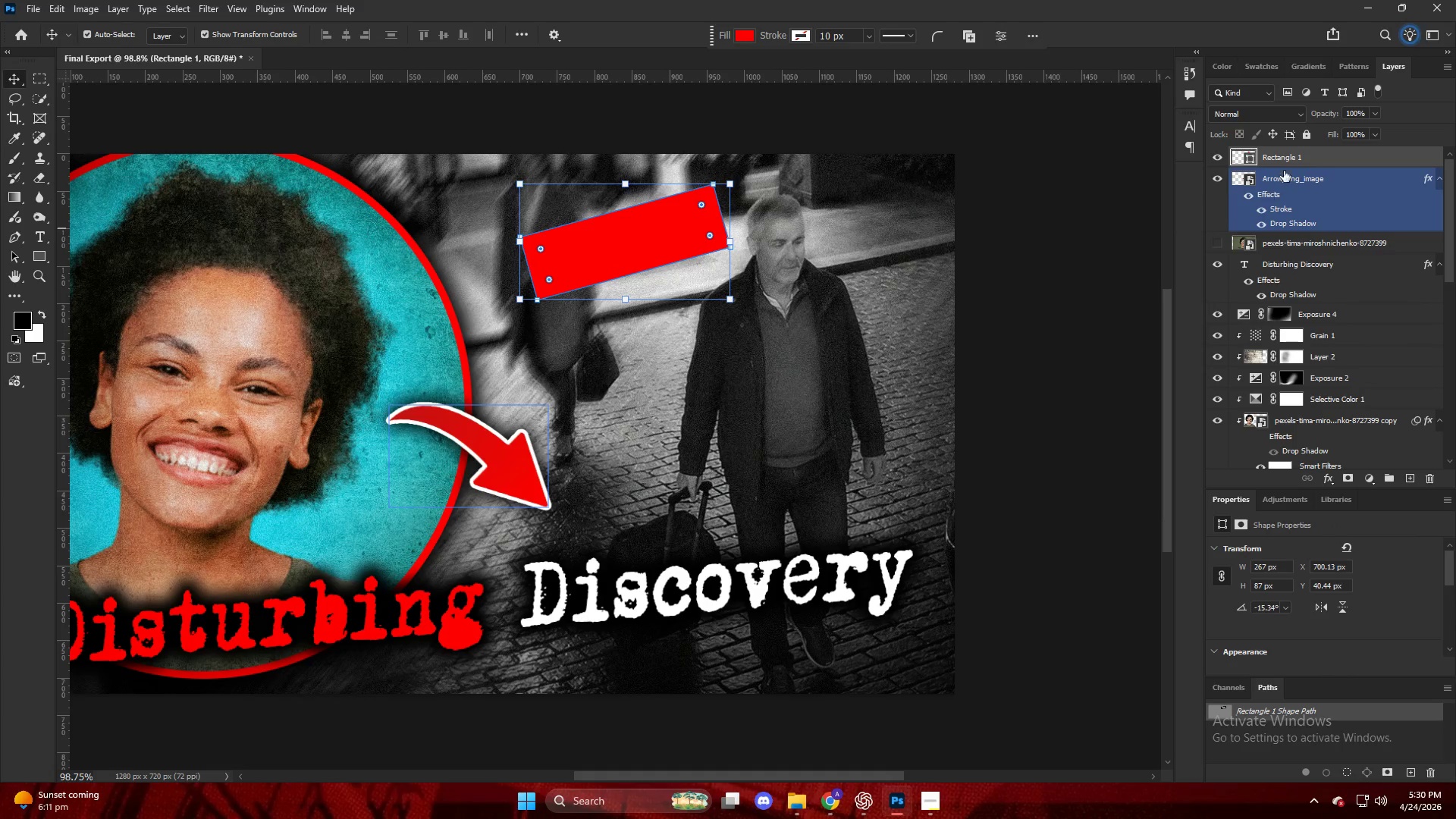 
key(T)
 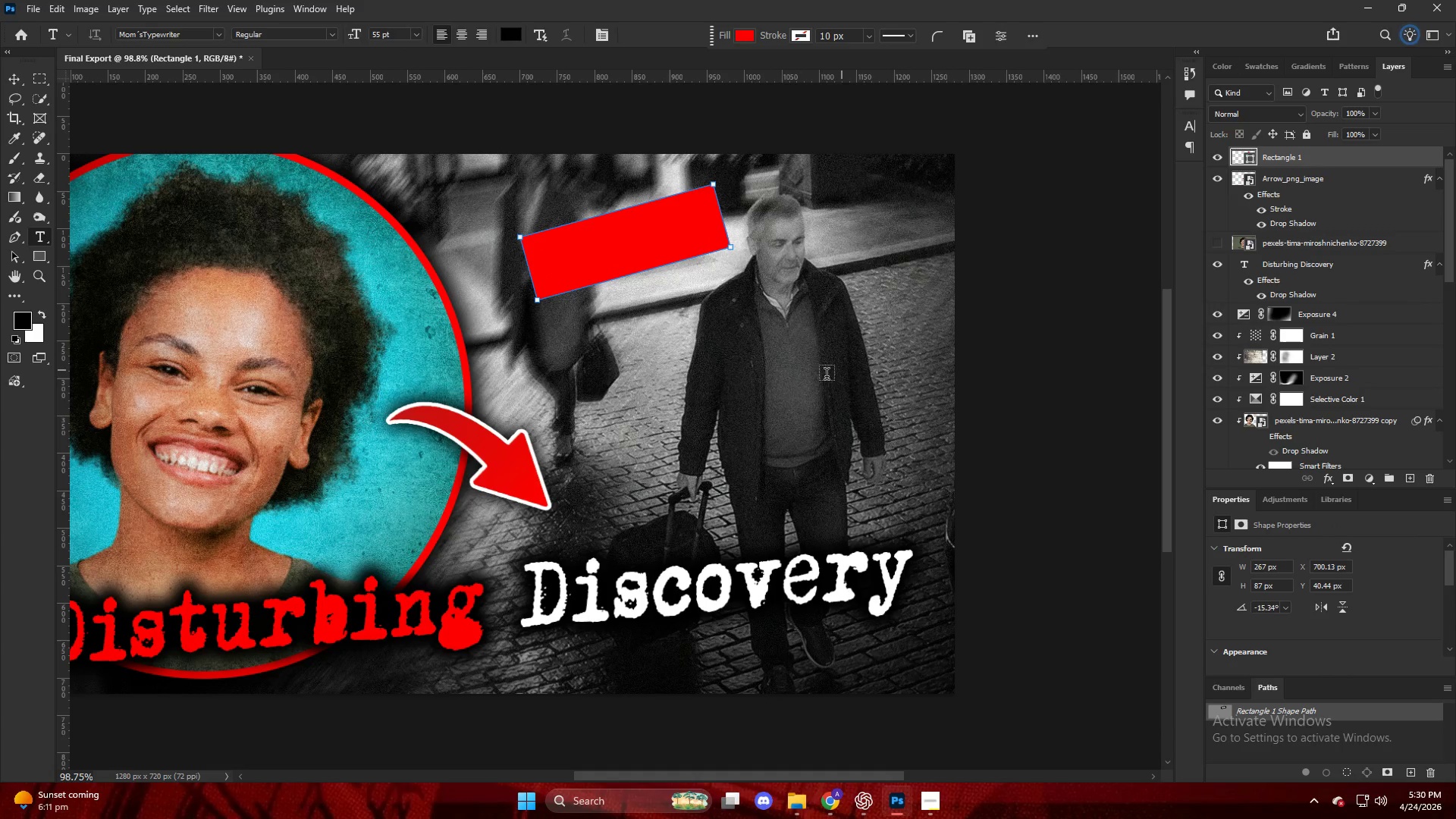 
left_click([783, 393])
 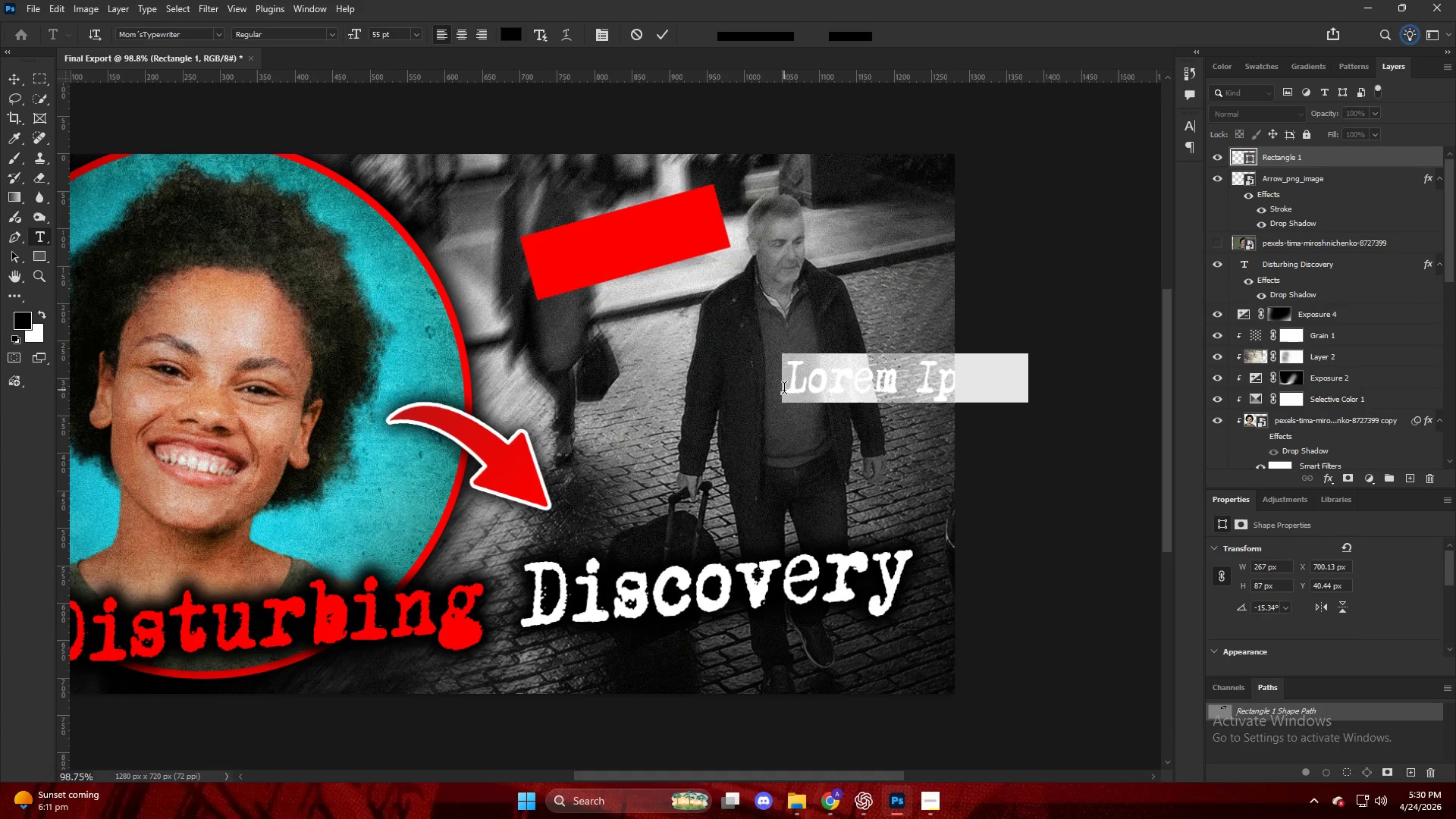 
type(STEP-FATHER)
 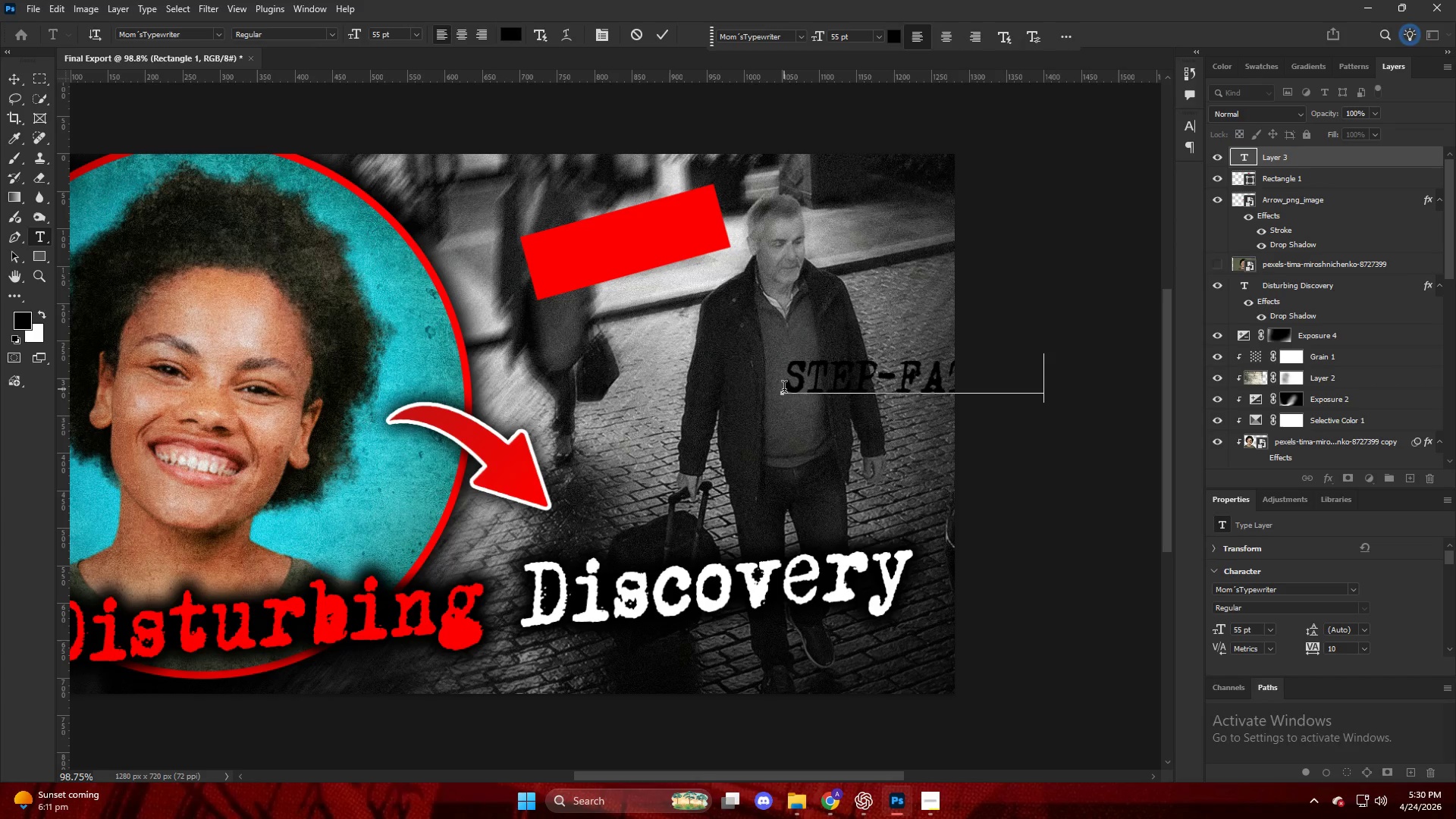 
key(Enter)
 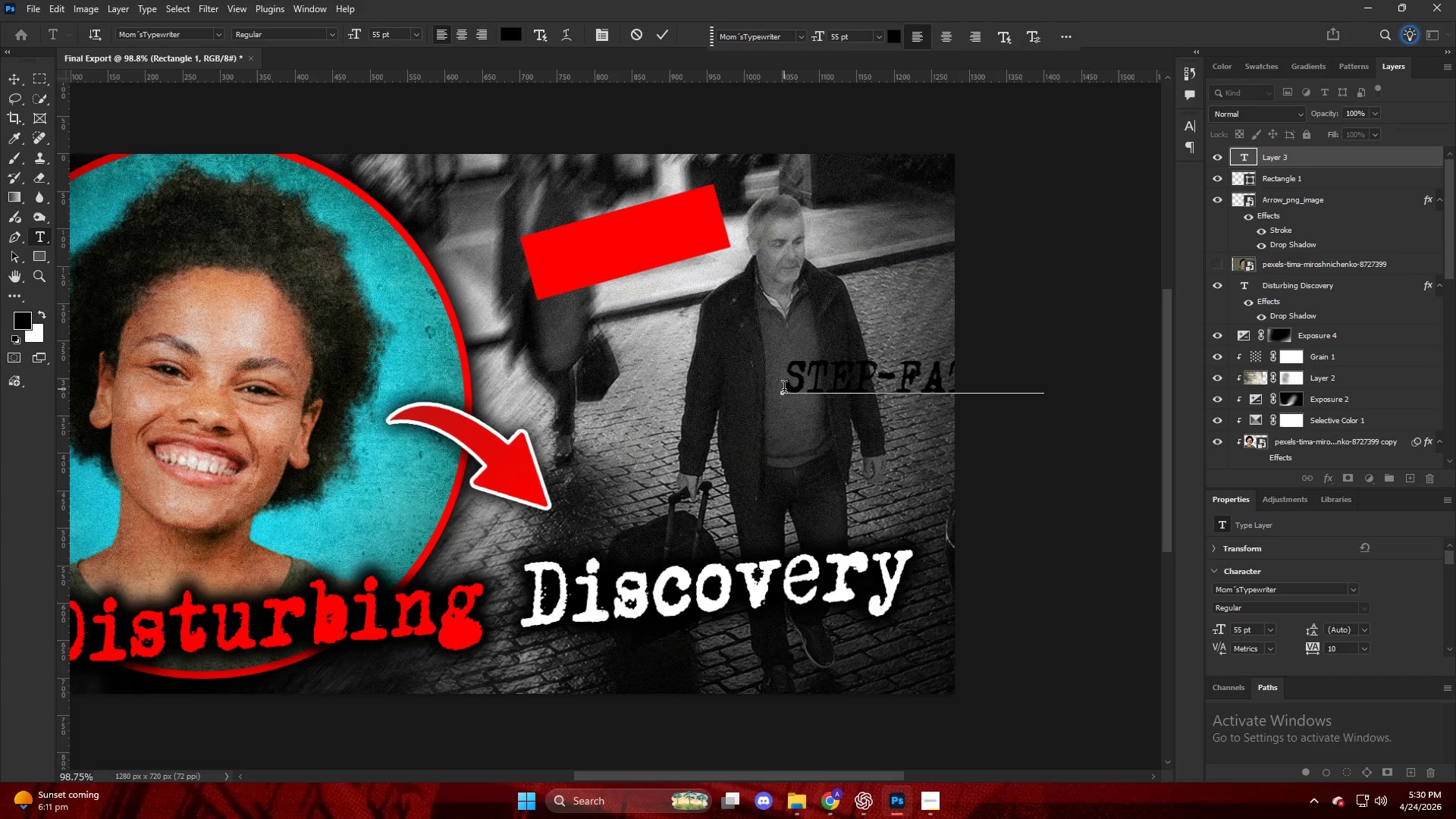 
key(NumpadEnter)
 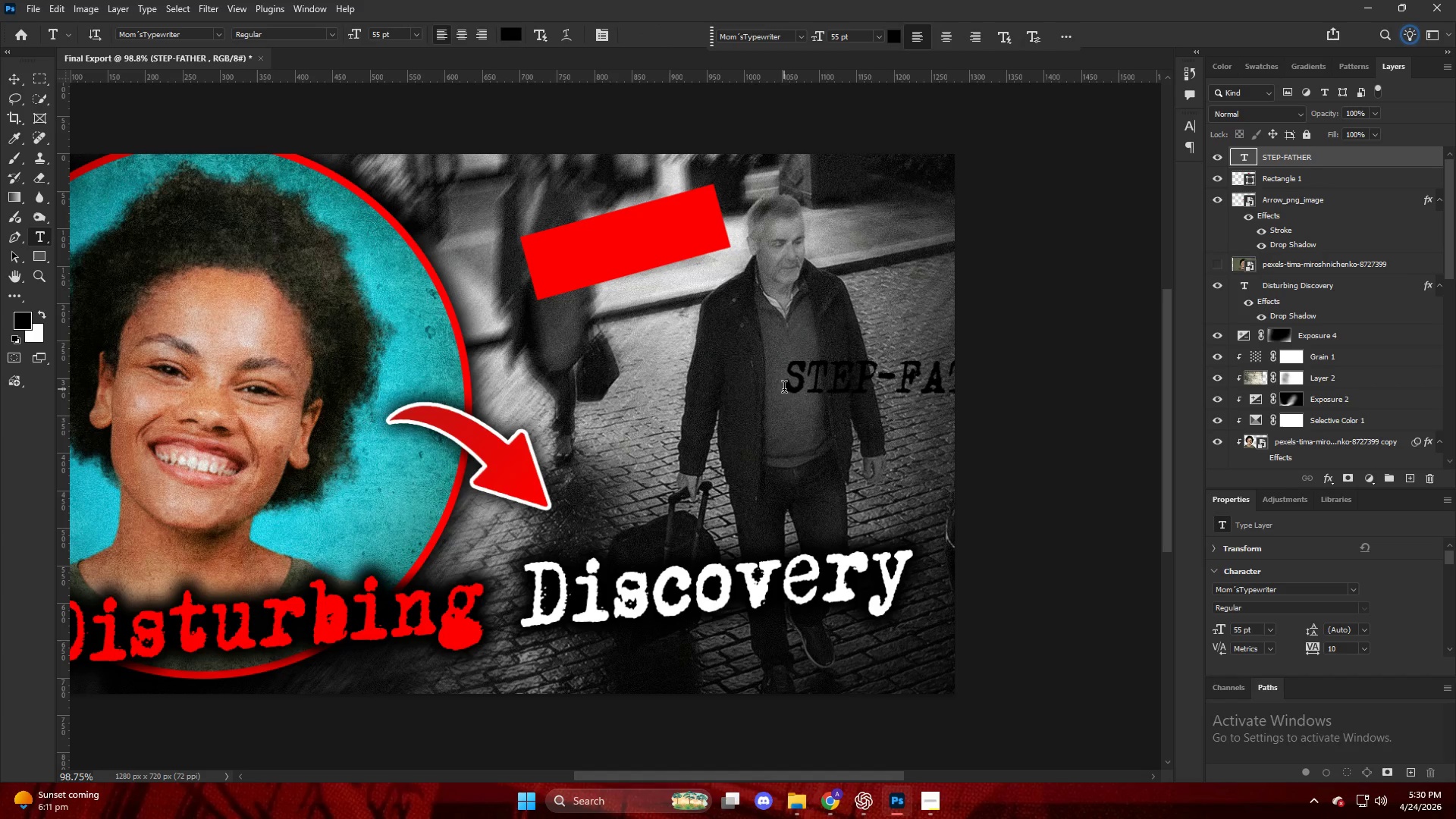 
key(V)
 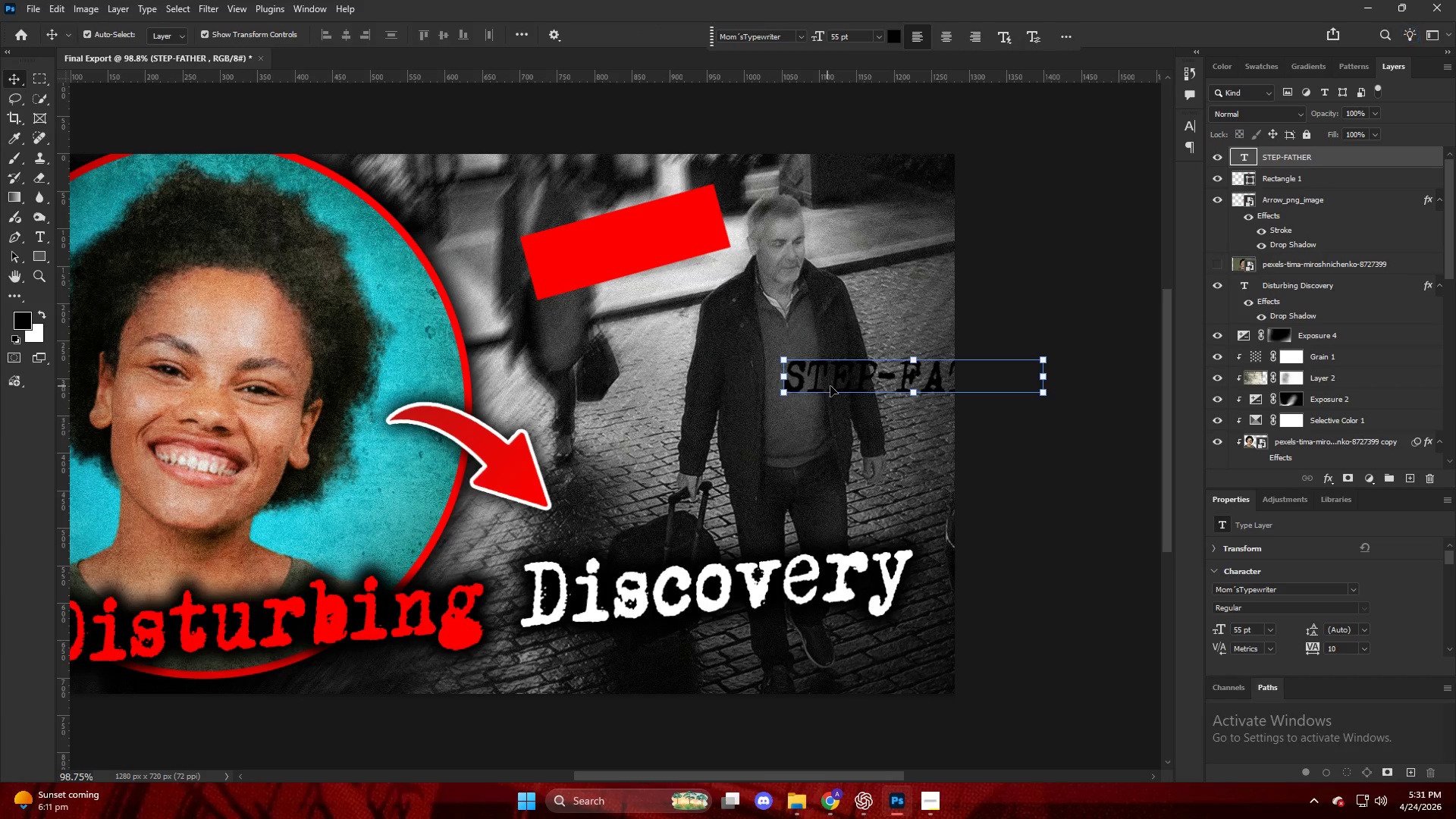 
left_click_drag(start_coordinate=[833, 386], to_coordinate=[576, 247])
 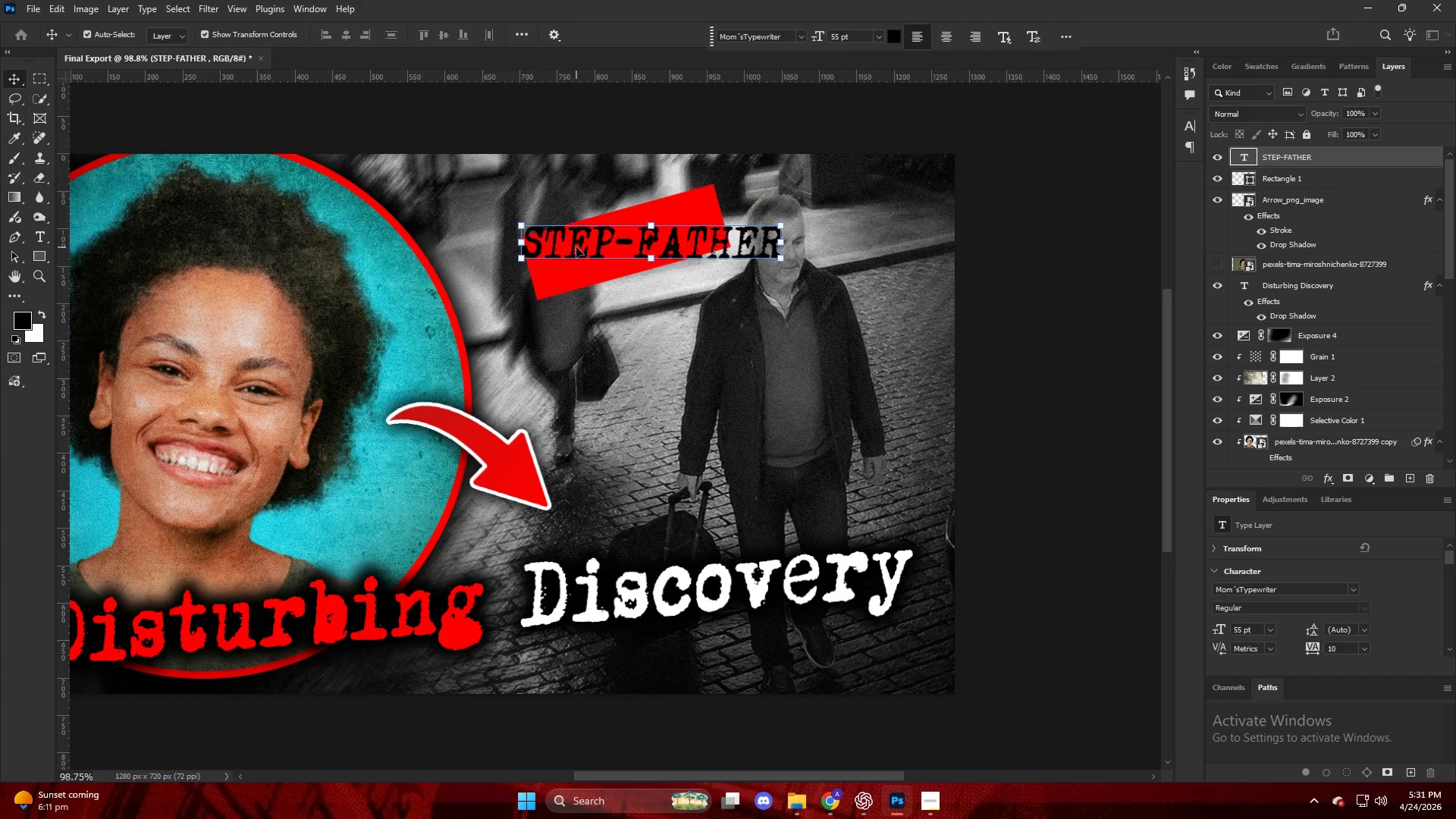 
key(Alt+AltLeft)
 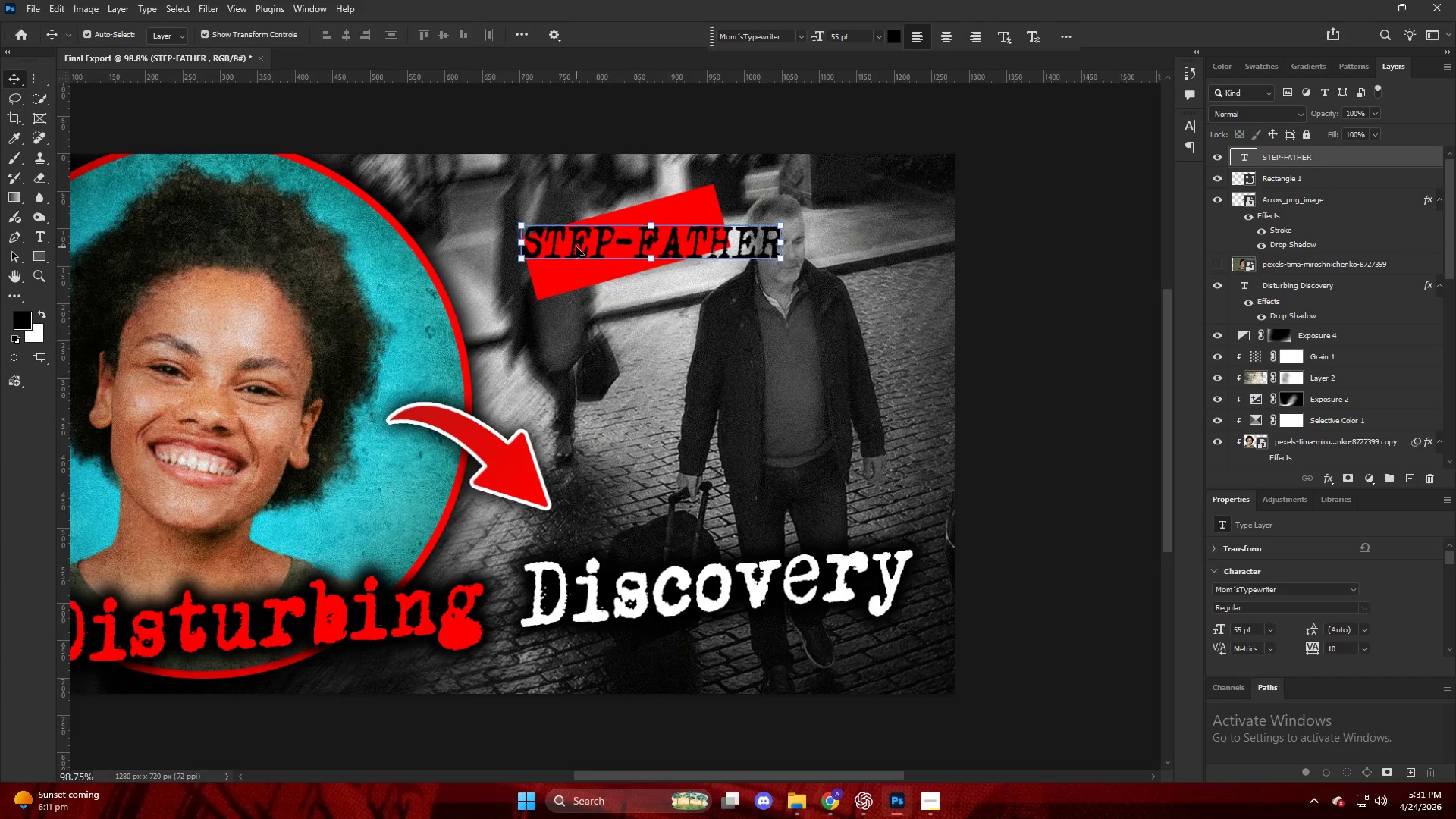 
scroll: coordinate [603, 231], scroll_direction: up, amount: 5.0
 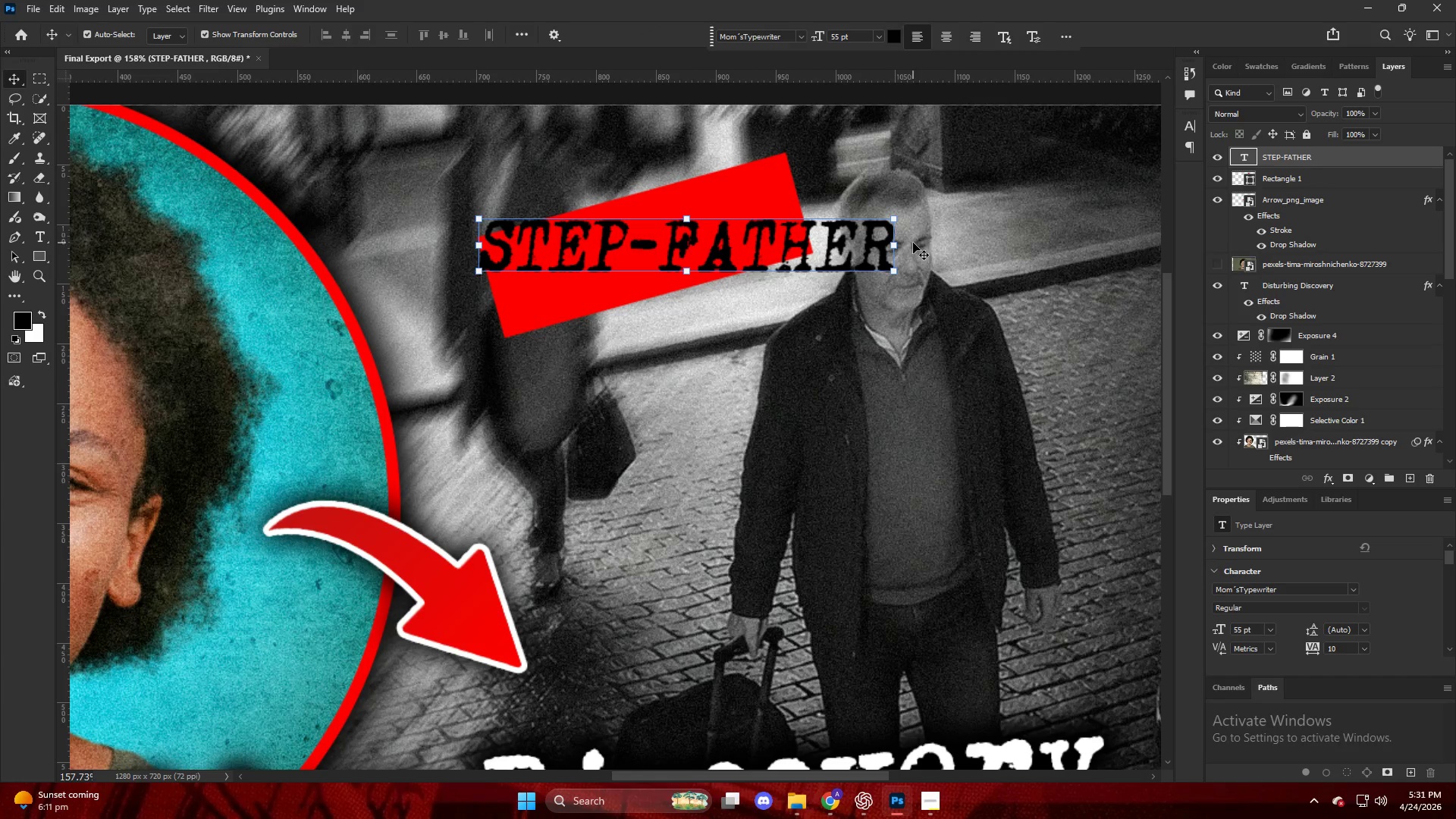 
left_click_drag(start_coordinate=[909, 247], to_coordinate=[899, 191])
 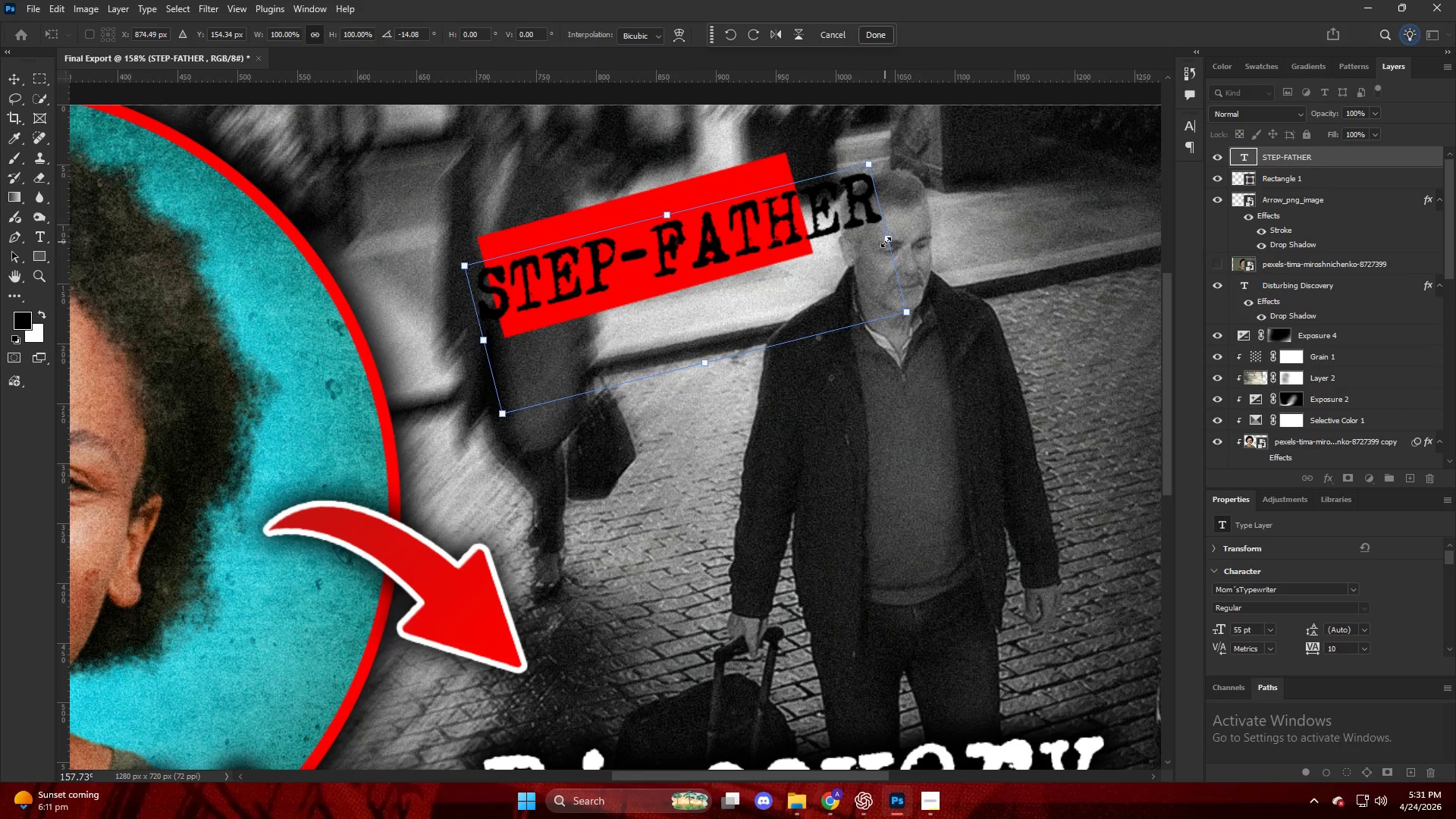 
left_click_drag(start_coordinate=[886, 242], to_coordinate=[785, 254])
 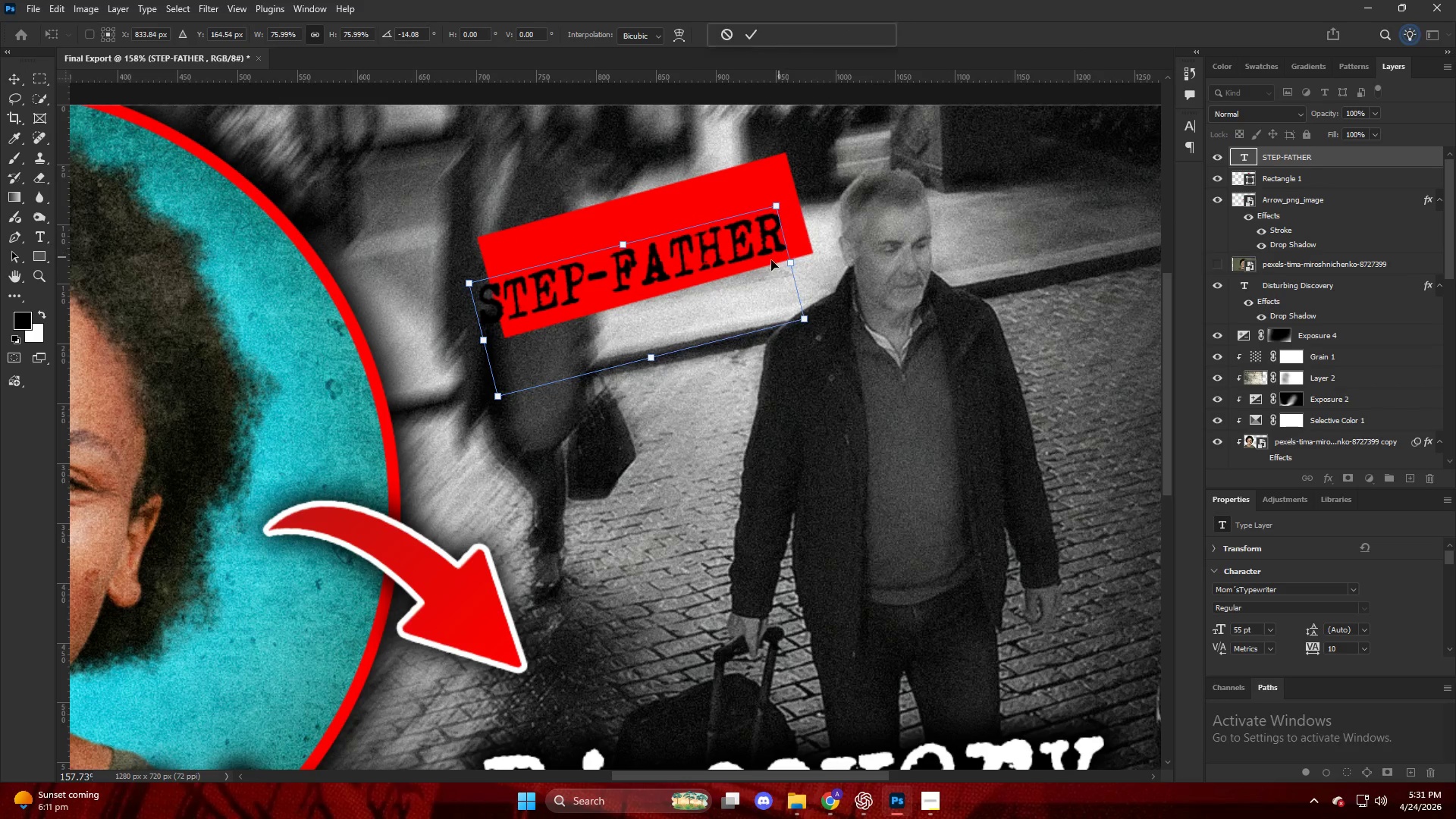 
left_click_drag(start_coordinate=[761, 266], to_coordinate=[795, 234])
 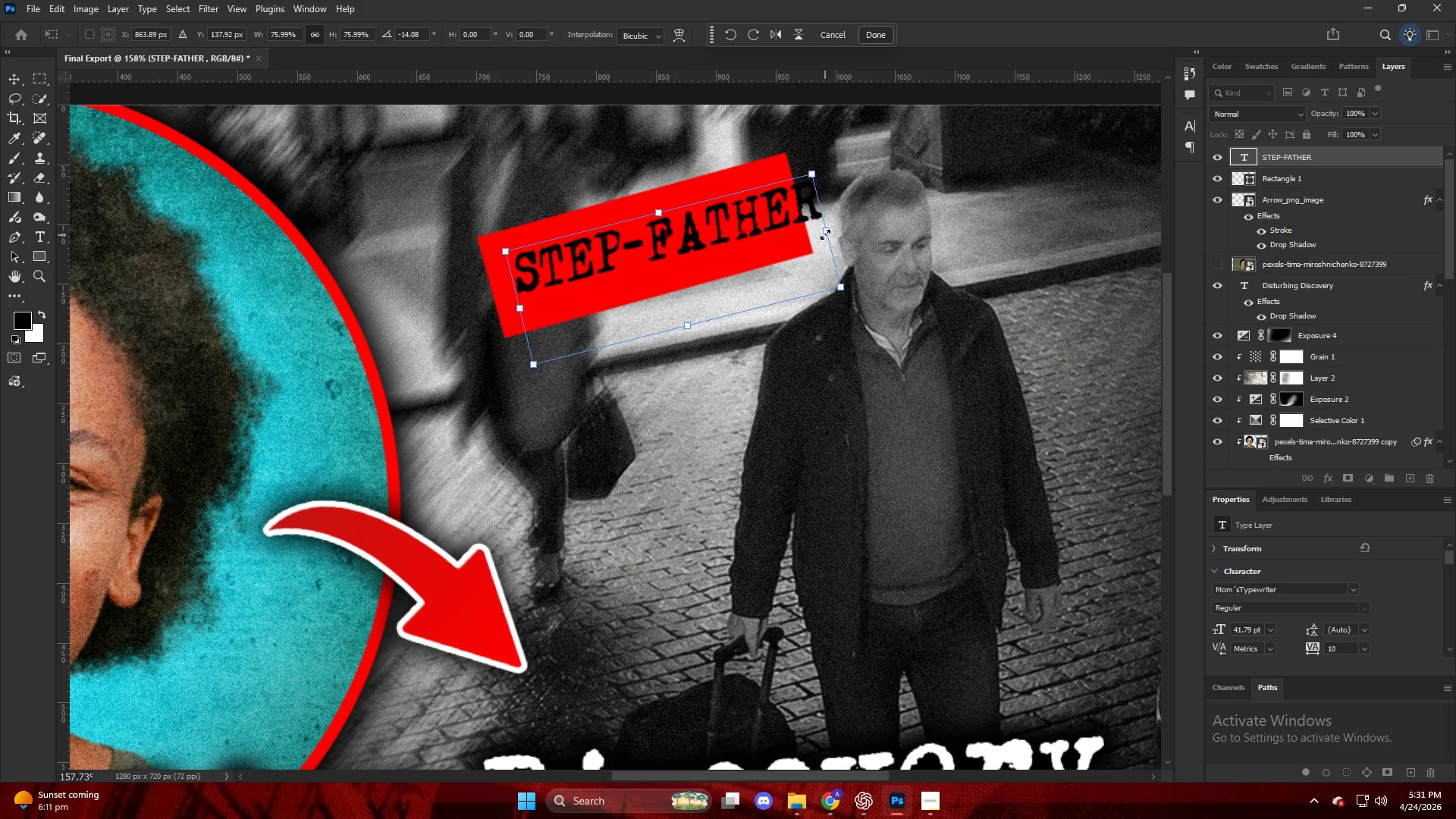 
left_click_drag(start_coordinate=[826, 231], to_coordinate=[797, 239])
 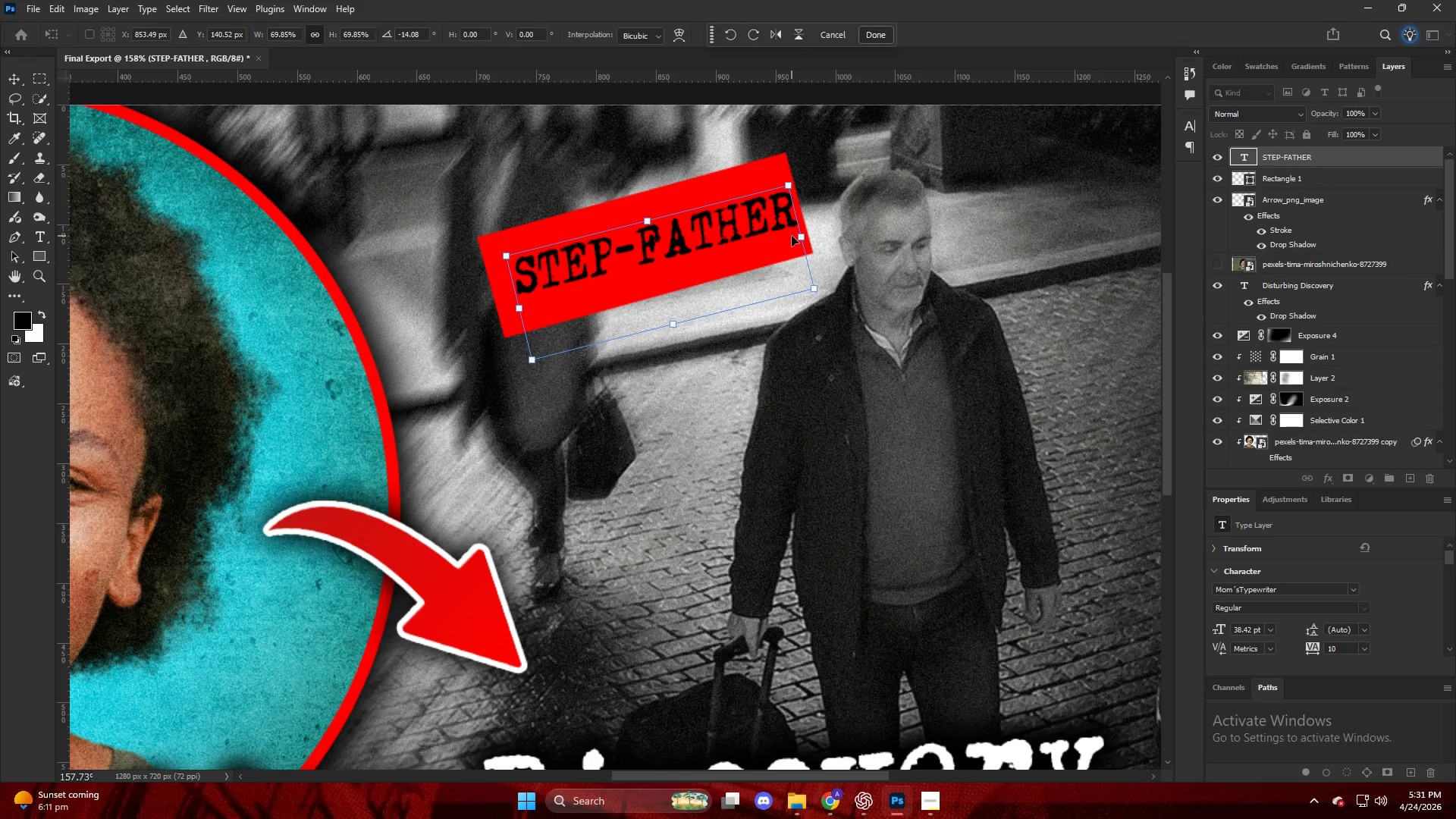 
key(NumpadEnter)
 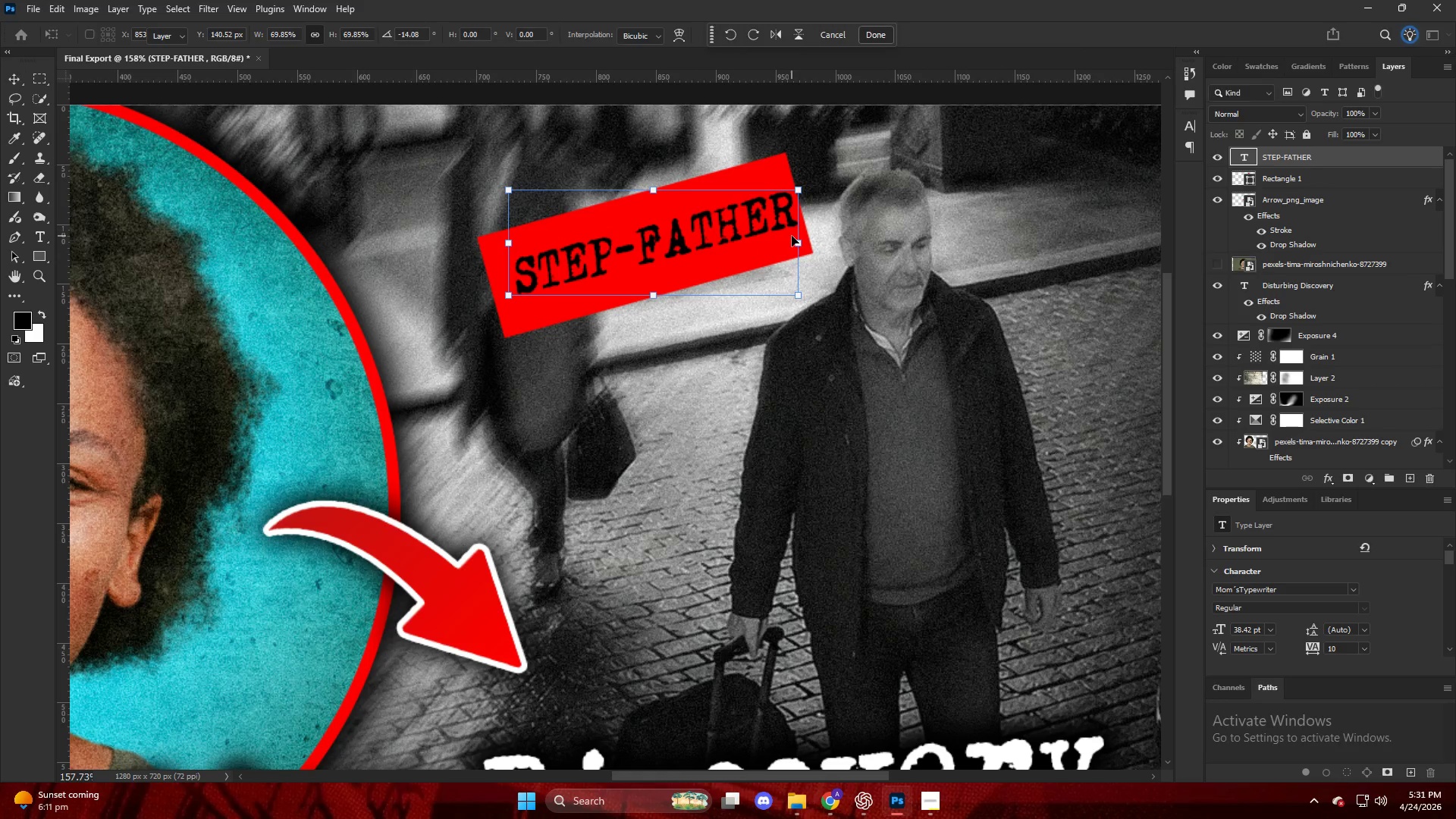 
key(Alt+AltLeft)
 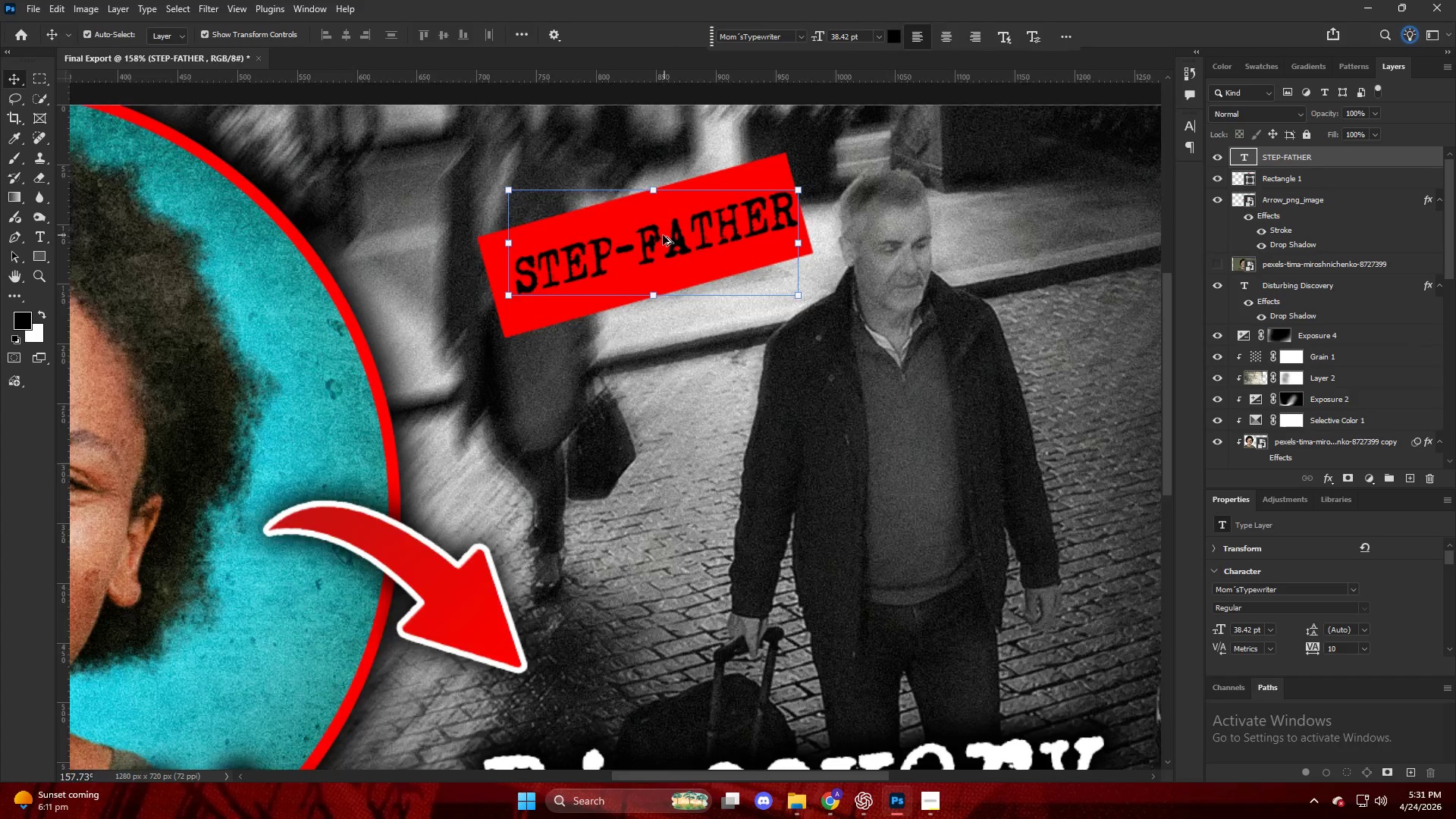 
key(V)
 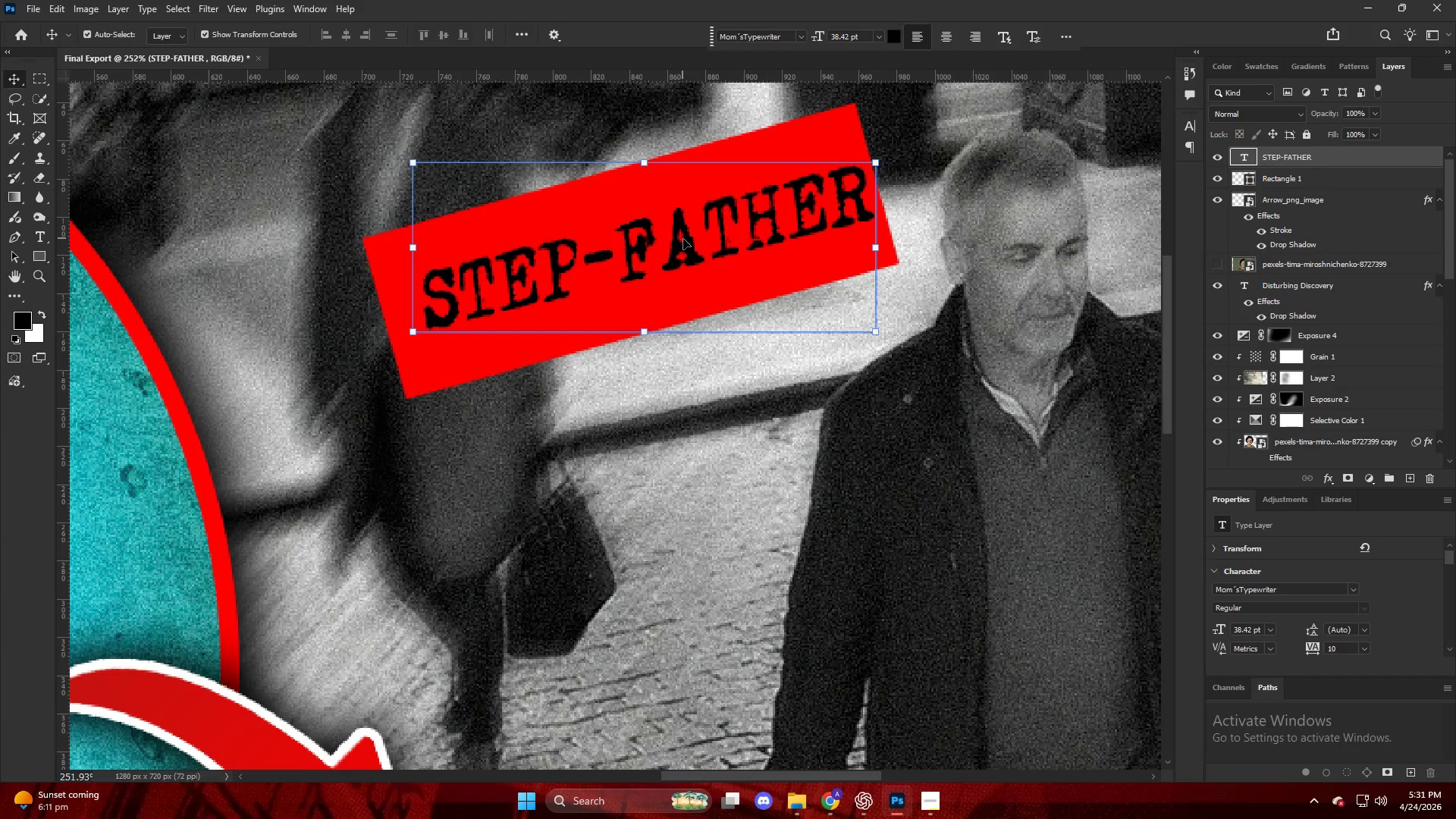 
left_click_drag(start_coordinate=[683, 239], to_coordinate=[659, 210])
 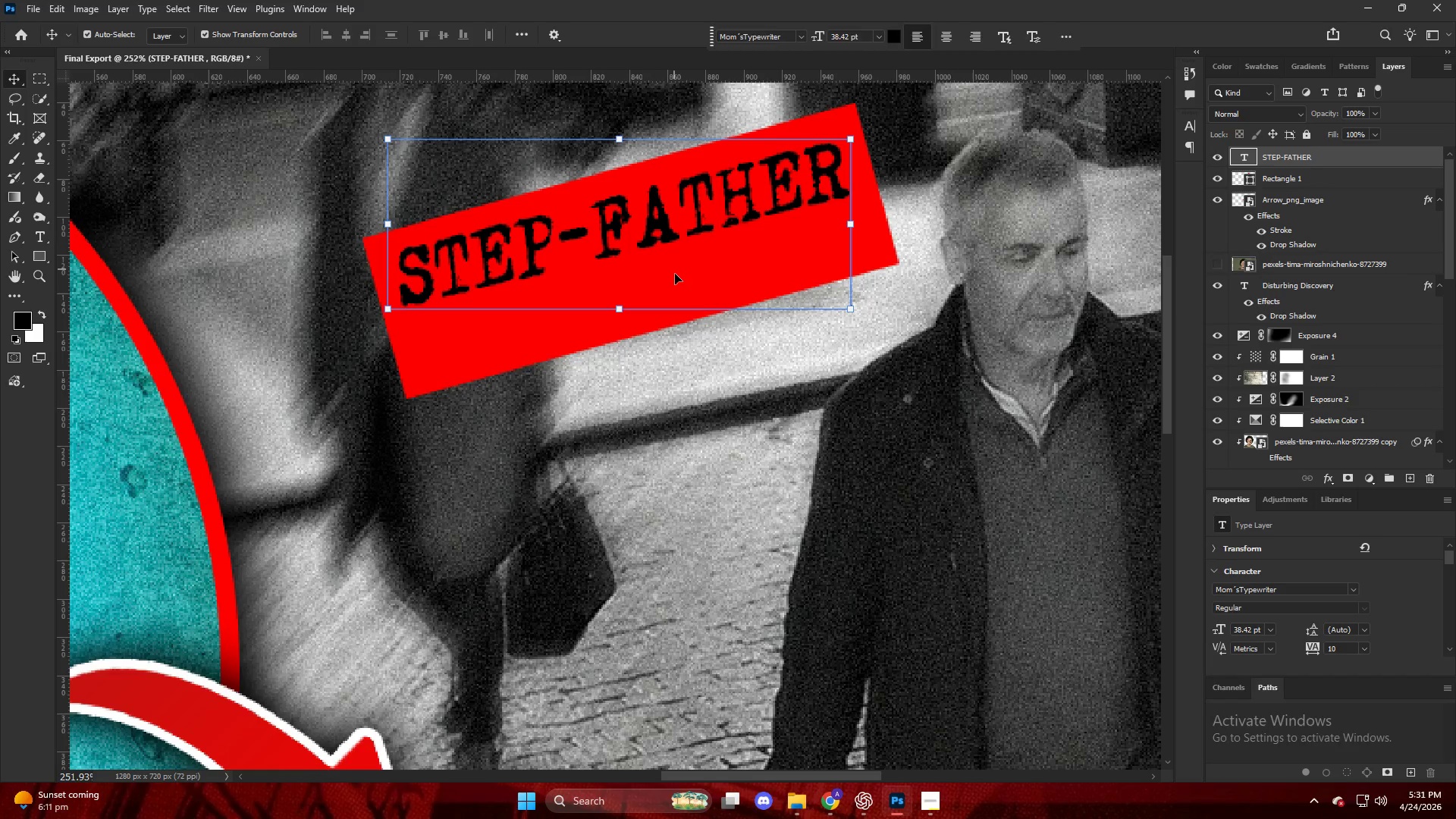 
scroll: coordinate [674, 238], scroll_direction: up, amount: 5.0
 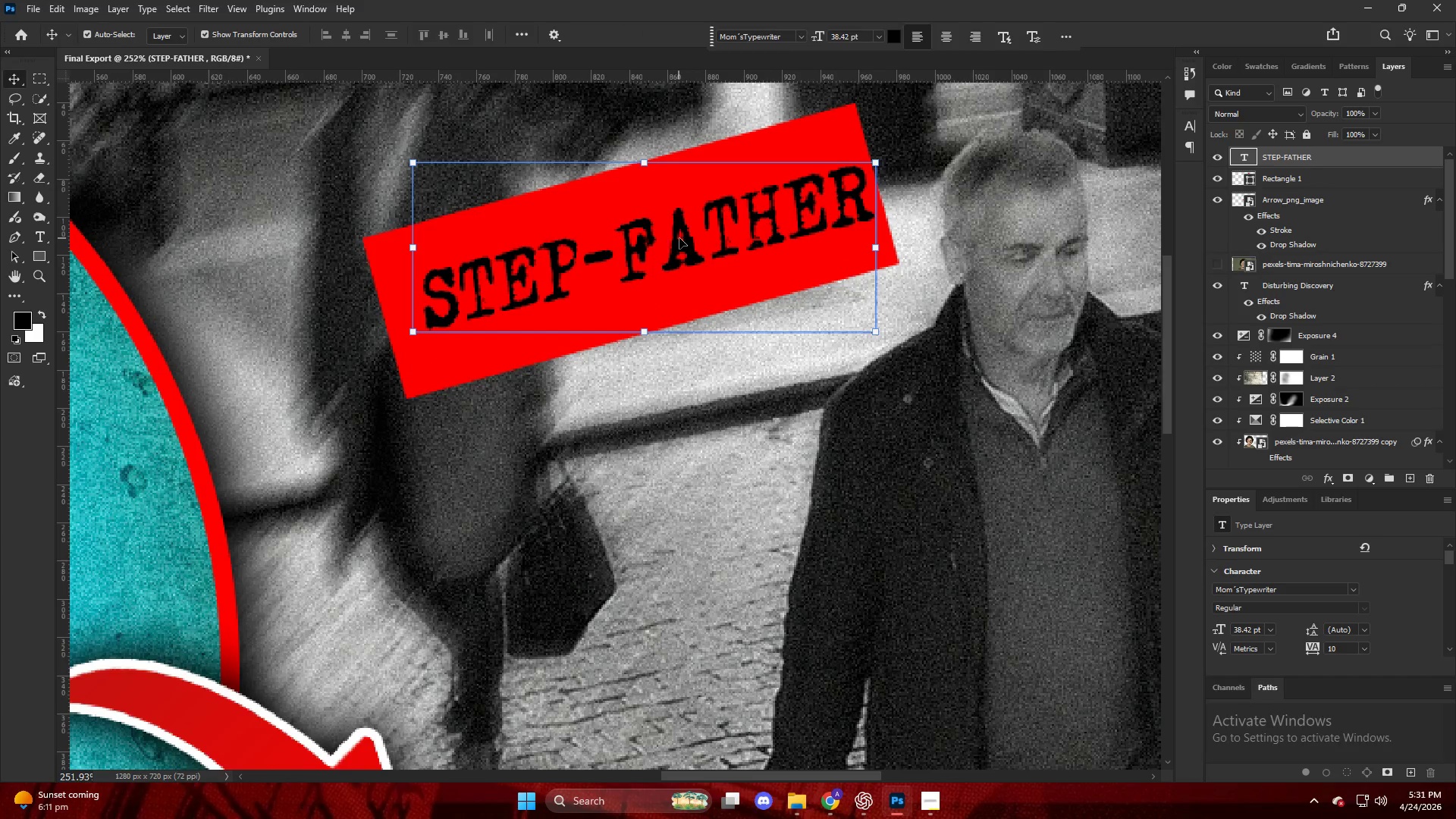 
left_click([675, 274])
 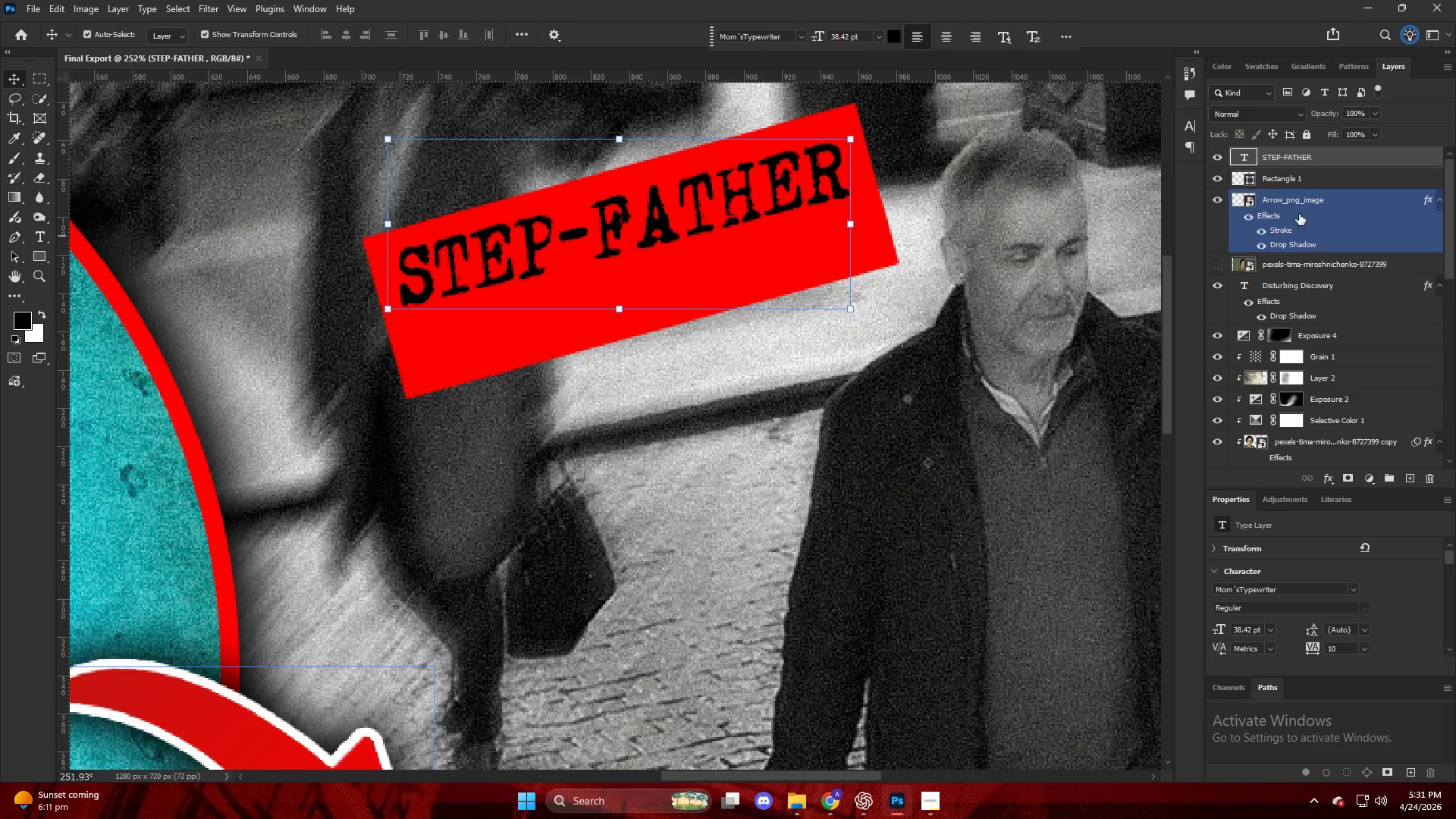 
left_click([1296, 179])
 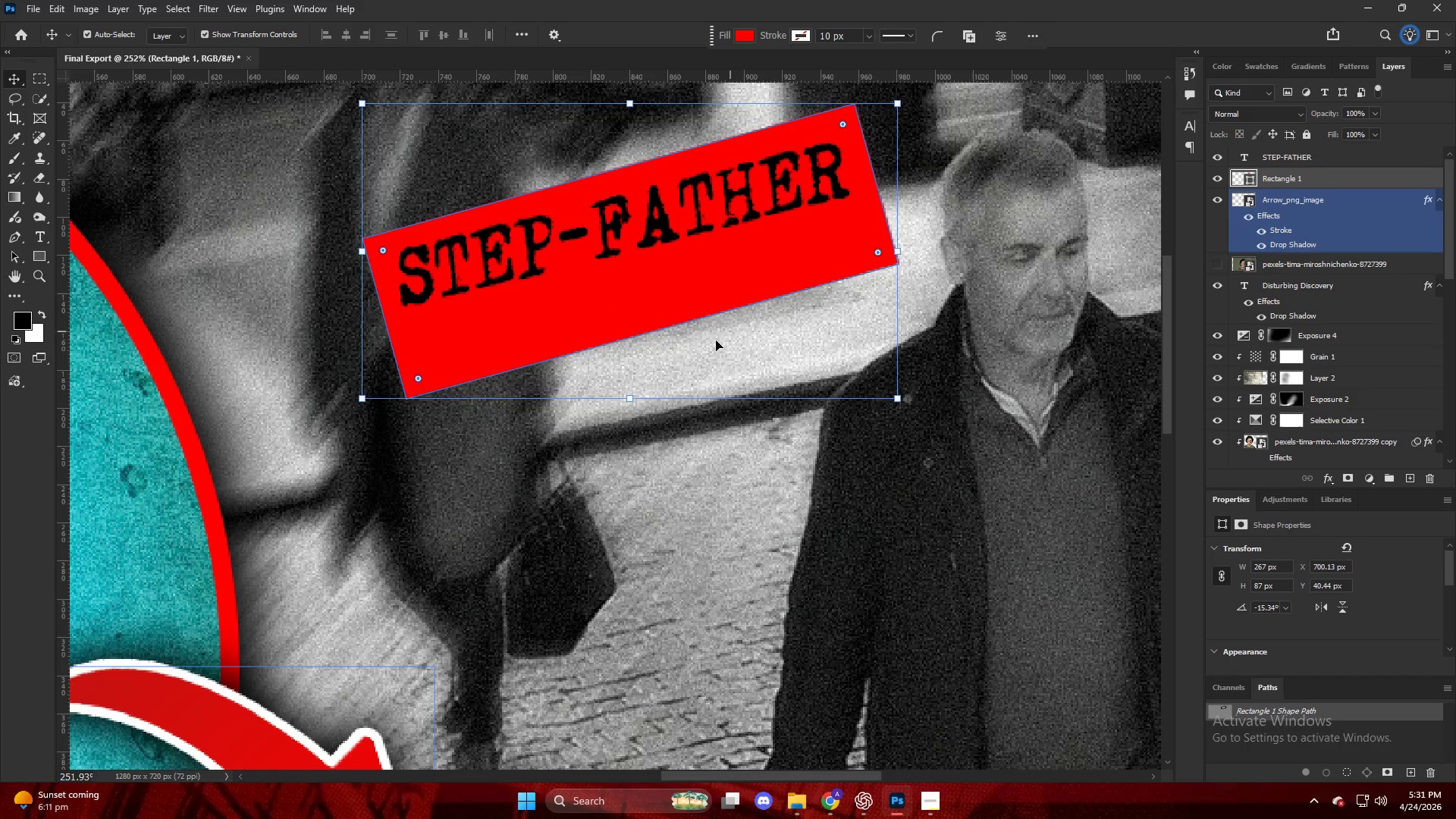 
hold_key(key=ShiftLeft, duration=0.53)
 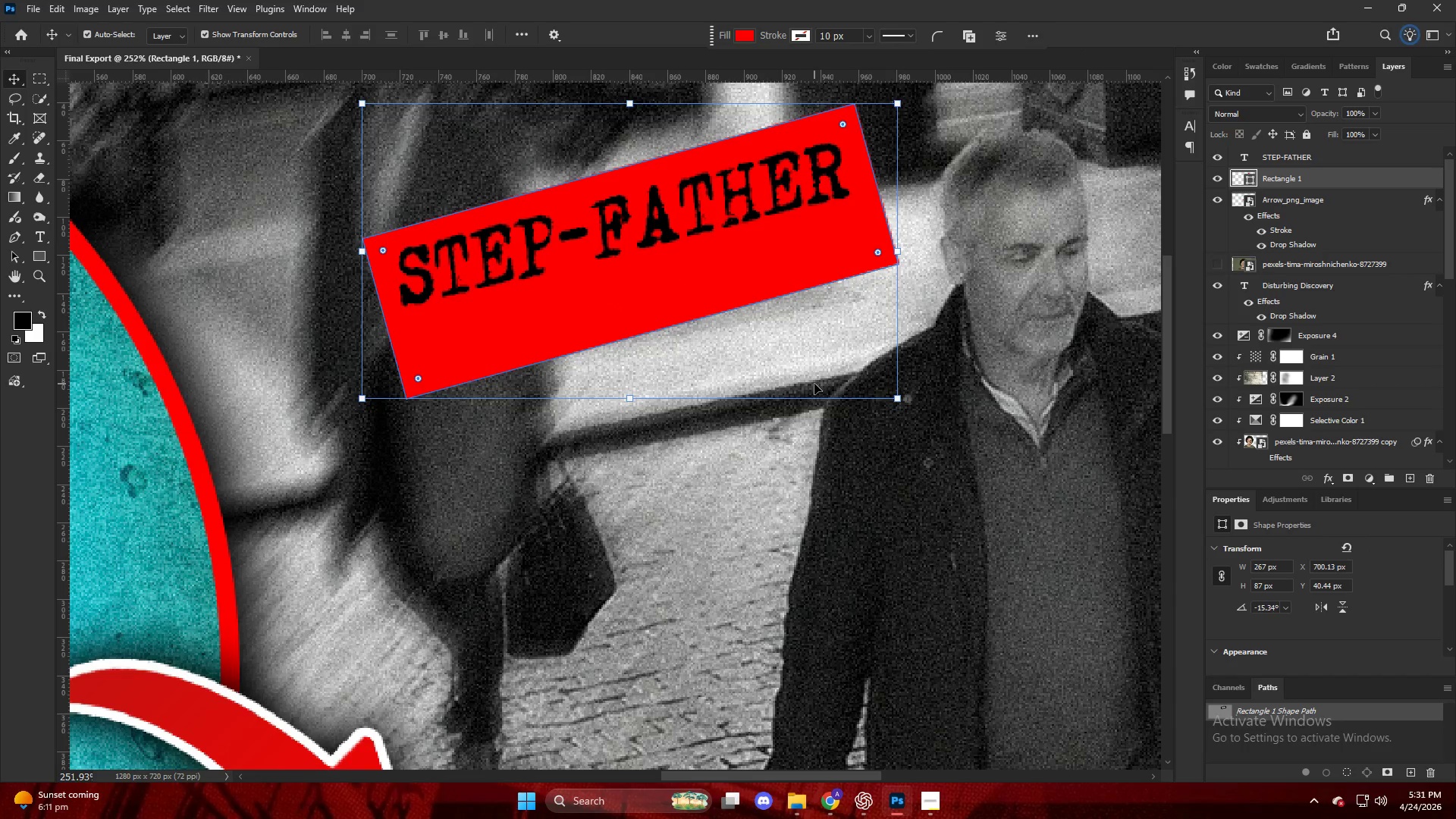 
left_click([613, 397])
 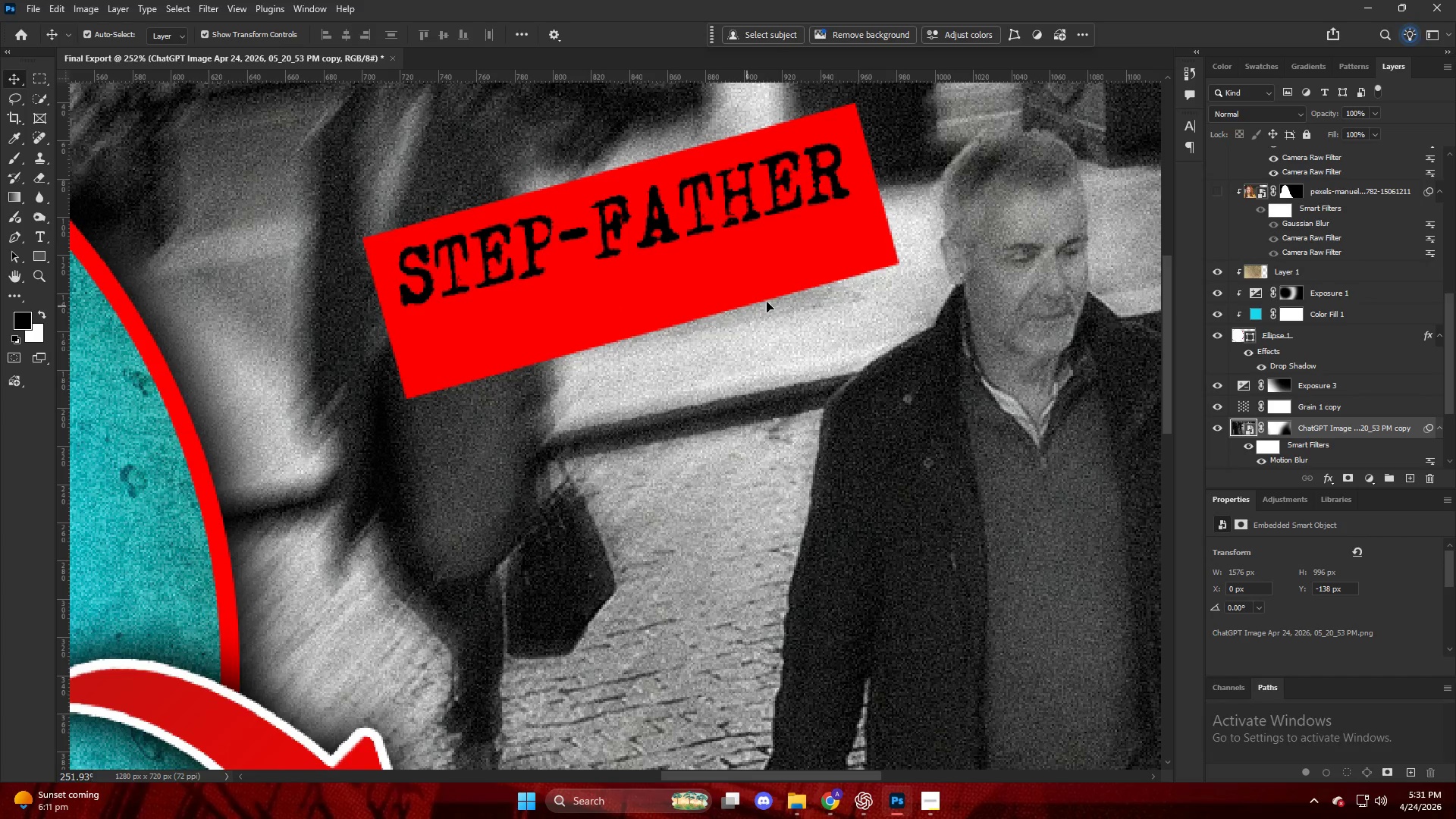 
key(Alt+AltLeft)
 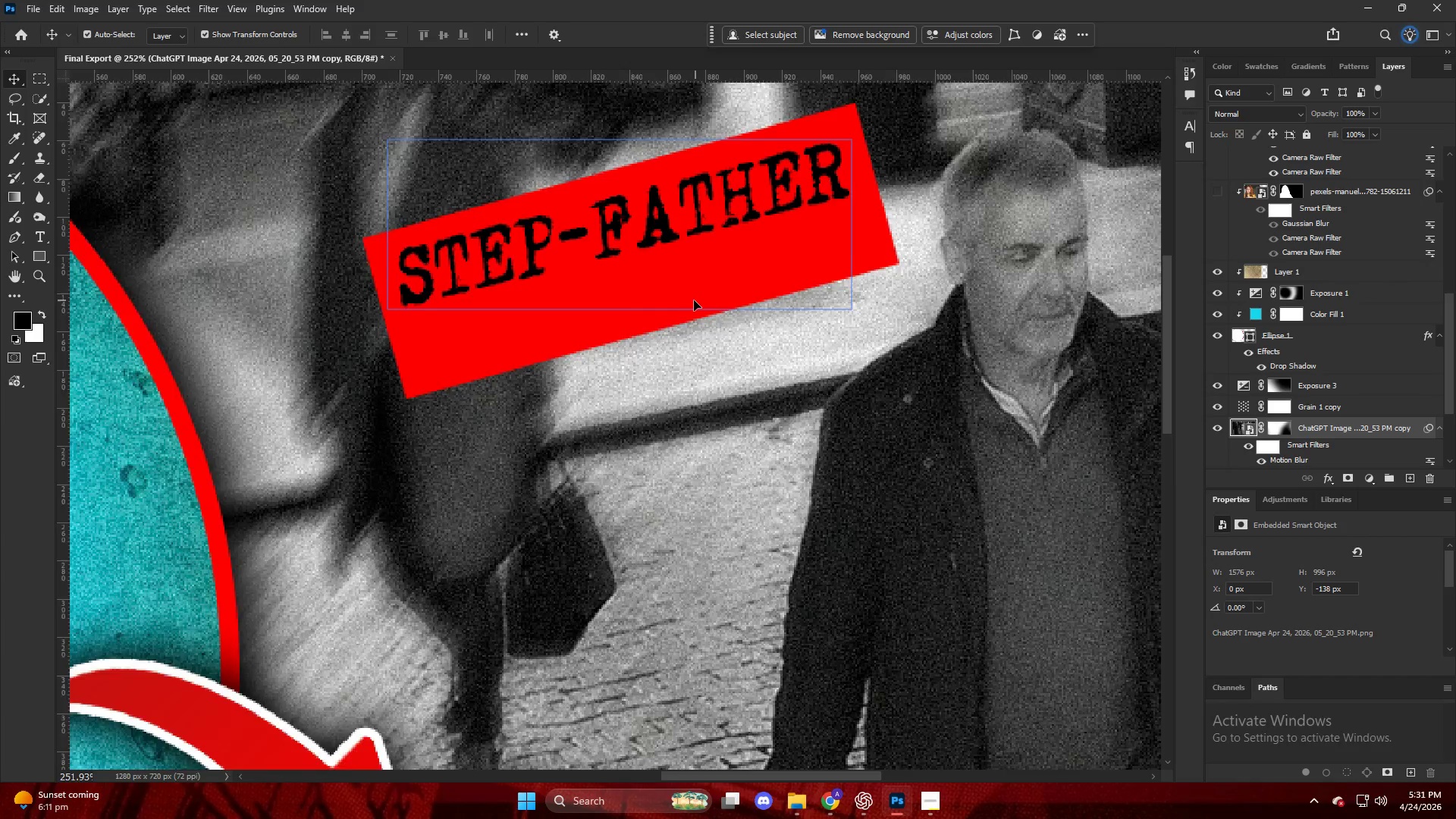 
scroll: coordinate [692, 303], scroll_direction: down, amount: 4.0
 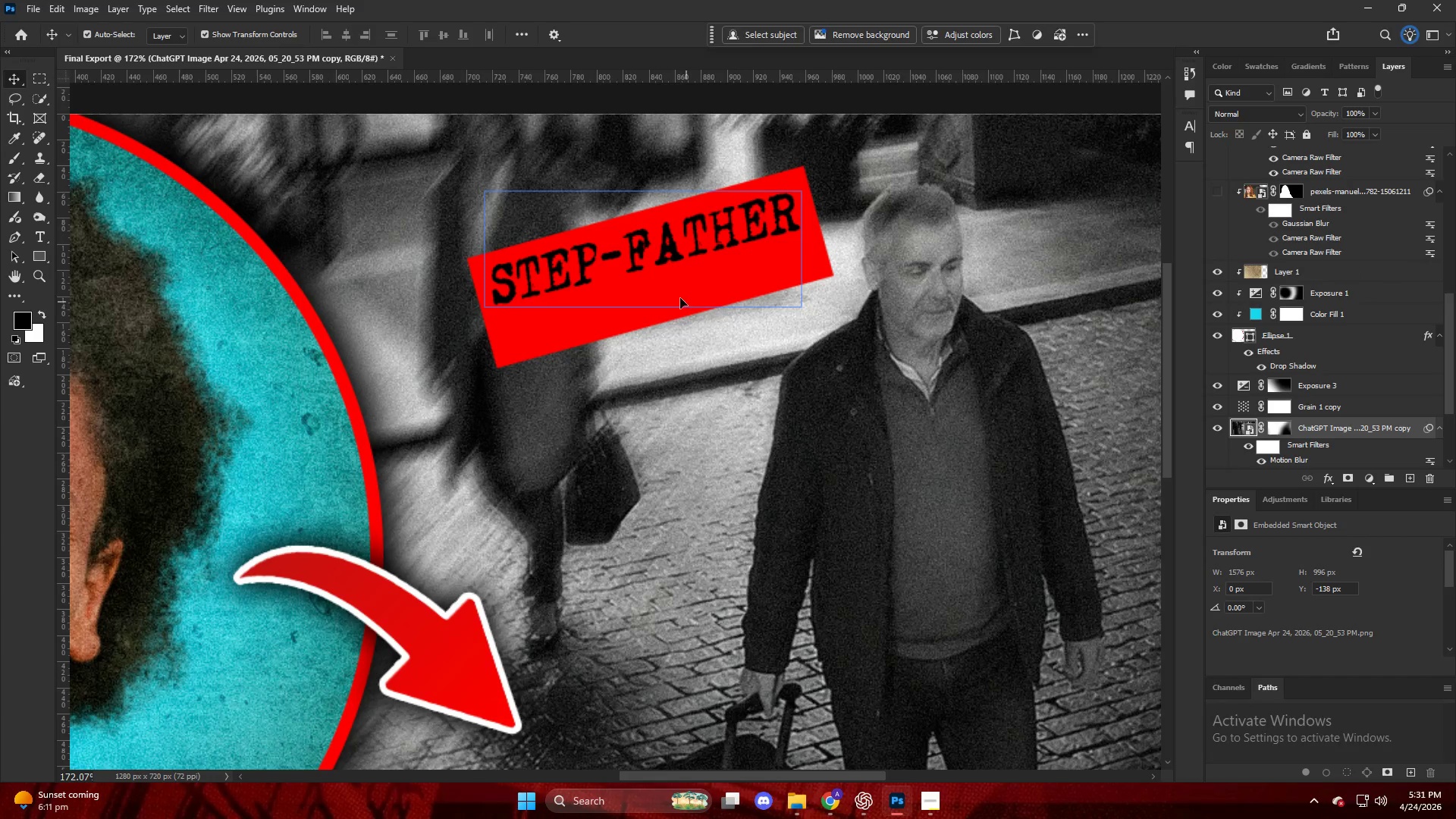 
left_click([677, 293])
 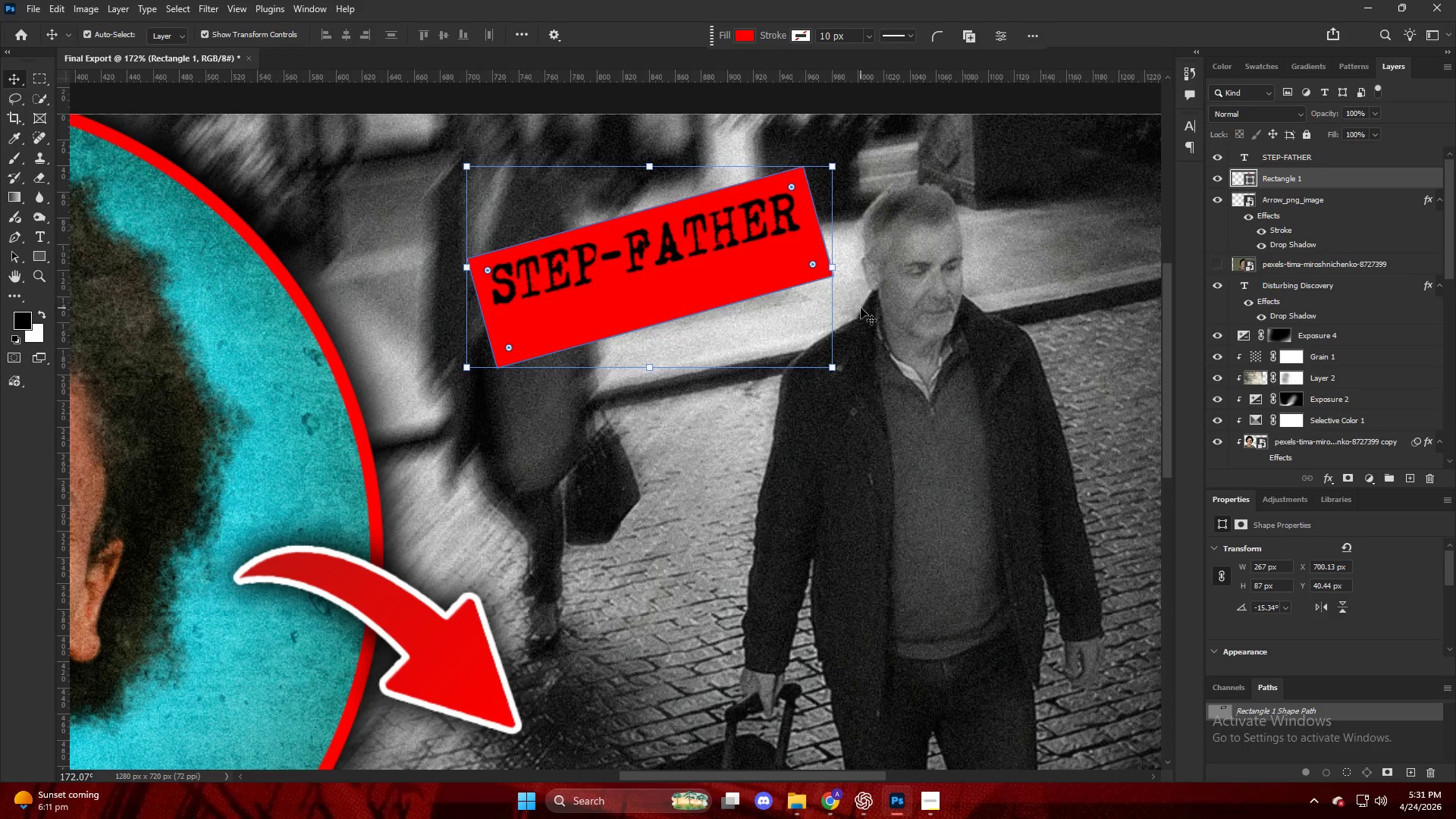 
hold_key(key=ShiftLeft, duration=1.56)
left_click_drag(start_coordinate=[652, 372], to_coordinate=[644, 327])
 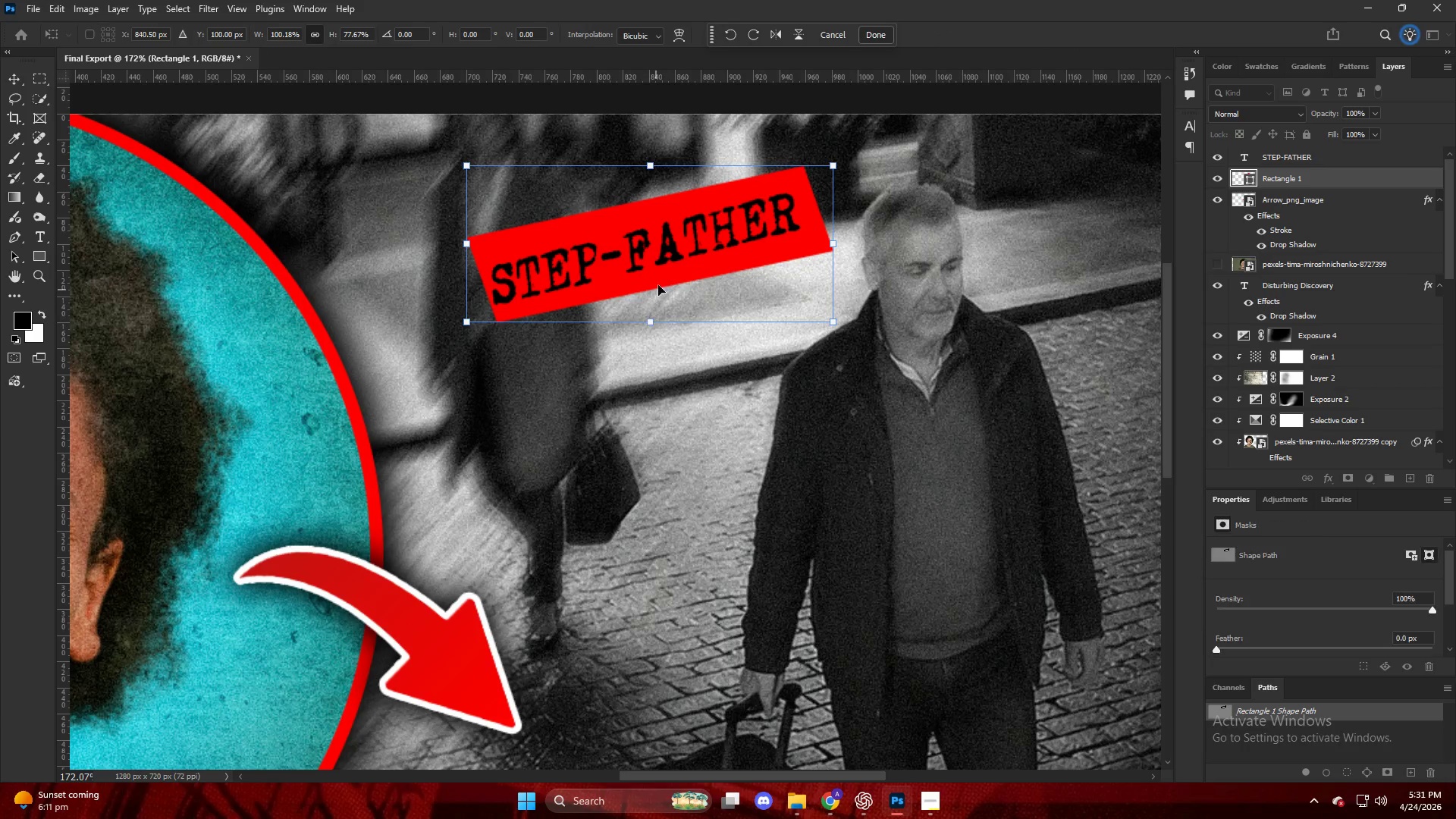 
left_click_drag(start_coordinate=[659, 282], to_coordinate=[656, 287])
 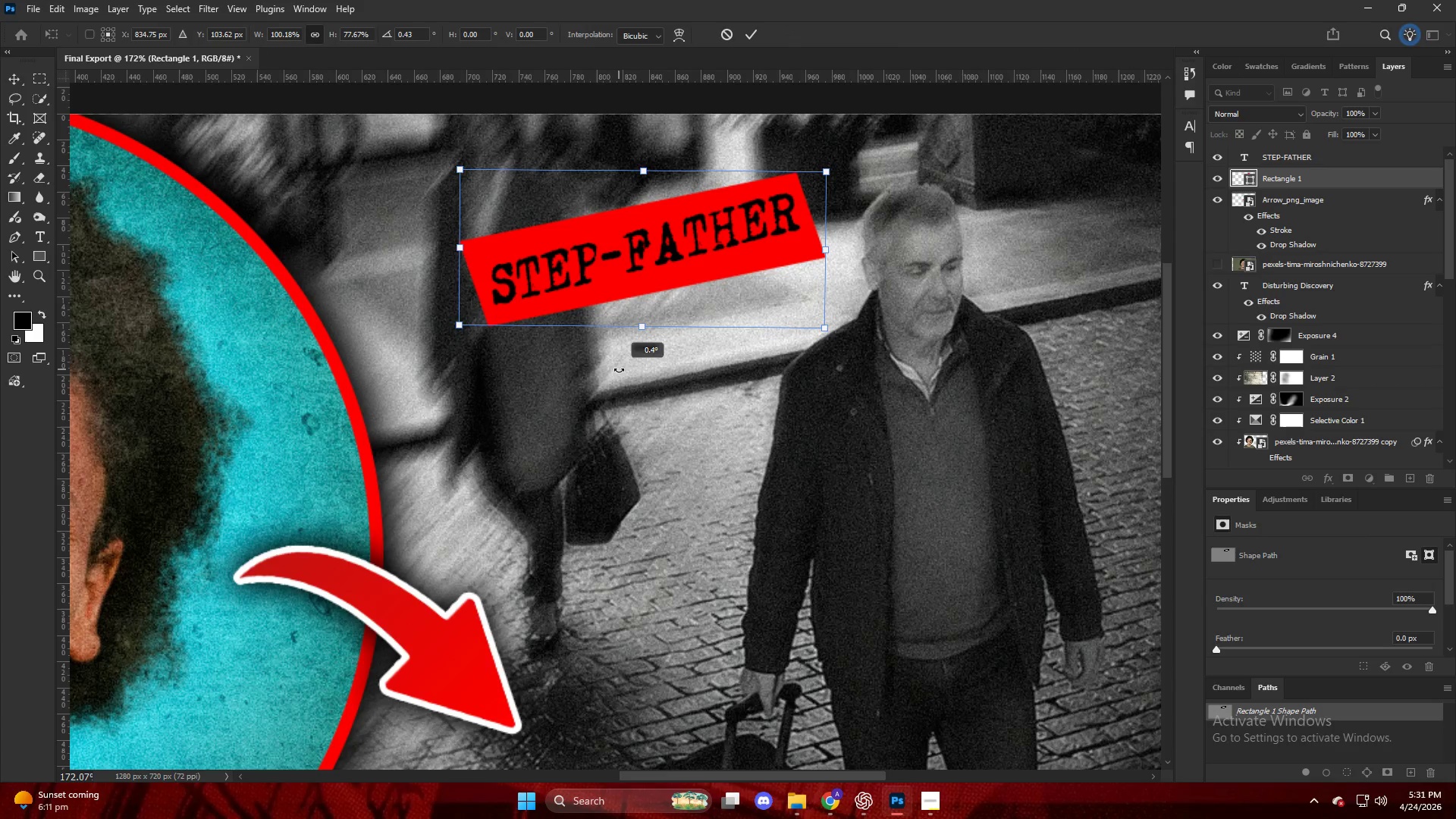 
key(NumpadEnter)
 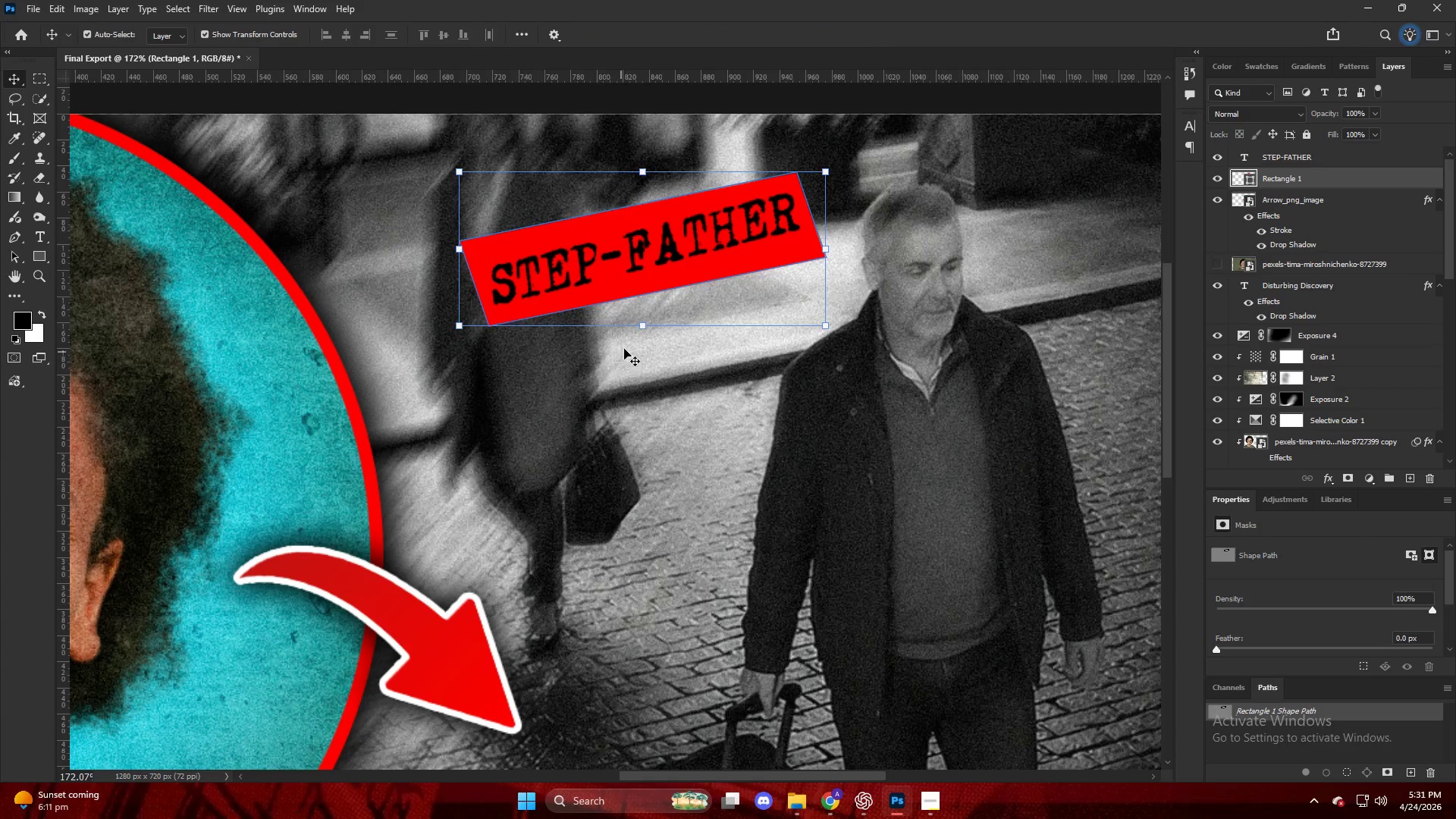 
key(Alt+AltLeft)
 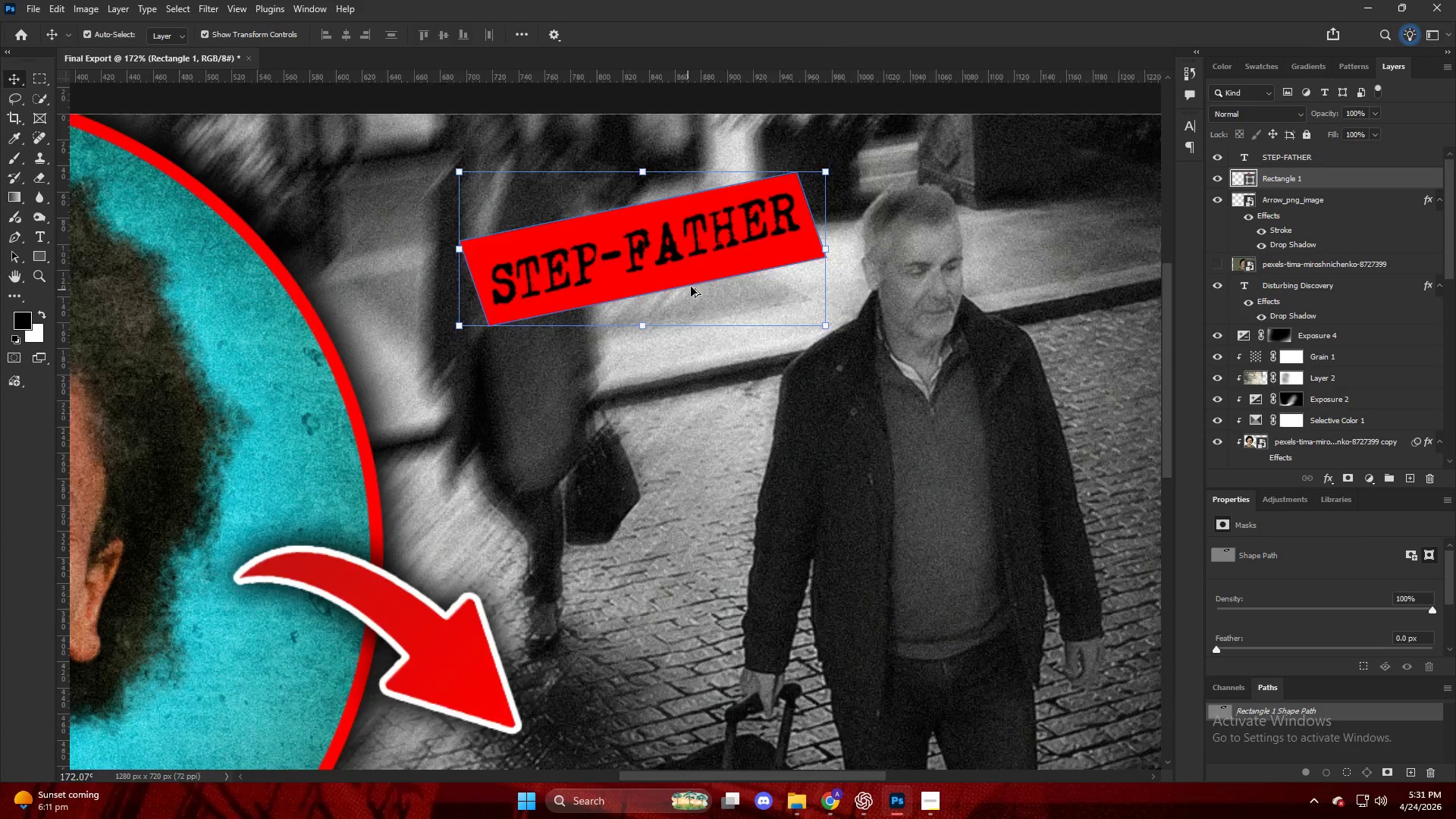 
key(V)
 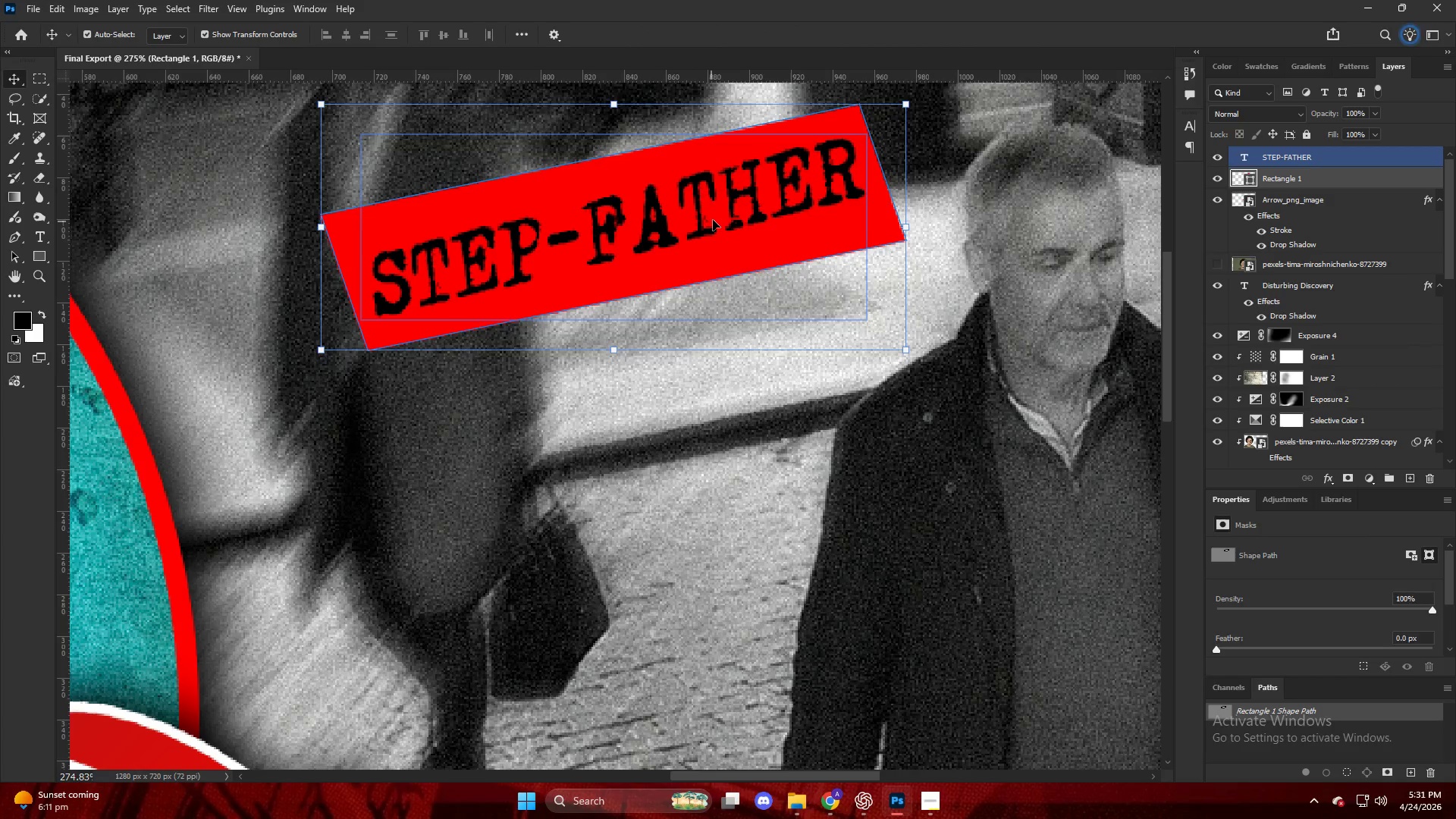 
left_click_drag(start_coordinate=[714, 220], to_coordinate=[724, 254])
 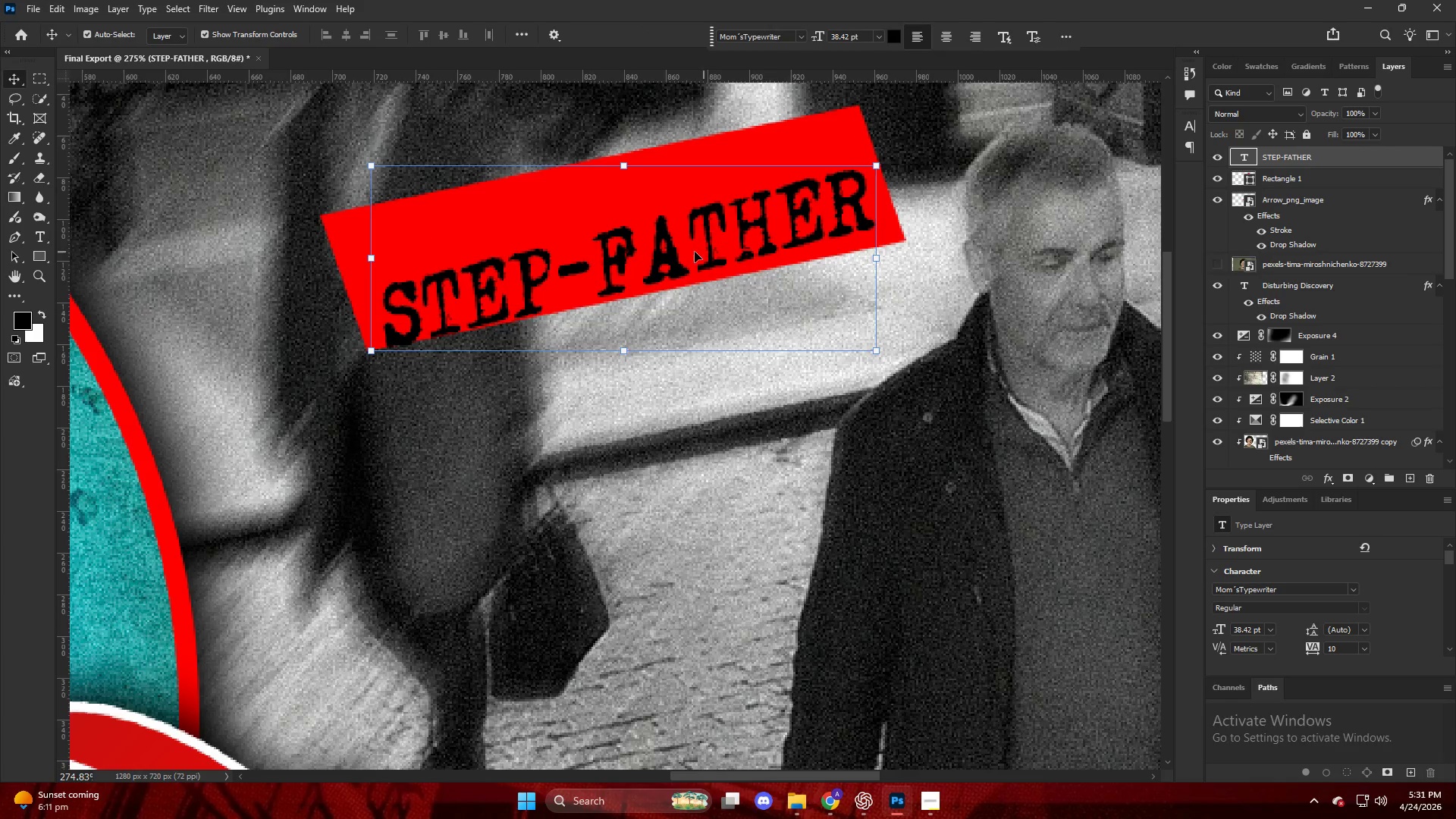 
scroll: coordinate [692, 282], scroll_direction: up, amount: 5.0
 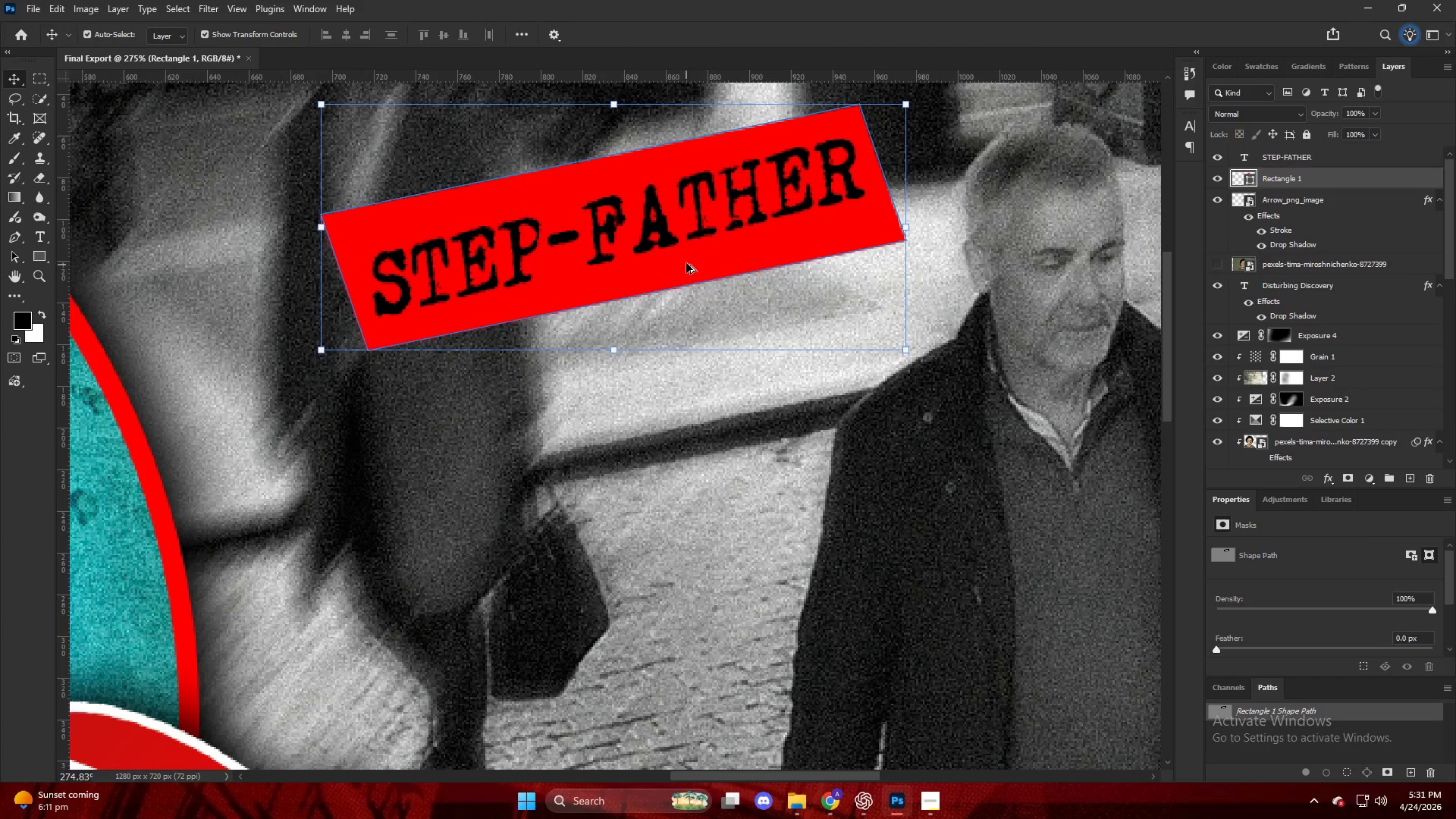 
key(Control+T)
 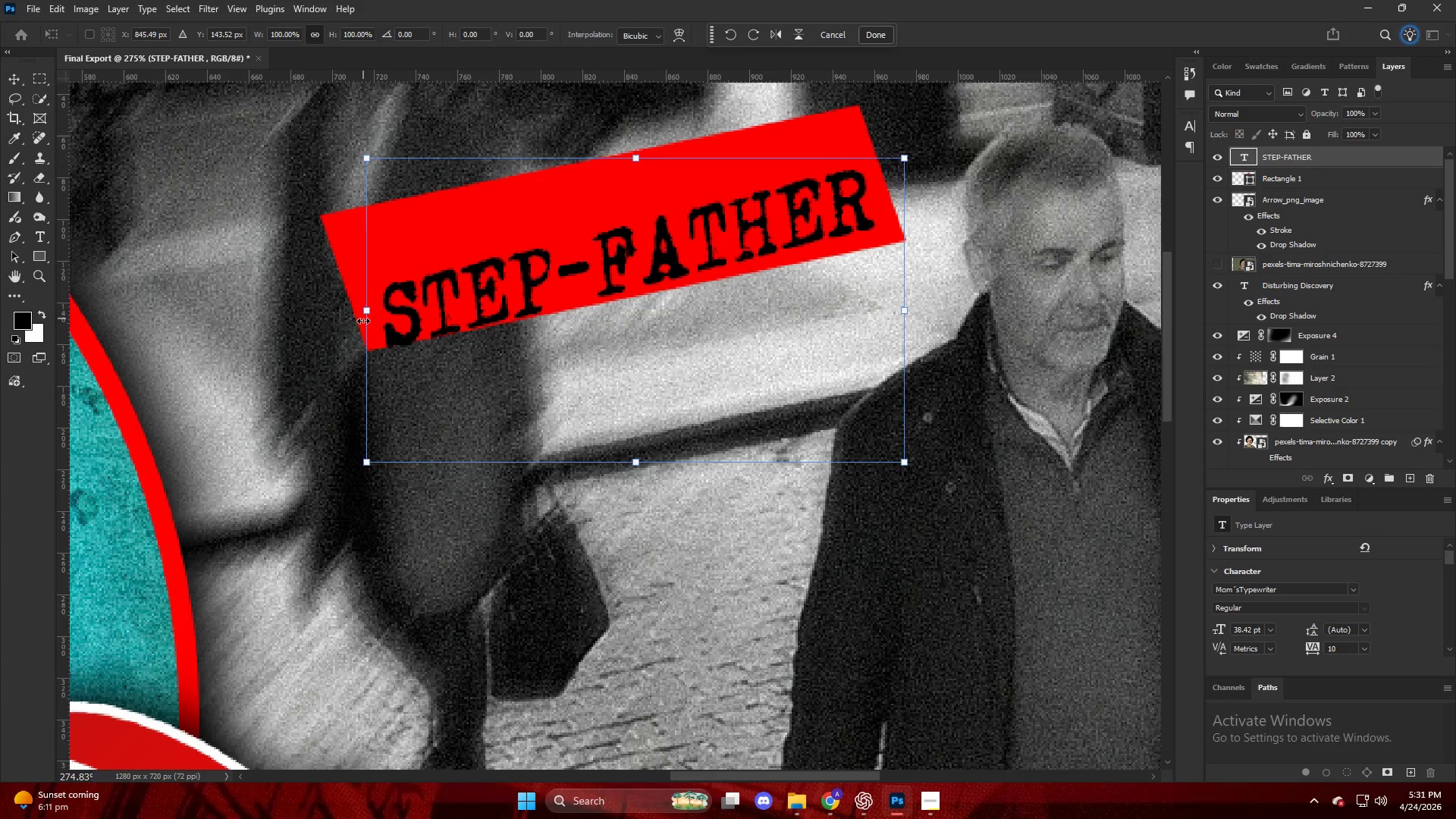 
left_click_drag(start_coordinate=[356, 313], to_coordinate=[356, 296])
 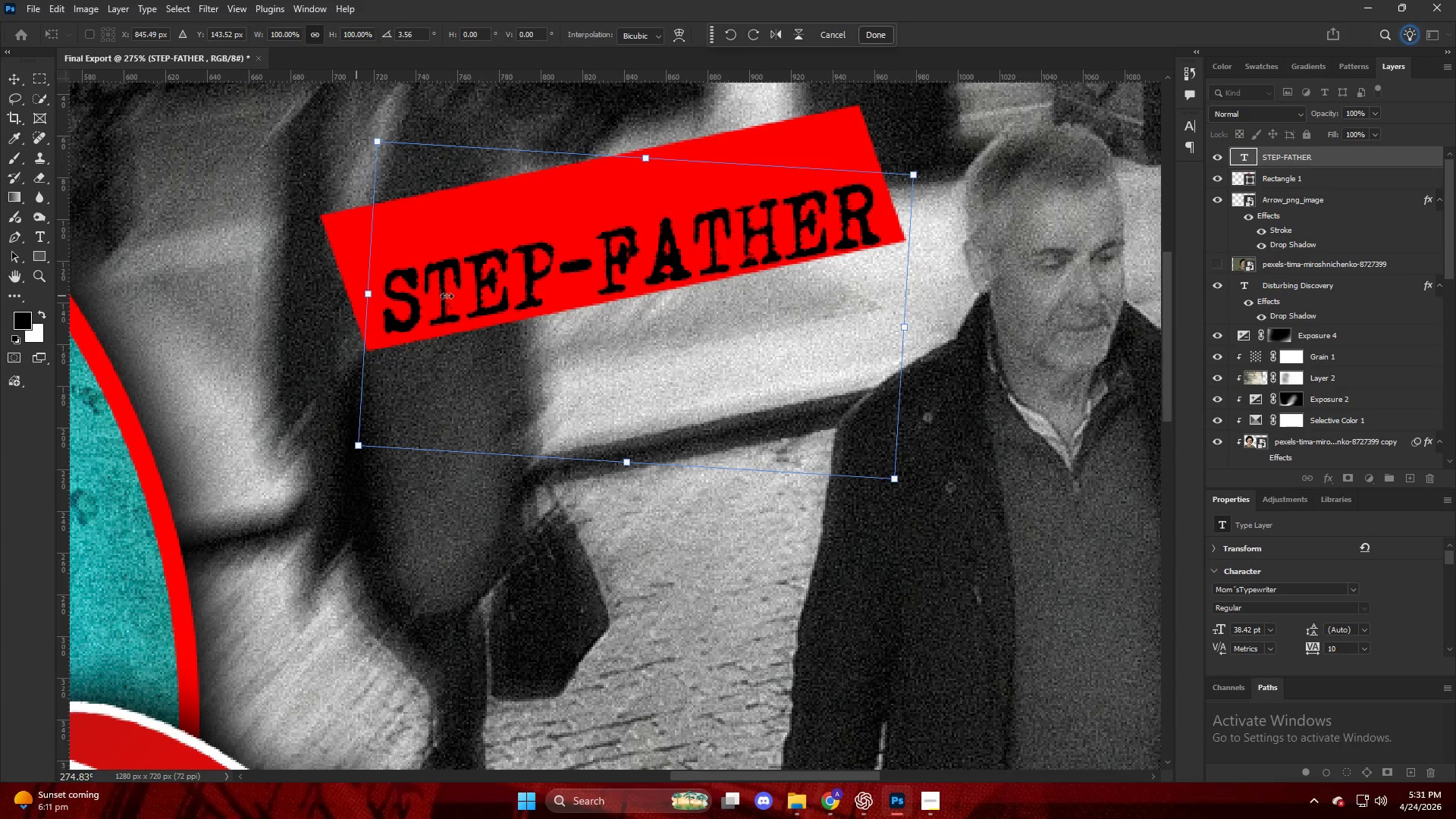 
left_click_drag(start_coordinate=[538, 300], to_coordinate=[521, 271])
 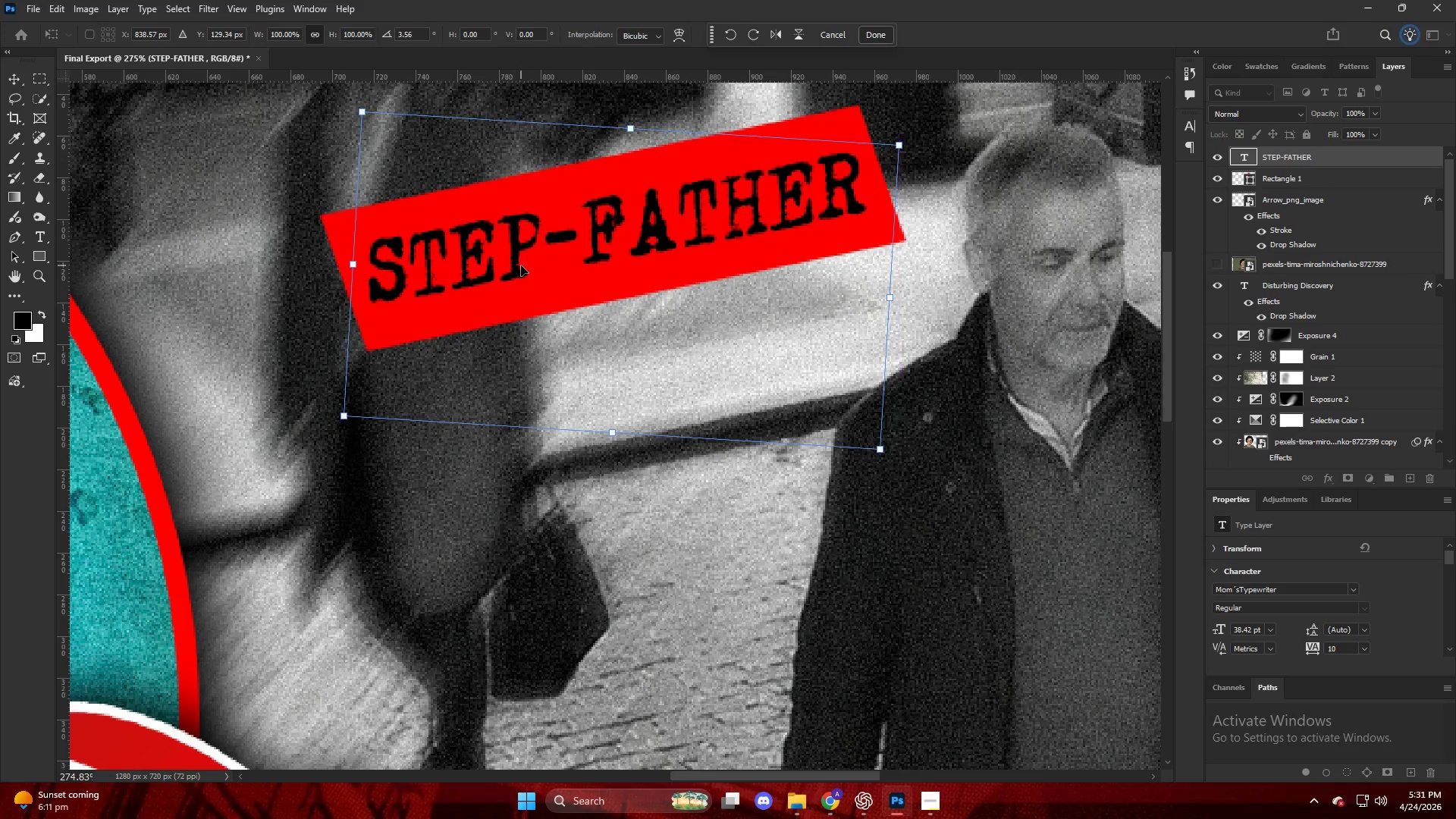 
key(NumpadEnter)
 